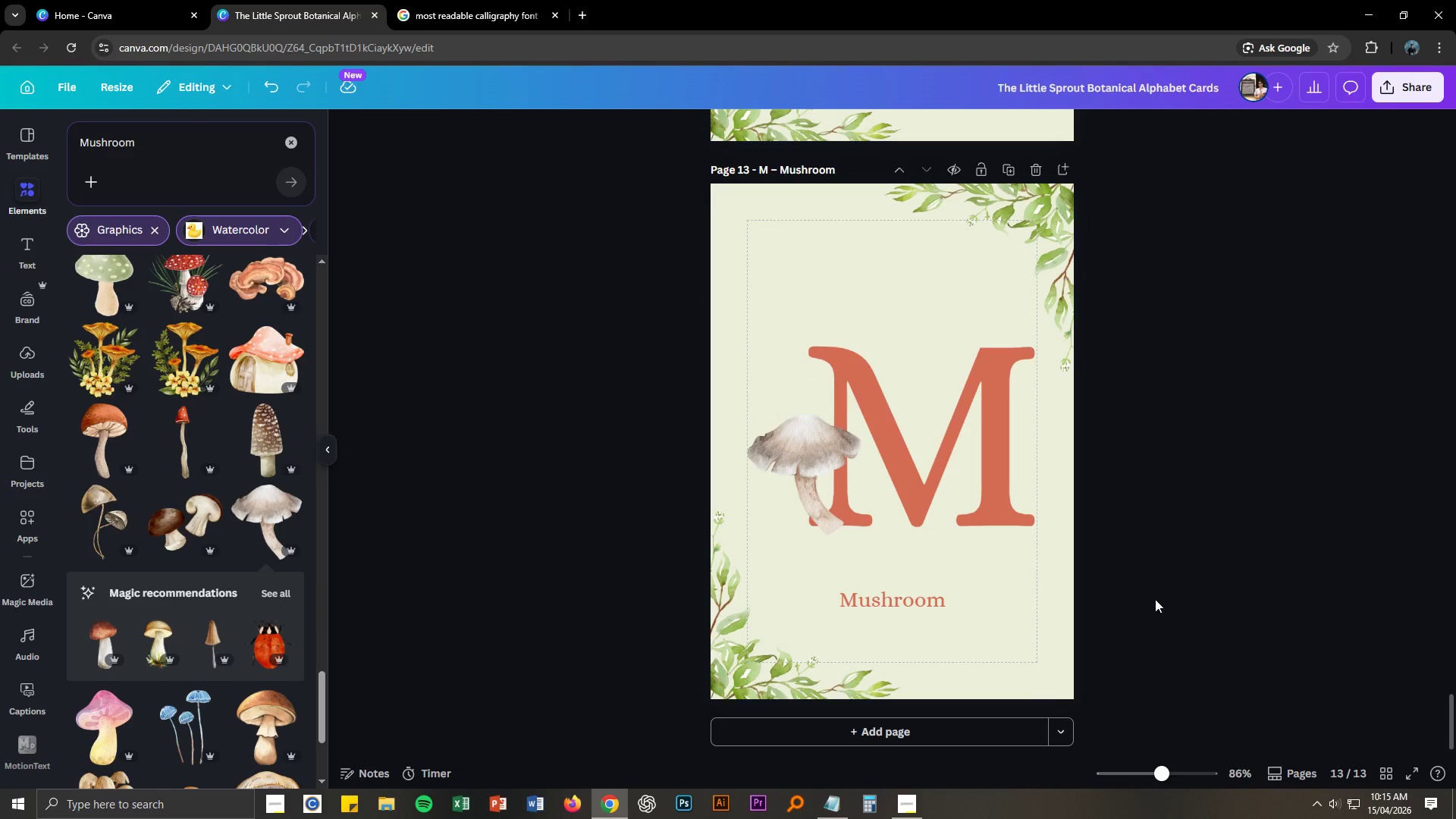 
key(Control+Z)
 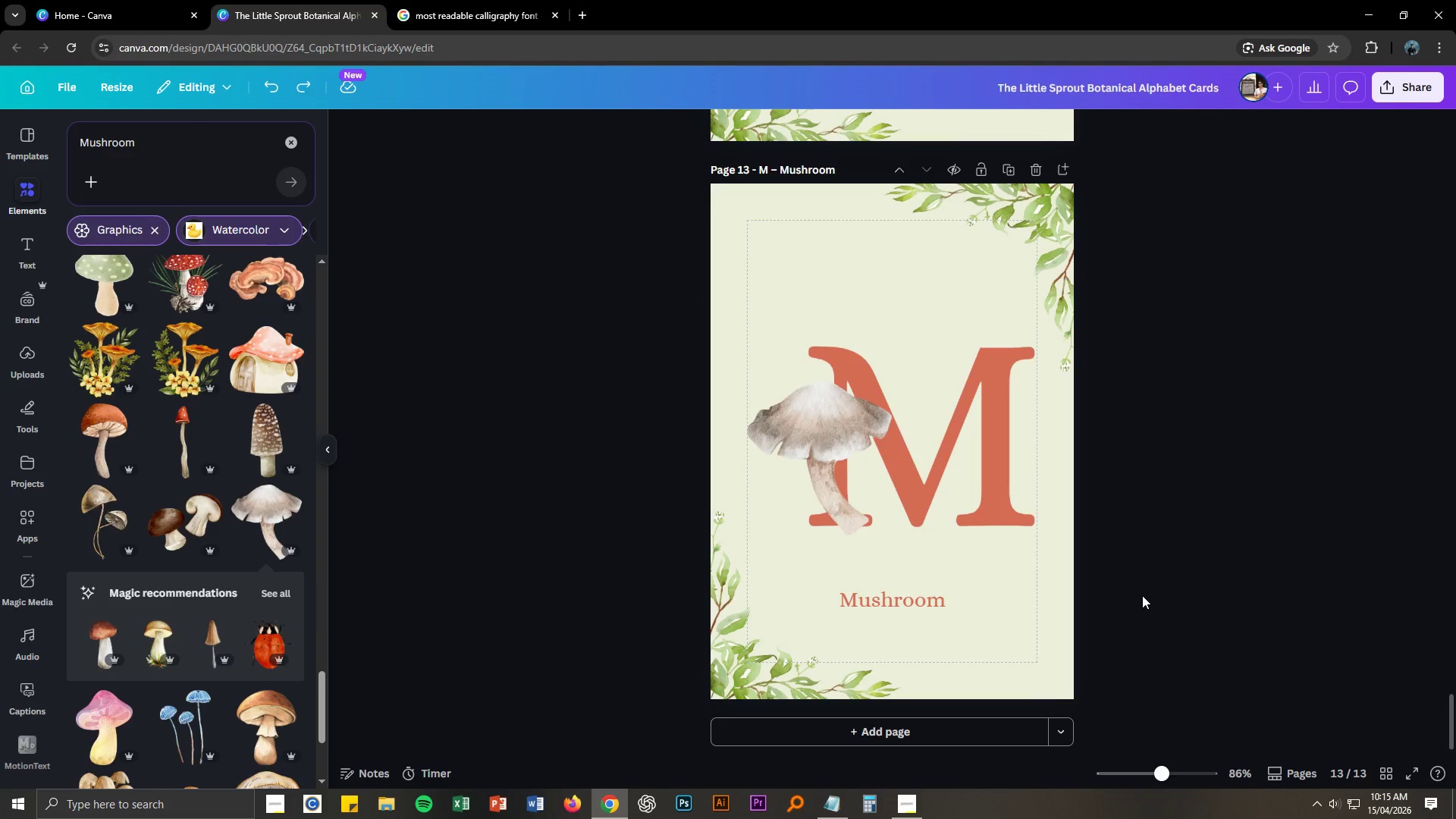 
key(Control+Z)
 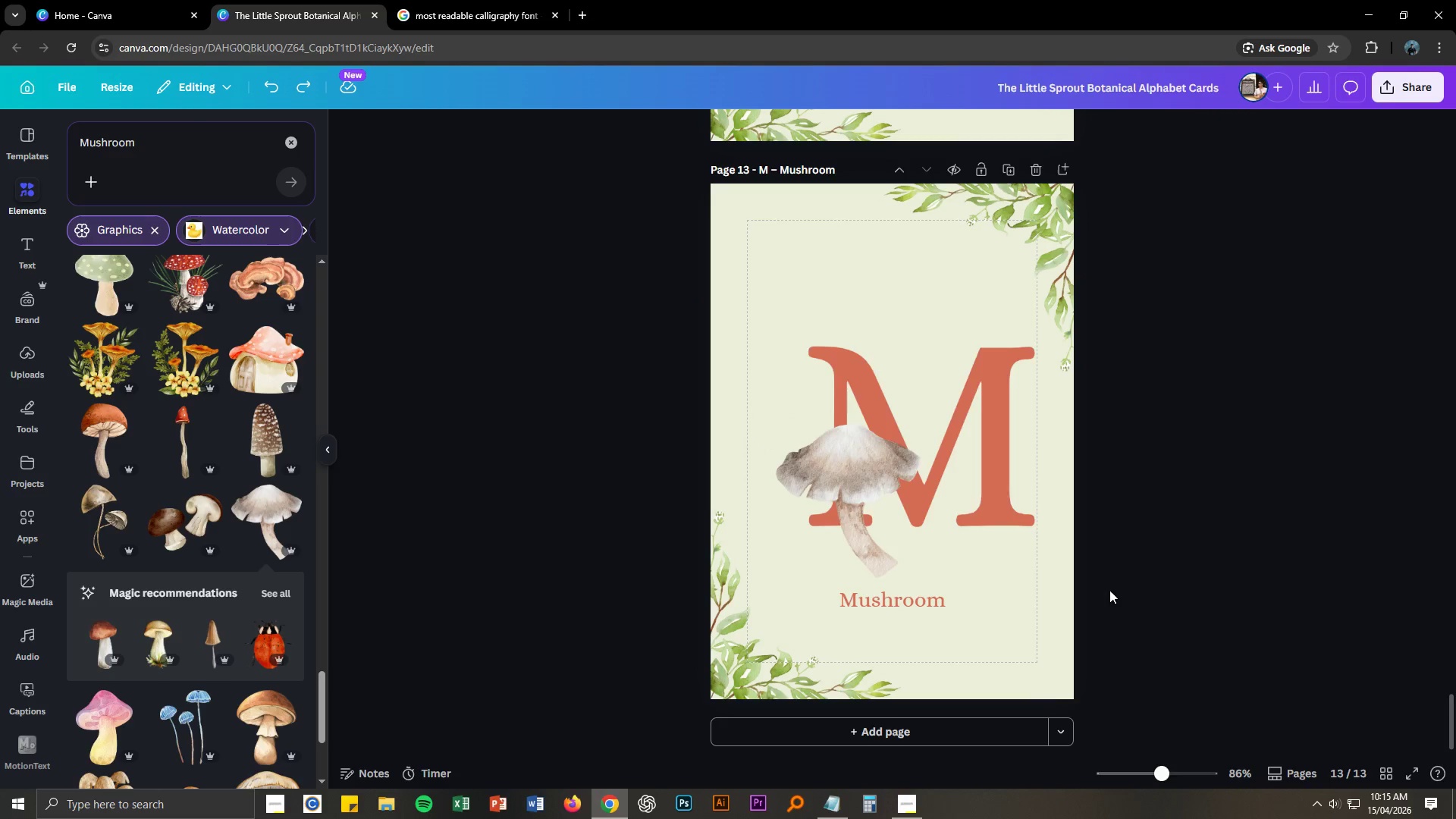 
key(Control+Z)
 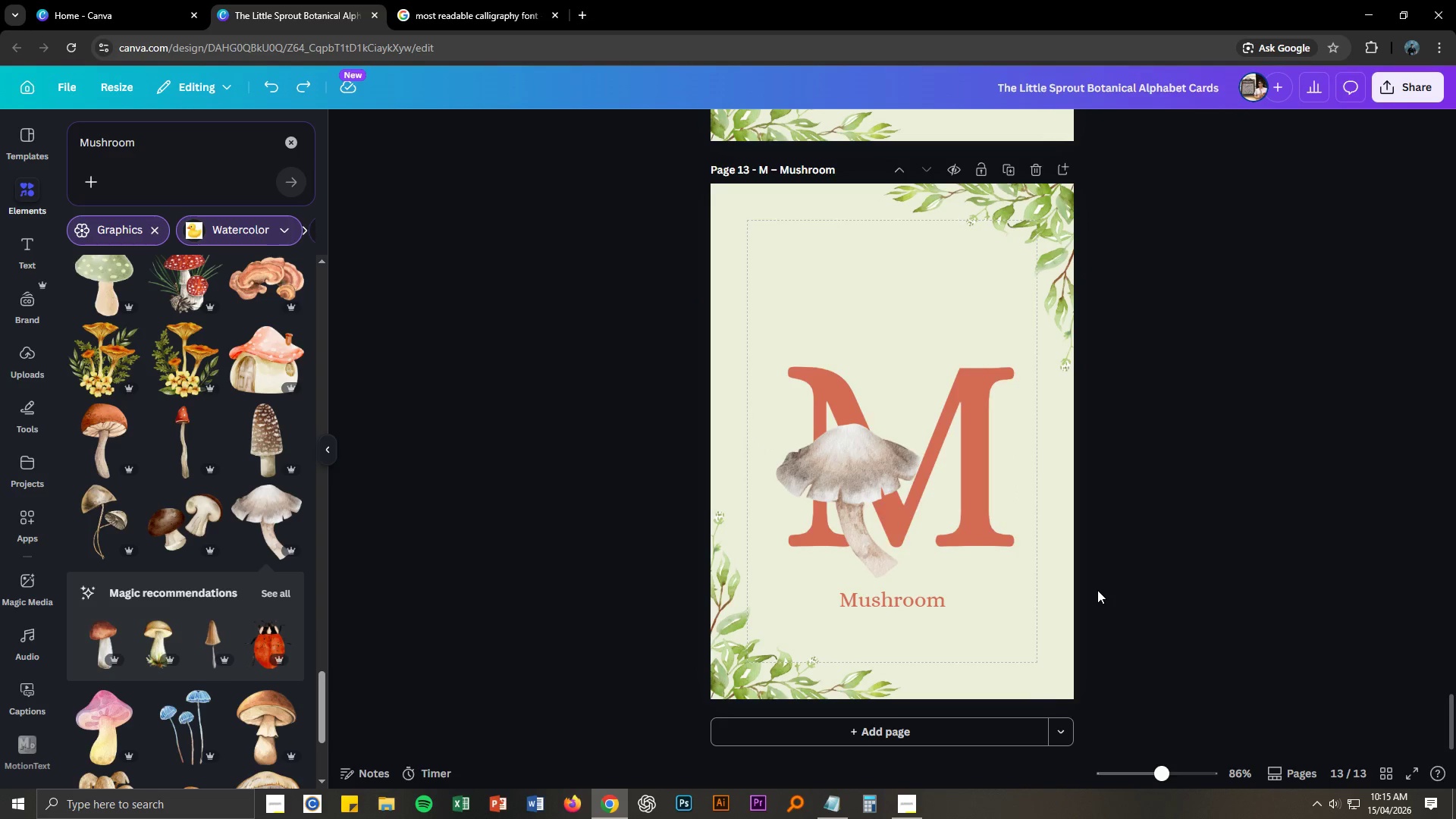 
key(Control+Z)
 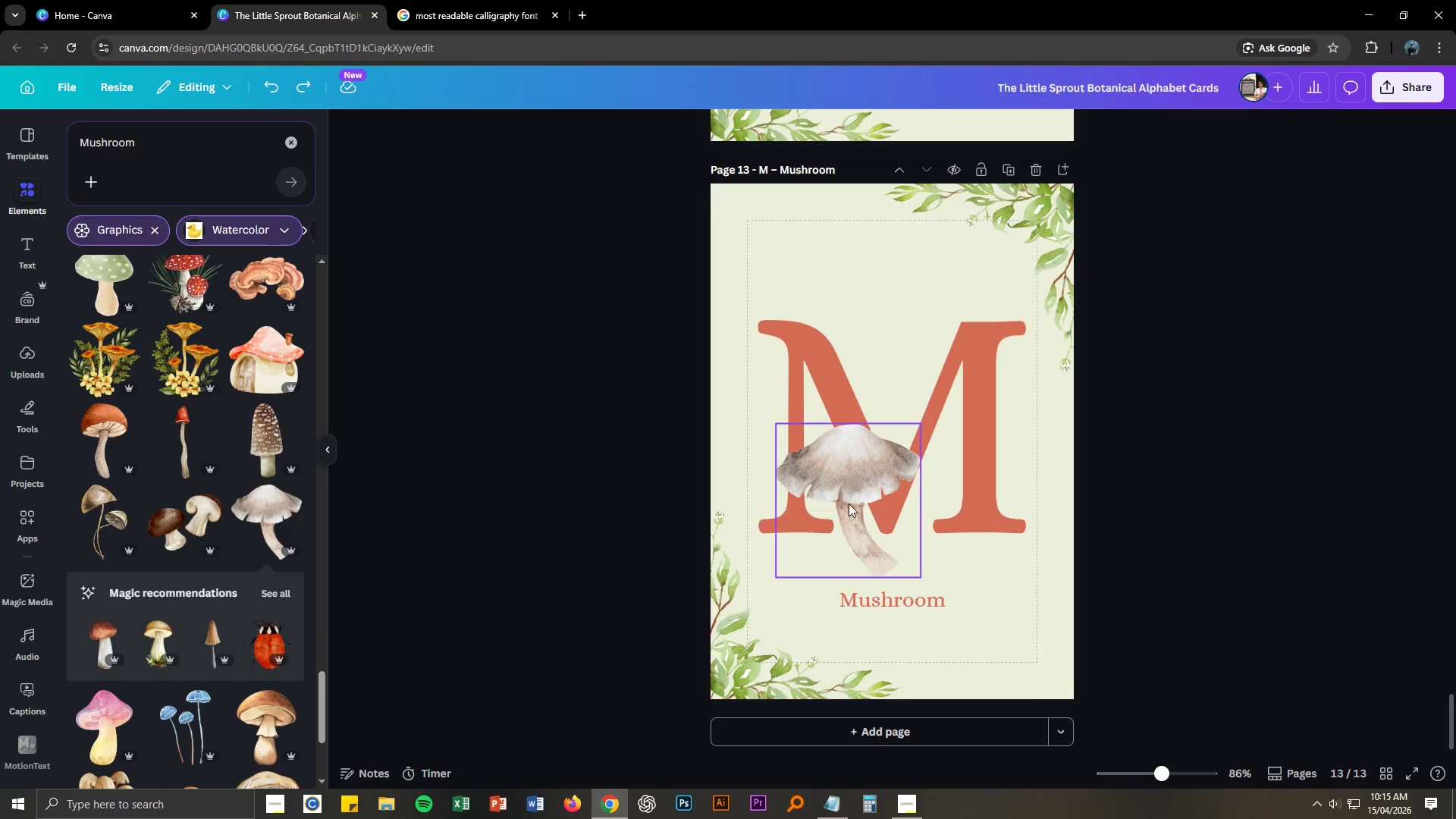 
left_click_drag(start_coordinate=[841, 476], to_coordinate=[910, 442])
 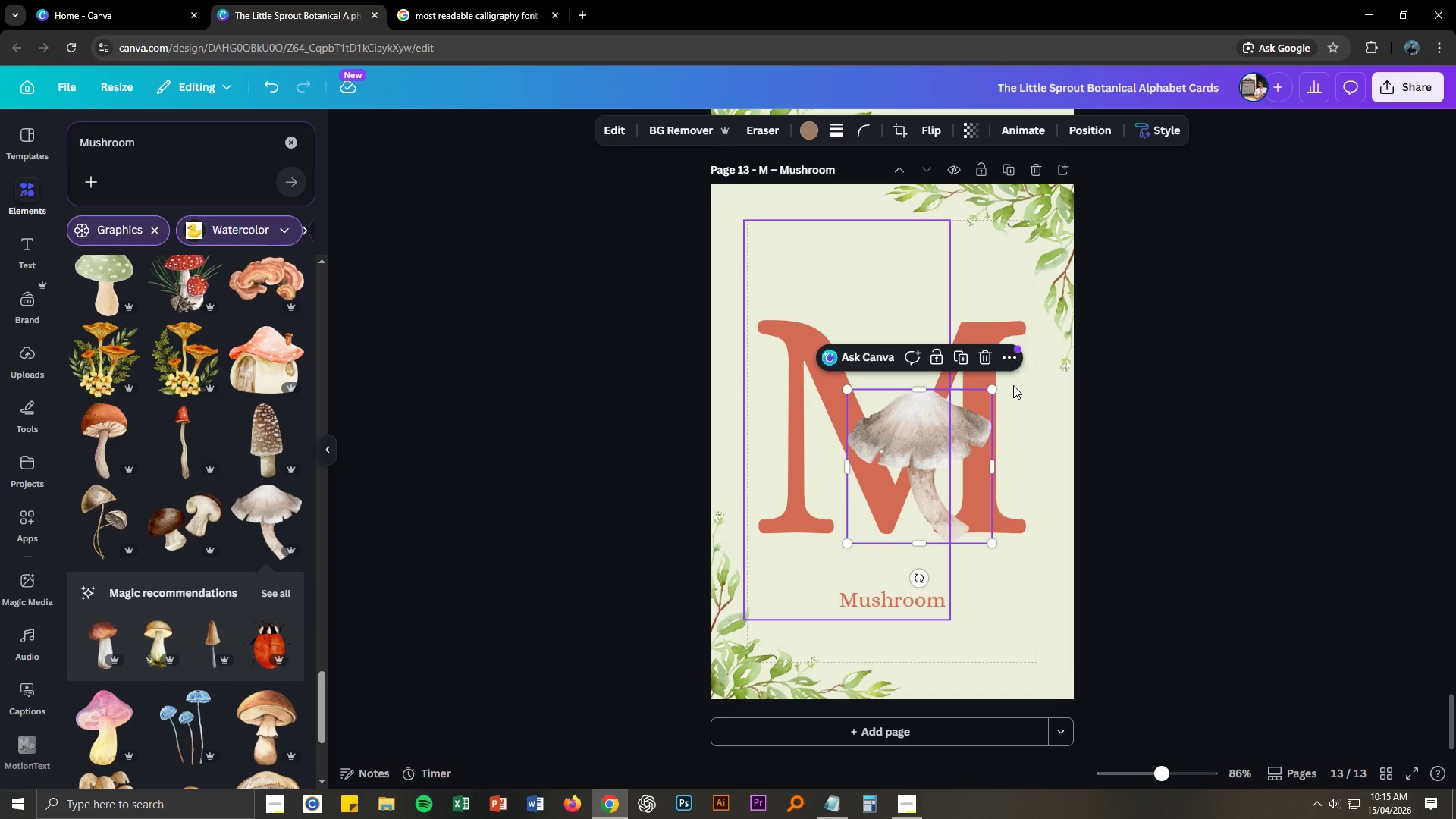 
key(Delete)
 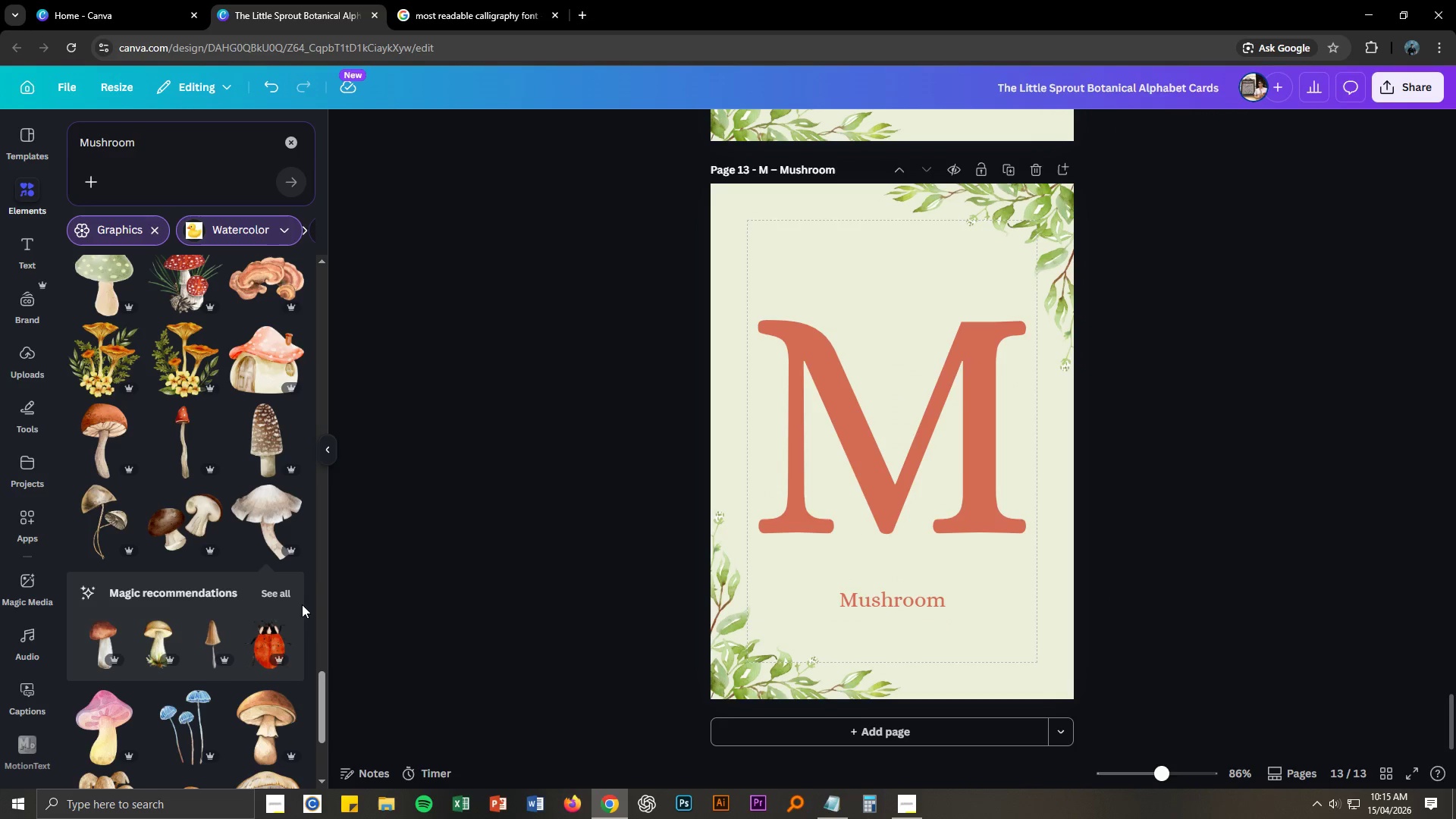 
scroll: coordinate [165, 554], scroll_direction: down, amount: 13.0
 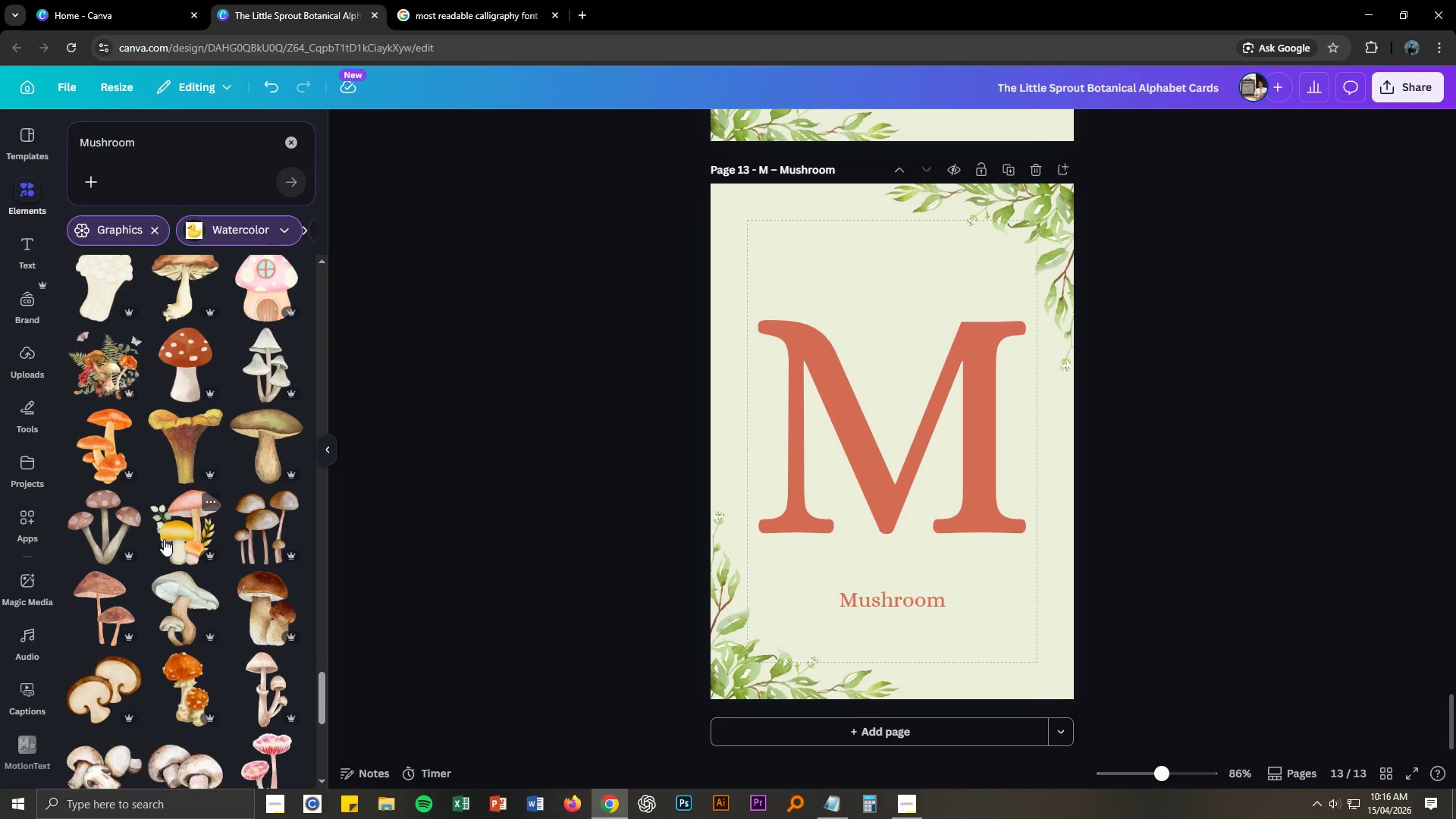 
scroll: coordinate [164, 539], scroll_direction: down, amount: 2.0
 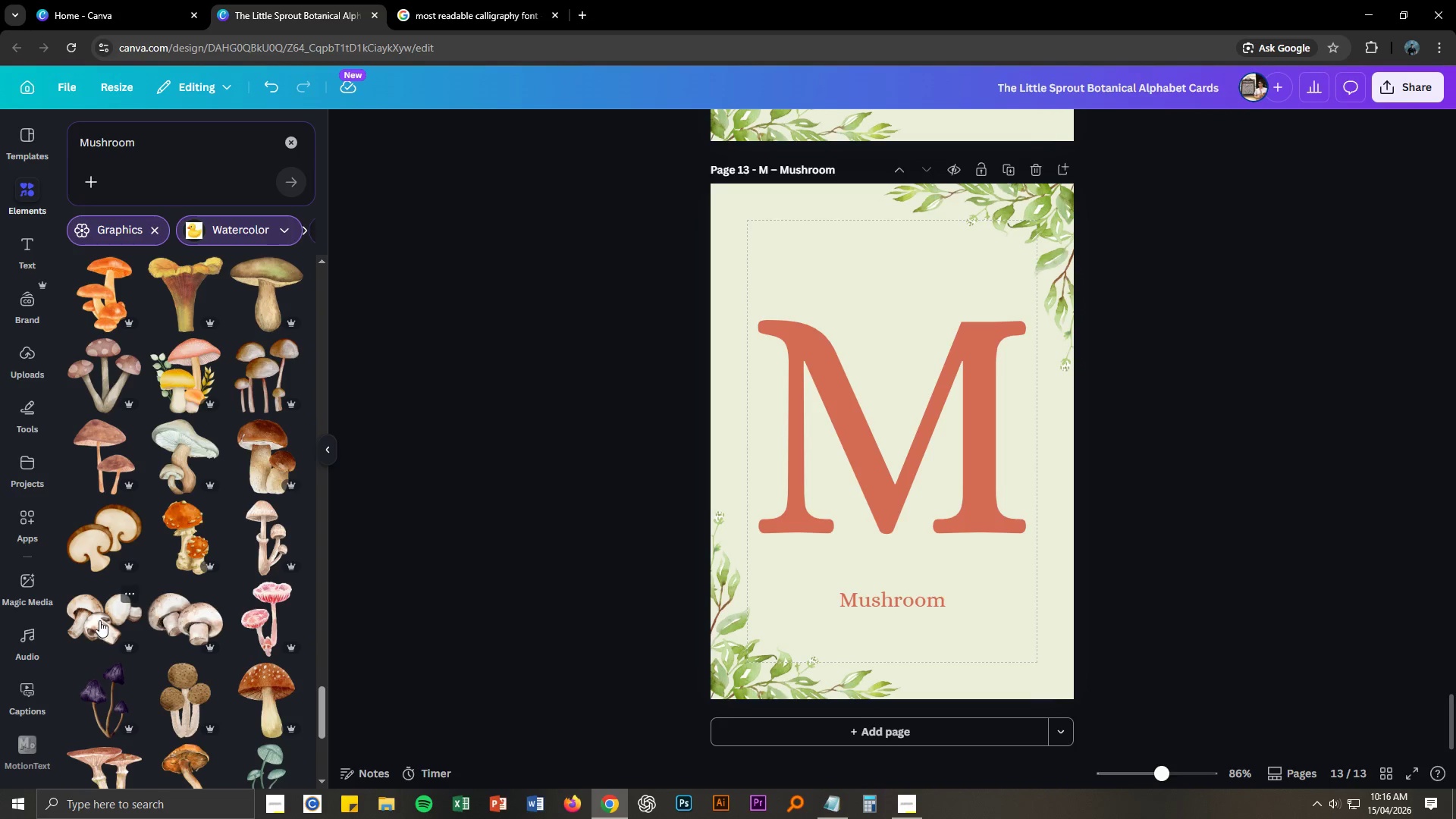 
left_click([99, 620])
 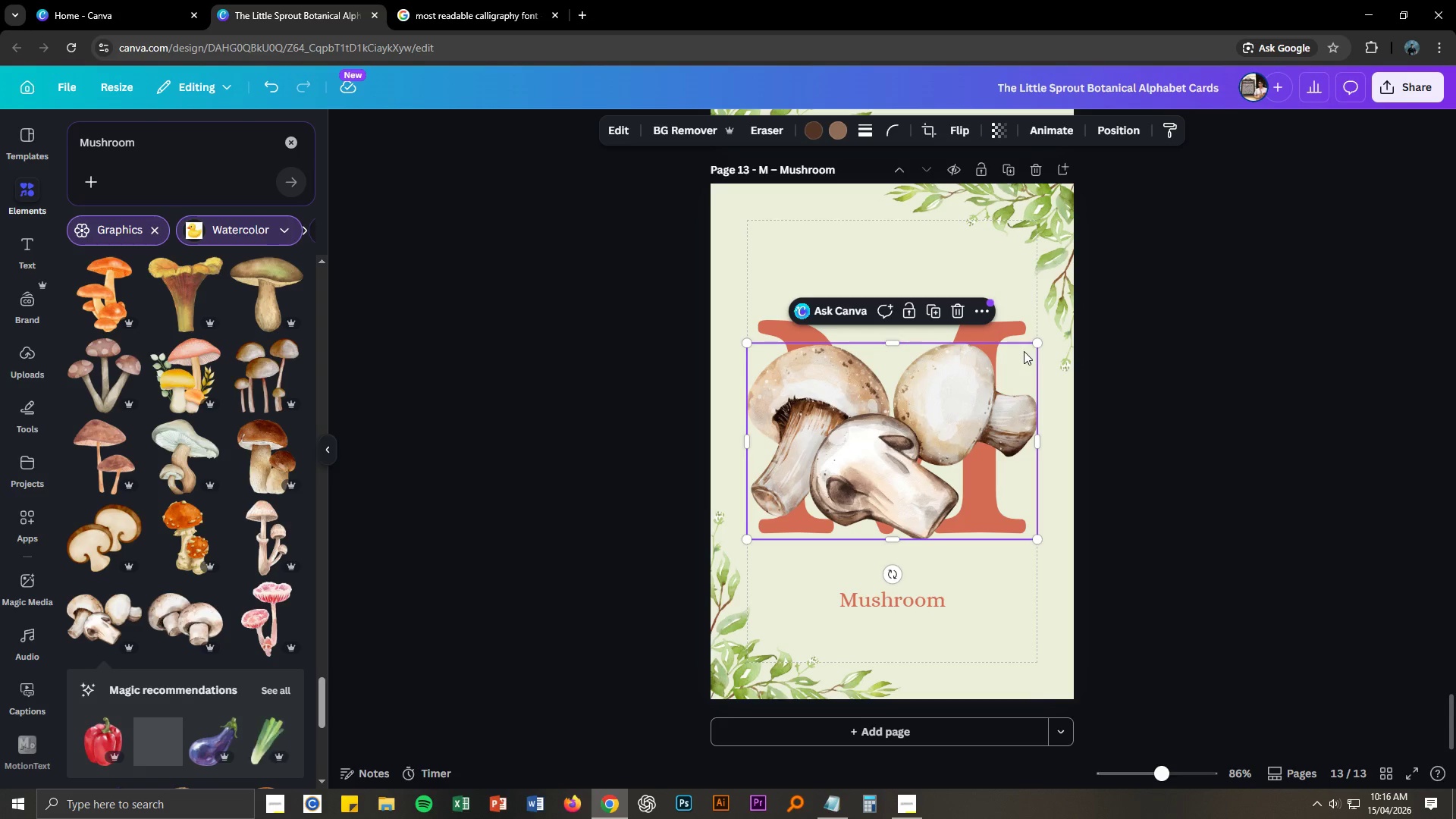 
left_click_drag(start_coordinate=[1035, 342], to_coordinate=[905, 428])
 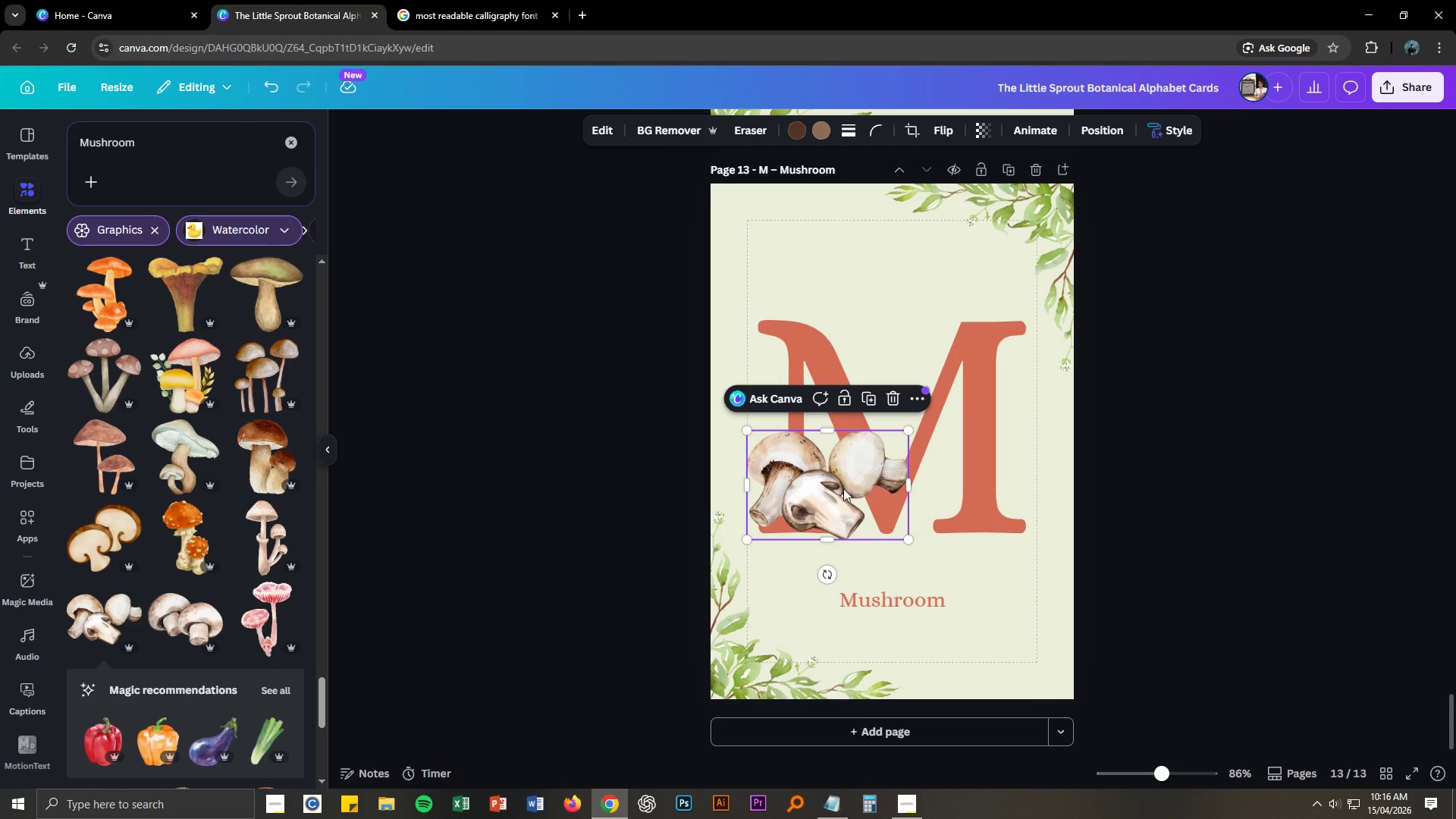 
left_click_drag(start_coordinate=[843, 488], to_coordinate=[959, 491])
 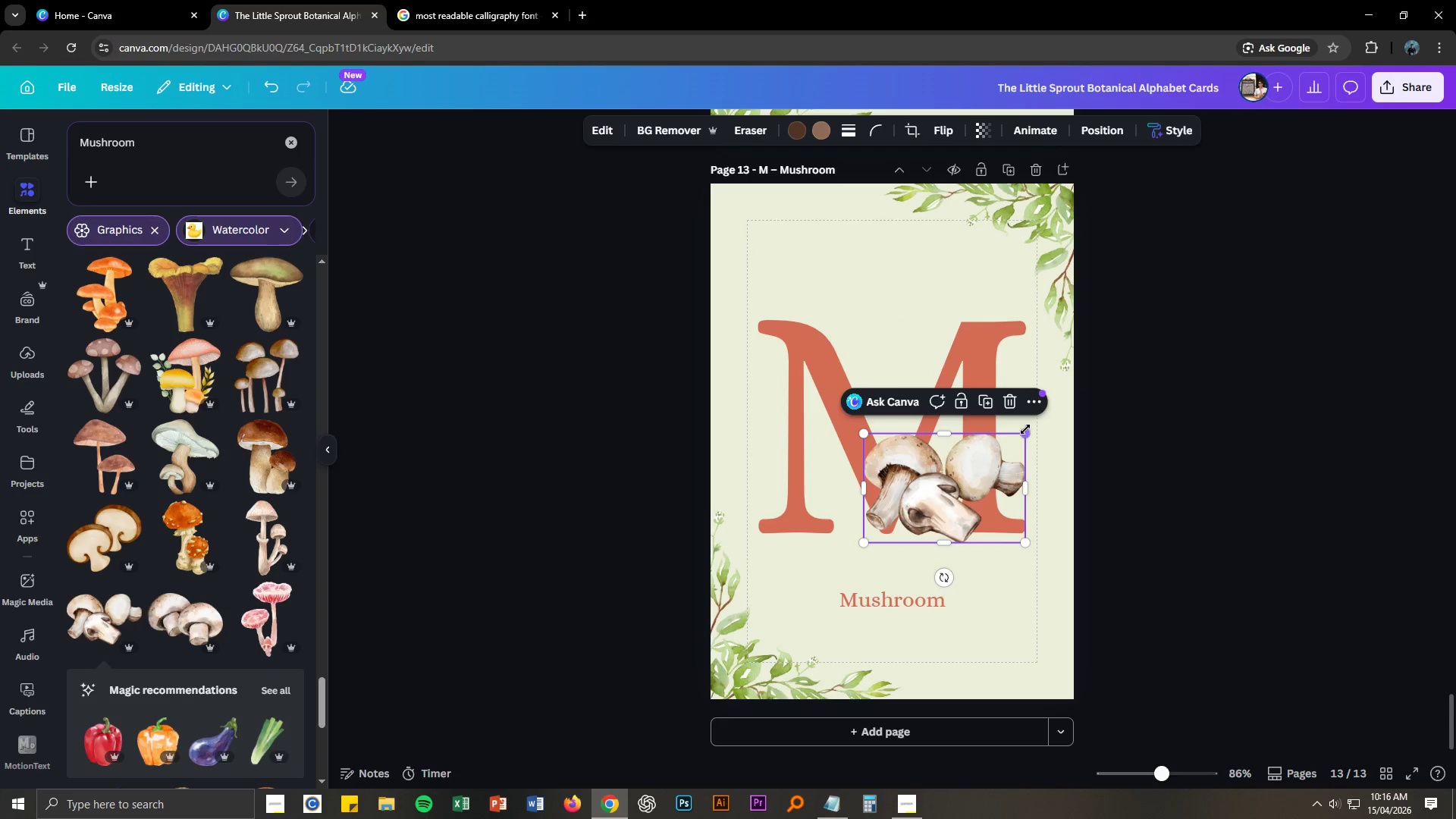 
left_click_drag(start_coordinate=[1025, 430], to_coordinate=[980, 464])
 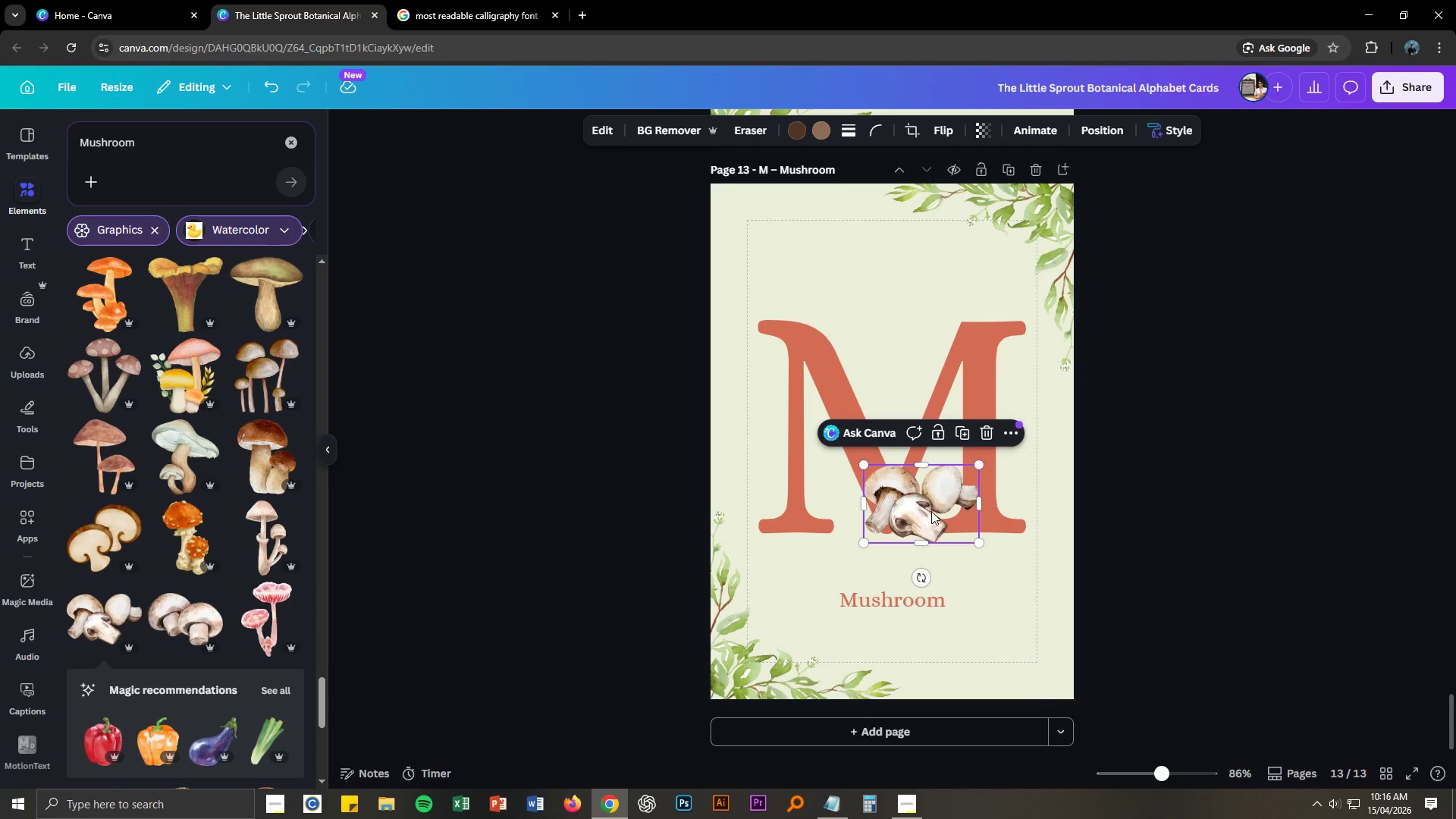 
left_click_drag(start_coordinate=[930, 512], to_coordinate=[821, 531])
 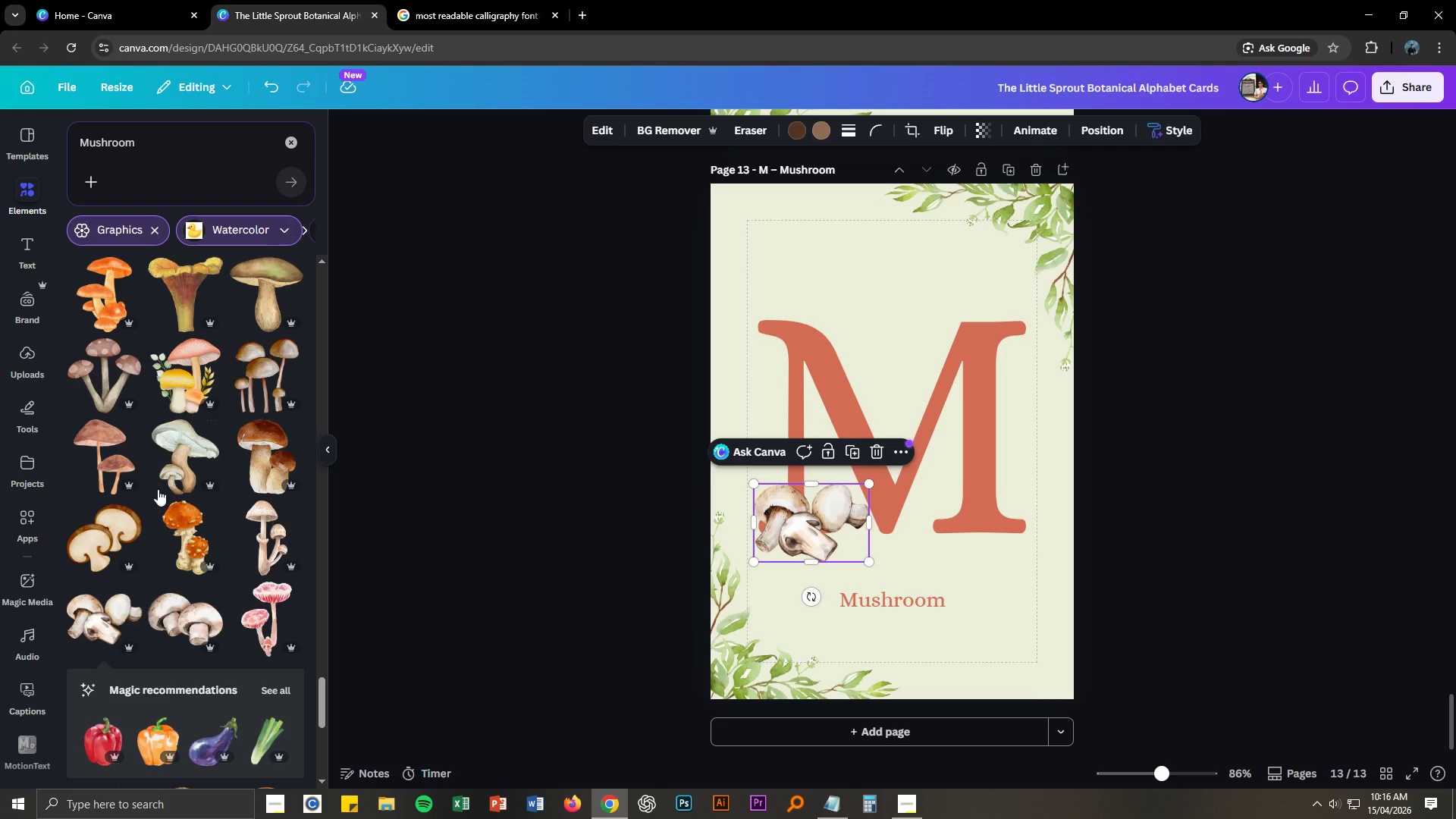 
scroll: coordinate [158, 491], scroll_direction: down, amount: 2.0
 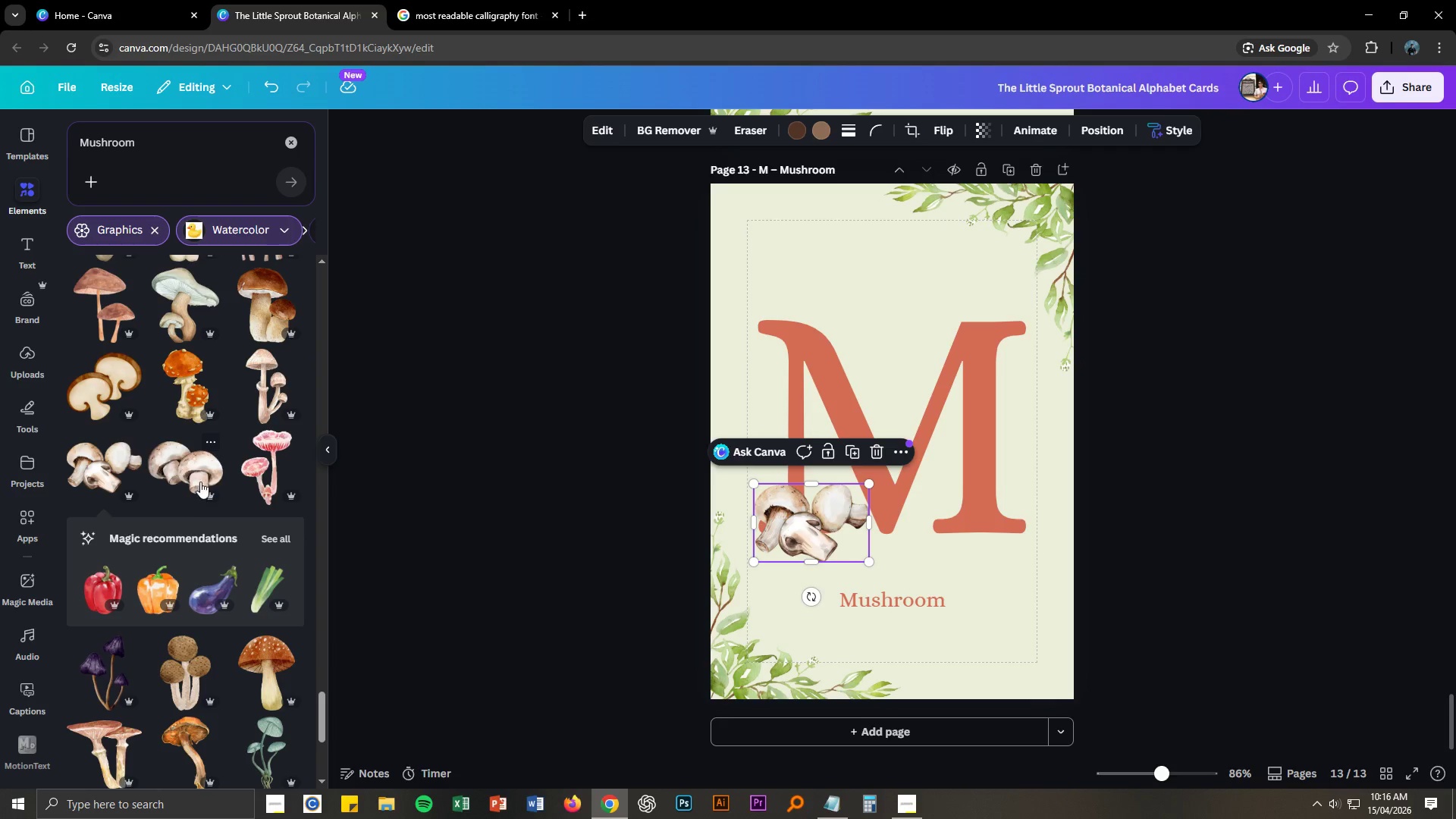 
left_click_drag(start_coordinate=[202, 481], to_coordinate=[915, 496])
 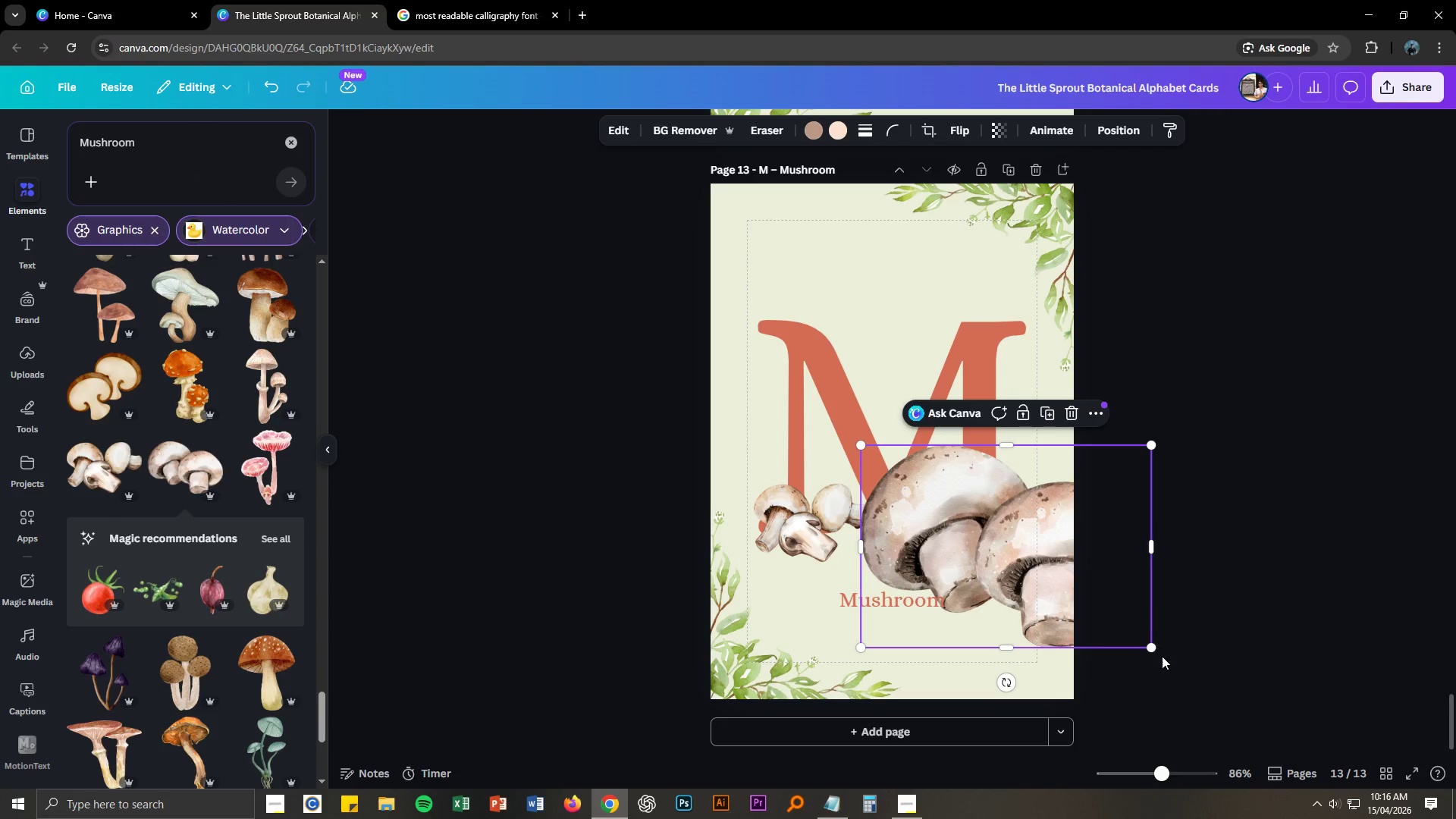 
left_click_drag(start_coordinate=[1148, 642], to_coordinate=[996, 542])
 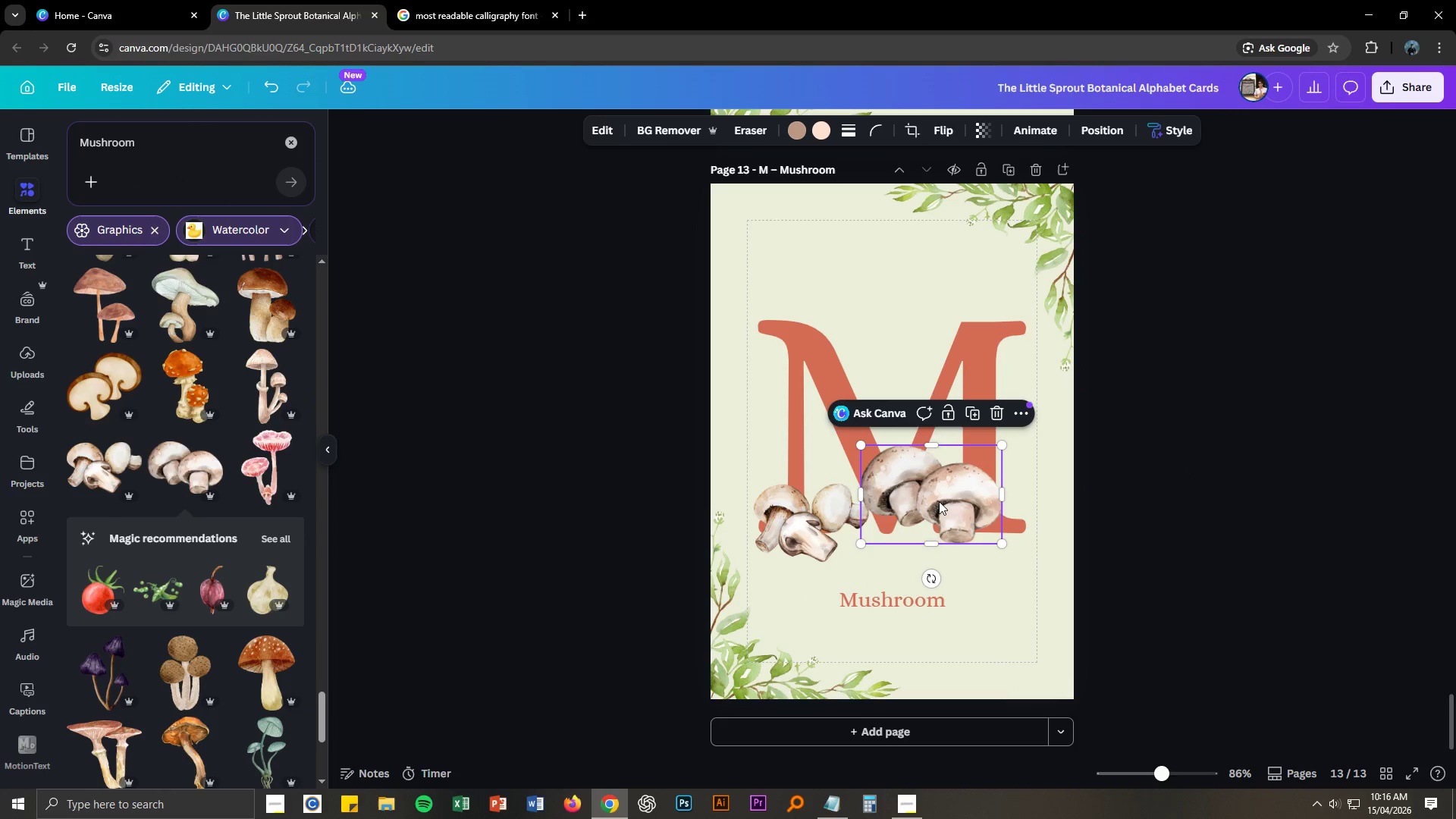 
left_click_drag(start_coordinate=[939, 501], to_coordinate=[974, 522])
 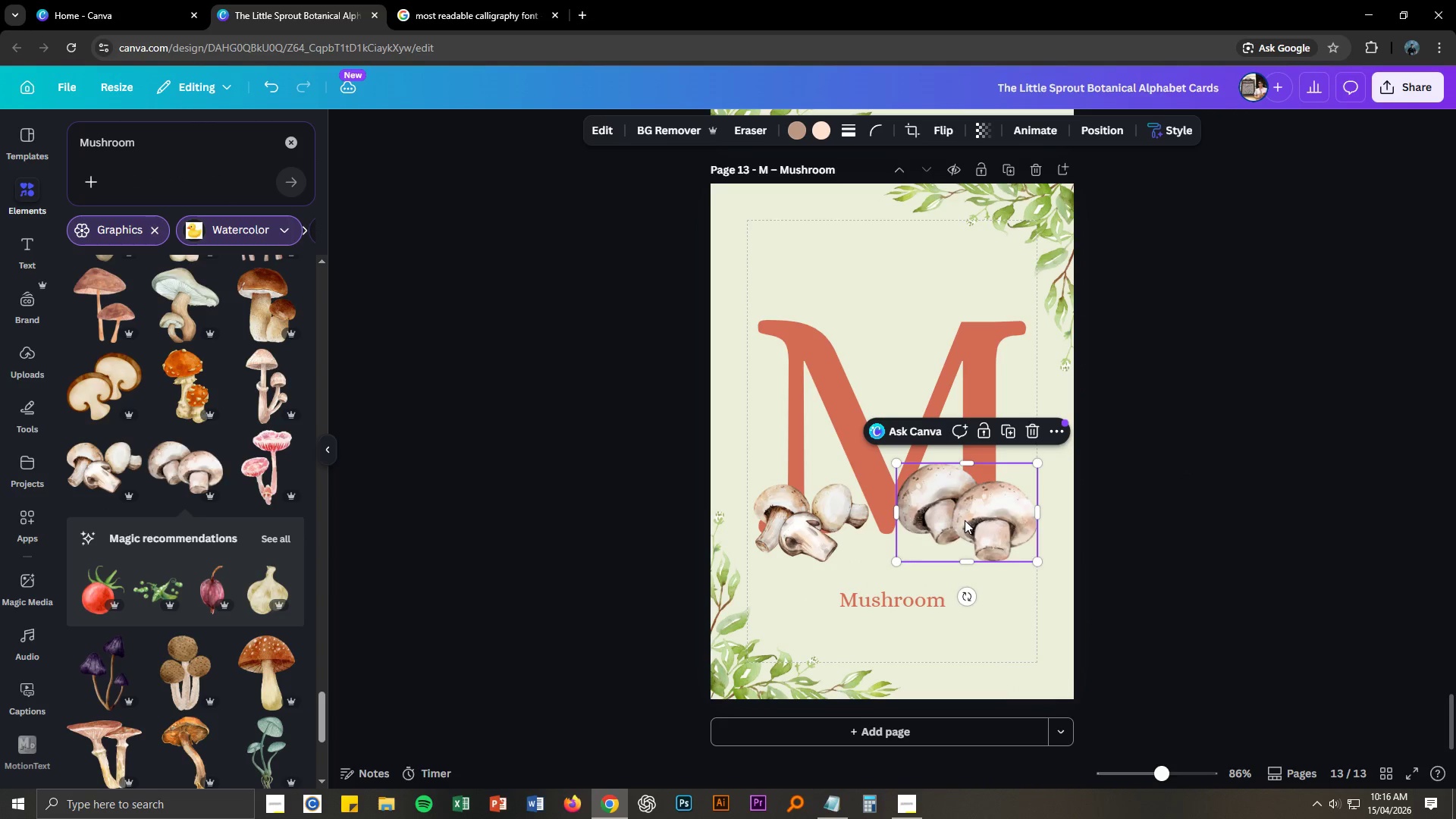 
key(Delete)
 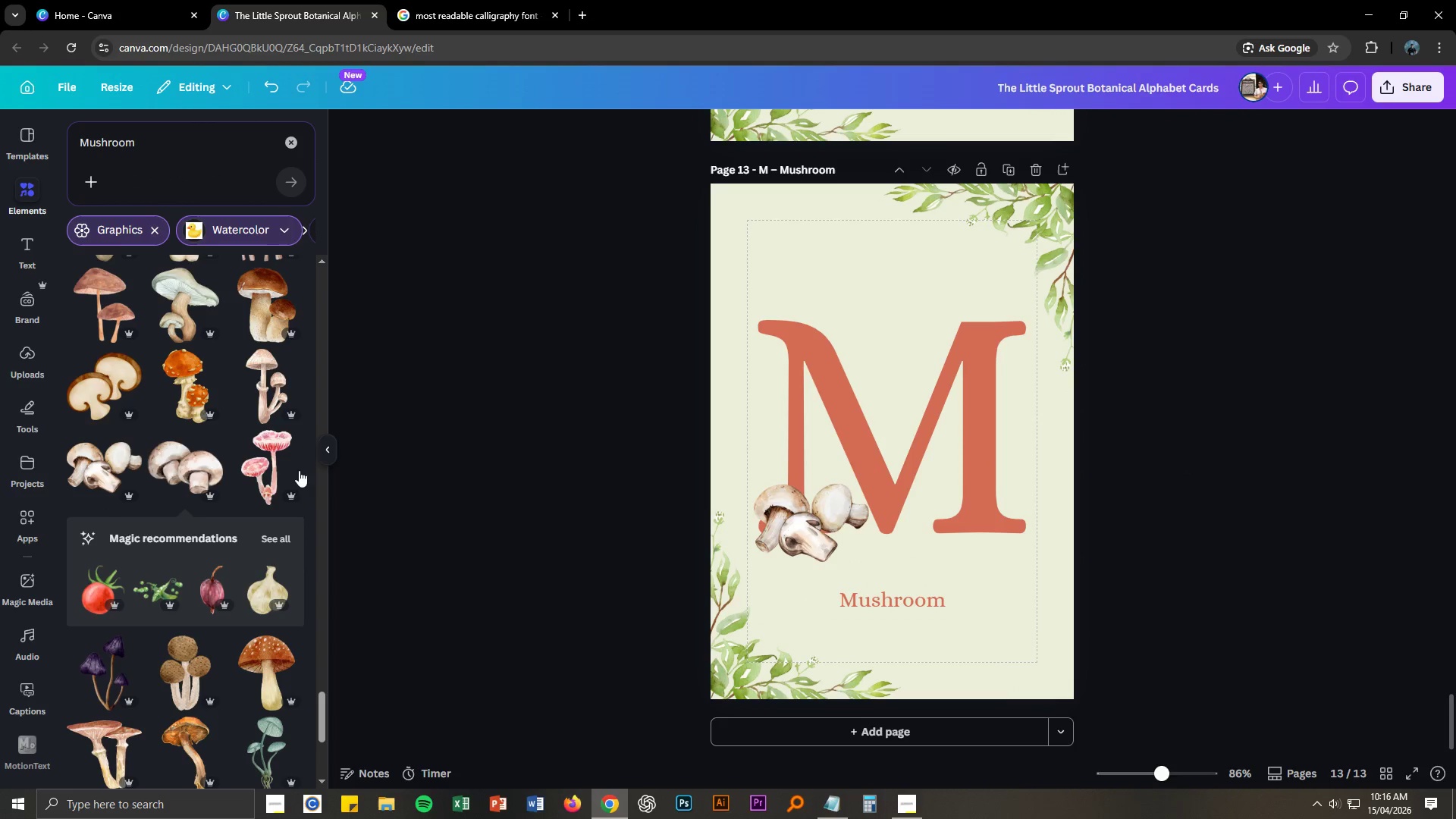 
scroll: coordinate [247, 524], scroll_direction: down, amount: 17.0
 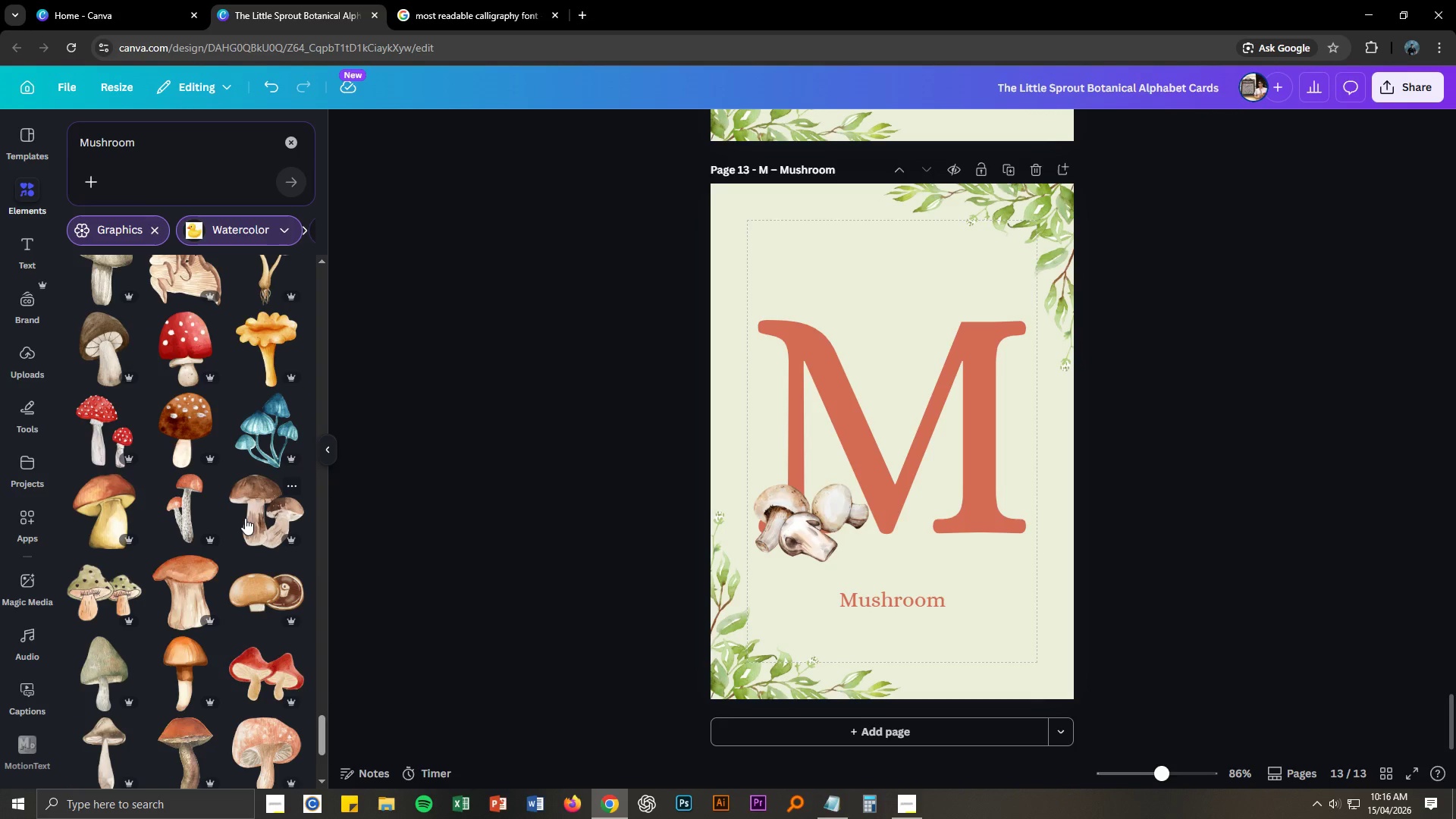 
left_click_drag(start_coordinate=[817, 532], to_coordinate=[977, 522])
 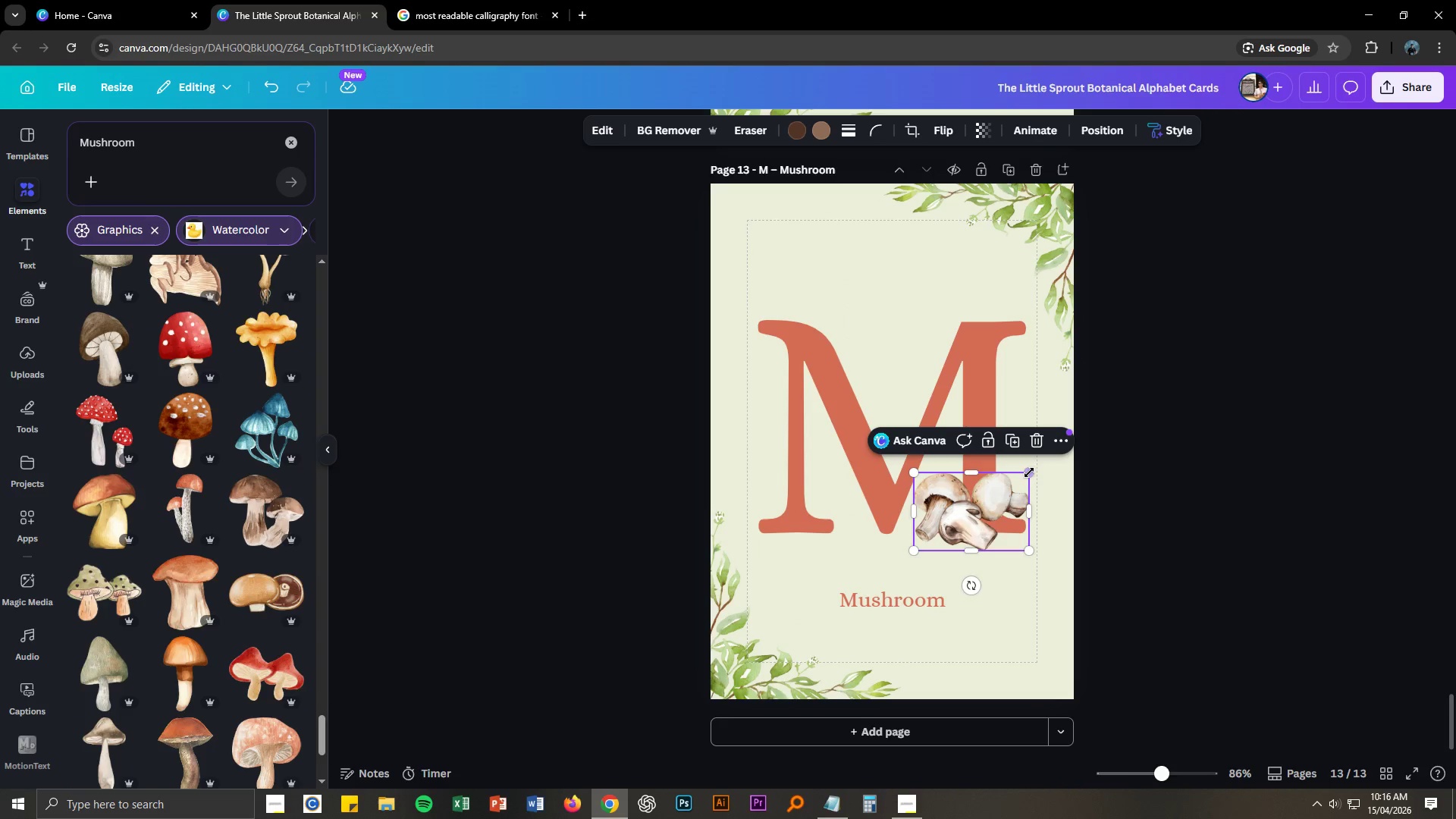 
left_click_drag(start_coordinate=[1029, 472], to_coordinate=[1039, 461])
 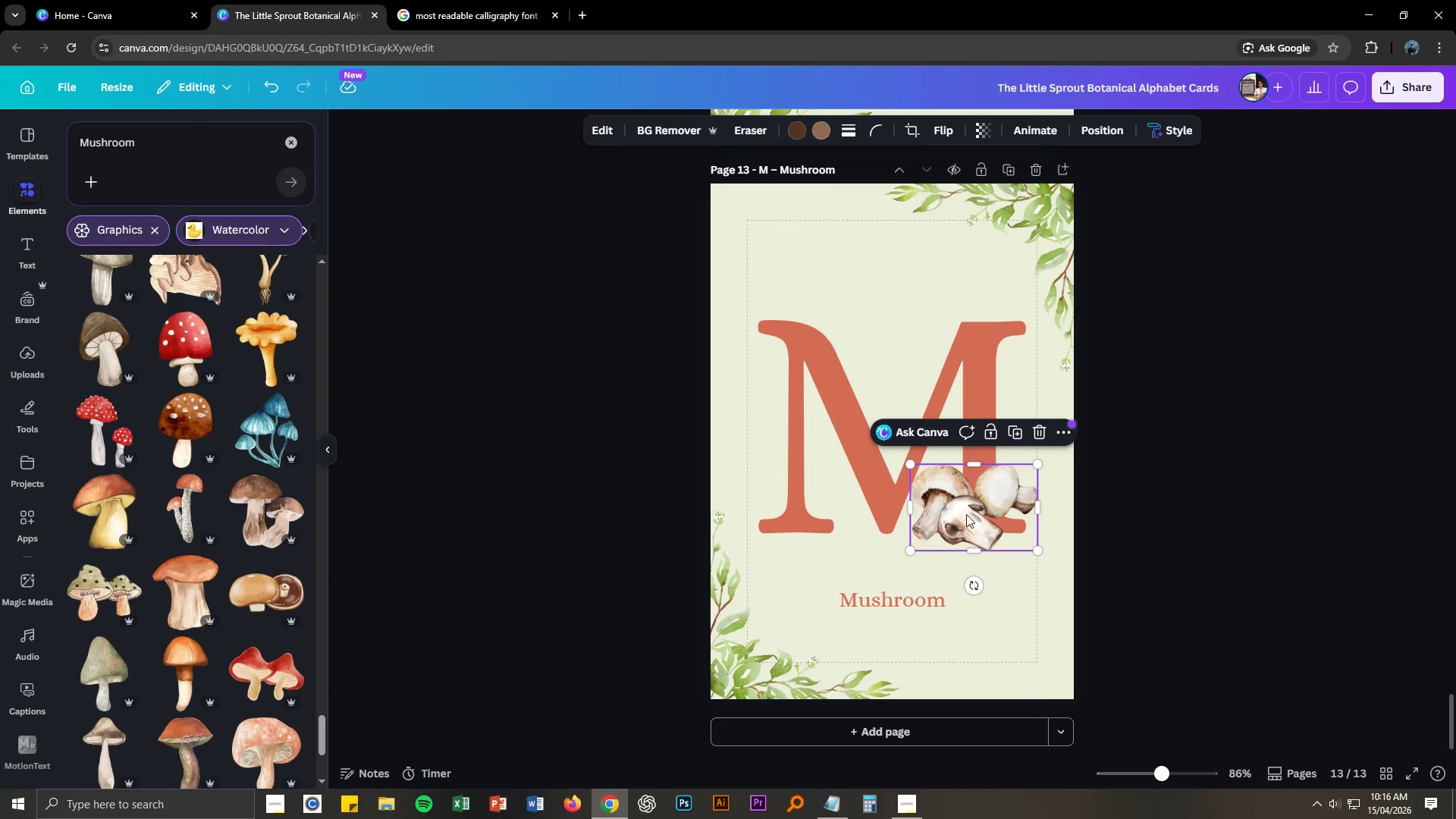 
left_click([851, 499])
 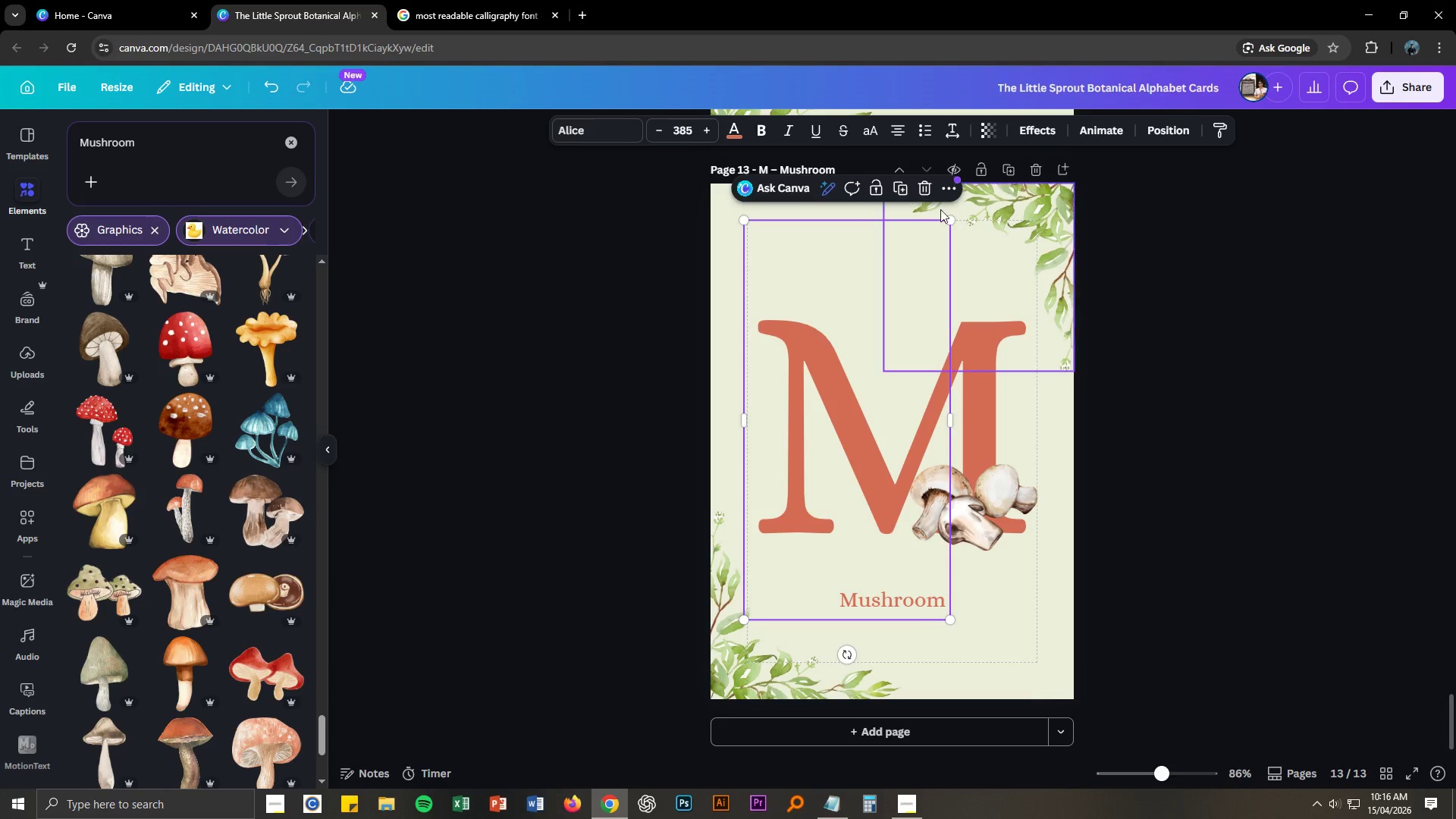 
left_click_drag(start_coordinate=[948, 218], to_coordinate=[885, 239])
 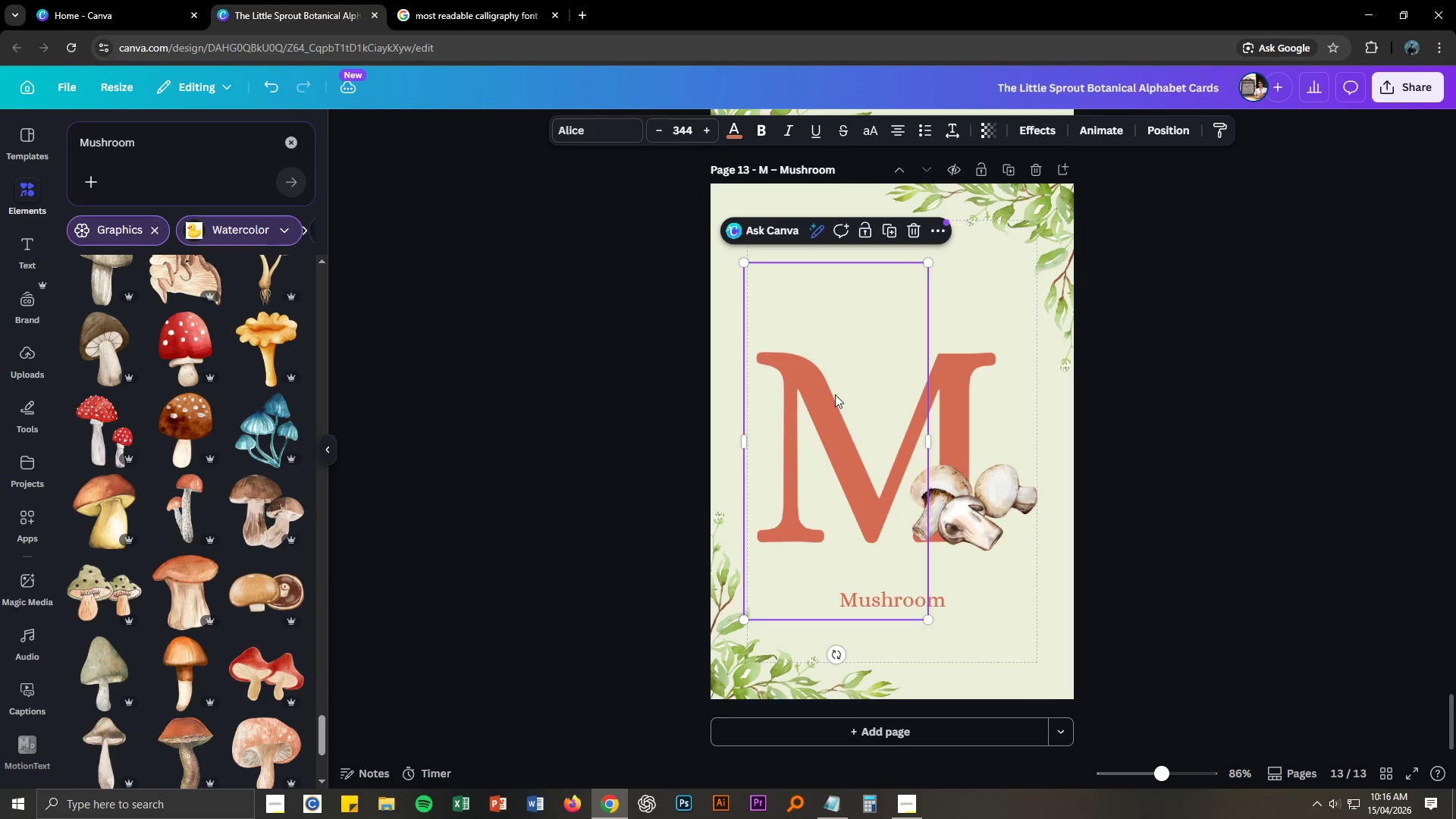 
left_click_drag(start_coordinate=[814, 405], to_coordinate=[805, 382])
 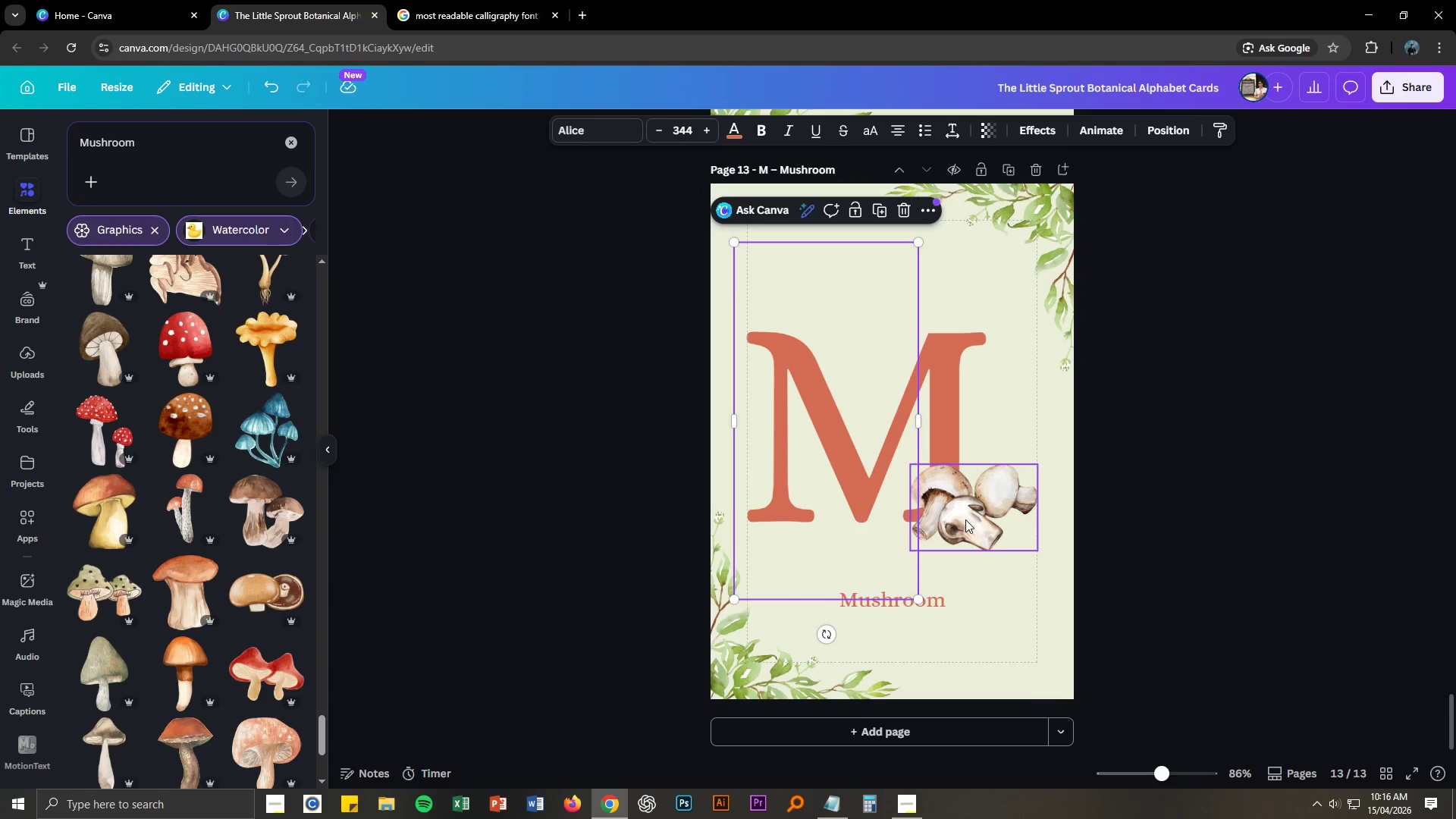 
left_click_drag(start_coordinate=[966, 519], to_coordinate=[953, 504])
 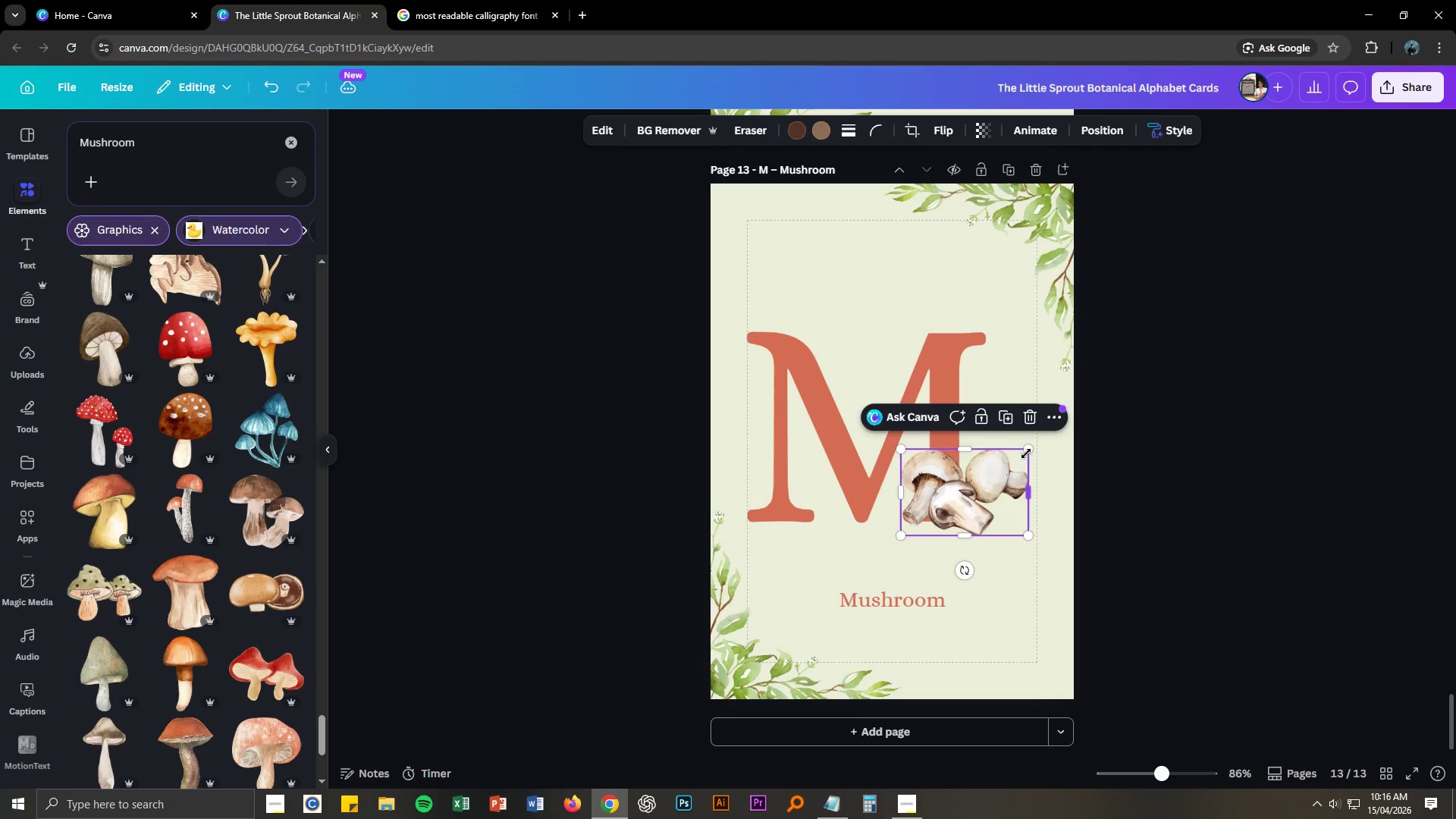 
left_click_drag(start_coordinate=[1027, 451], to_coordinate=[1033, 441])
 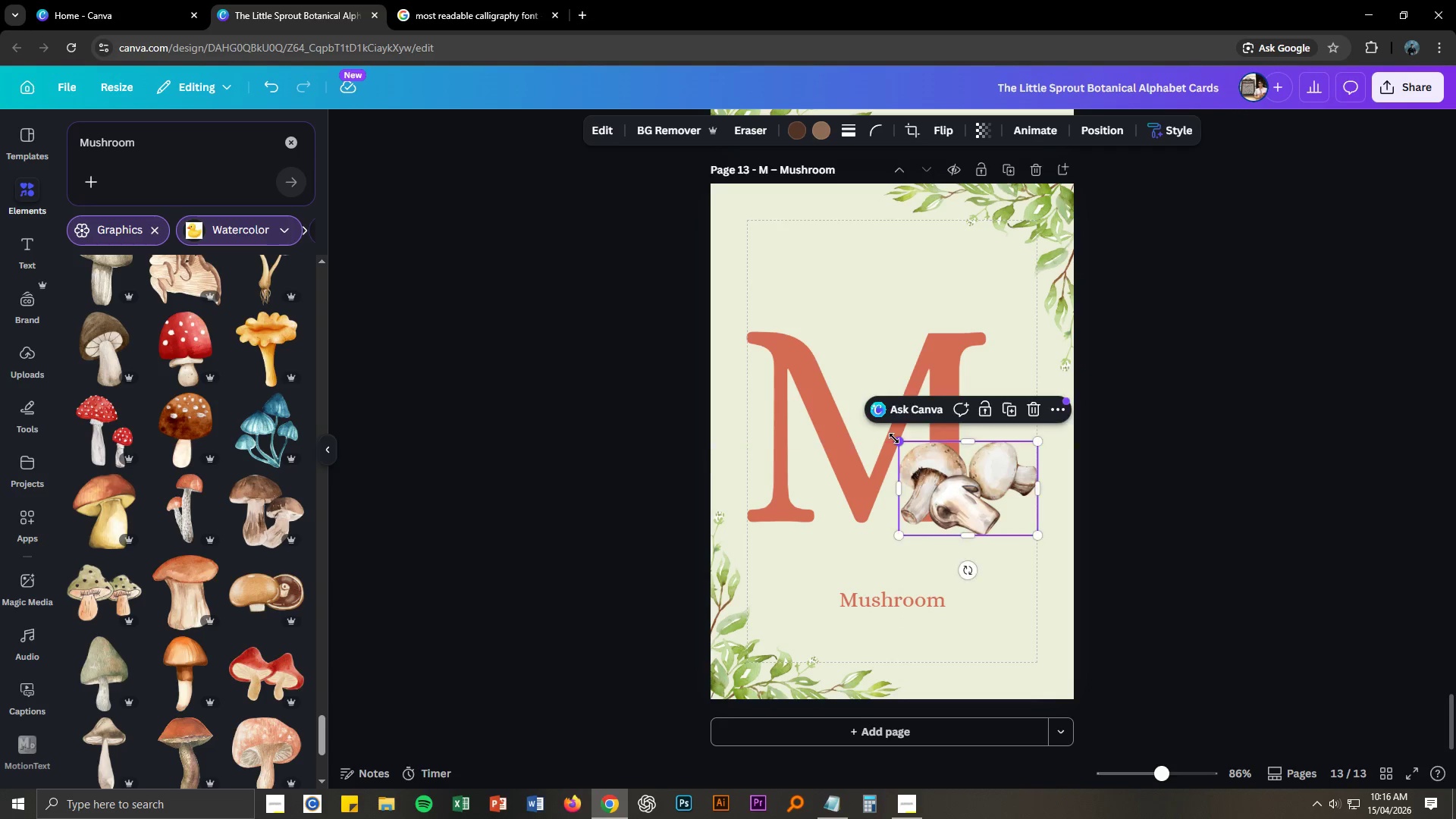 
key(Delete)
 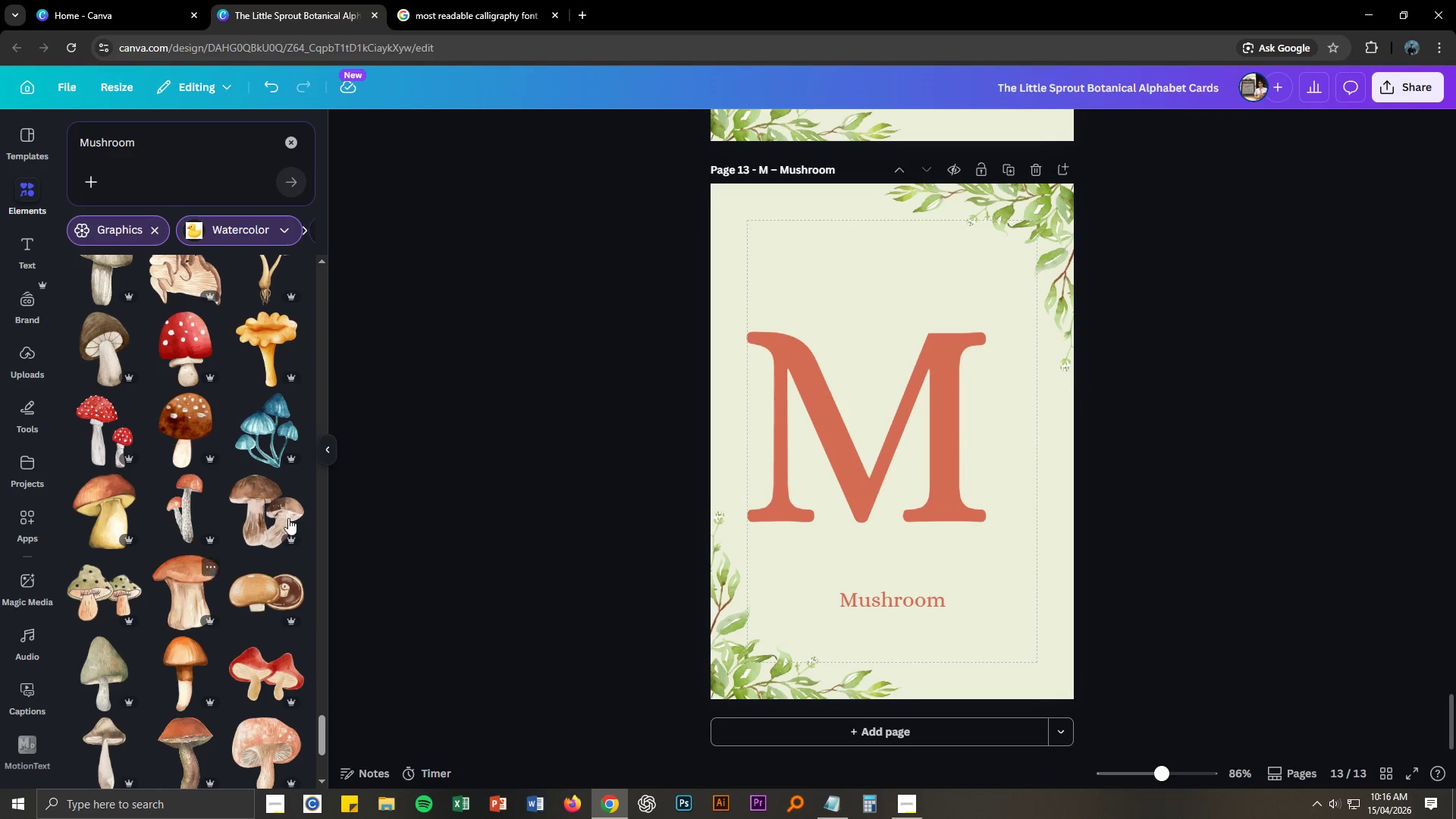 
left_click_drag(start_coordinate=[281, 519], to_coordinate=[891, 421])
 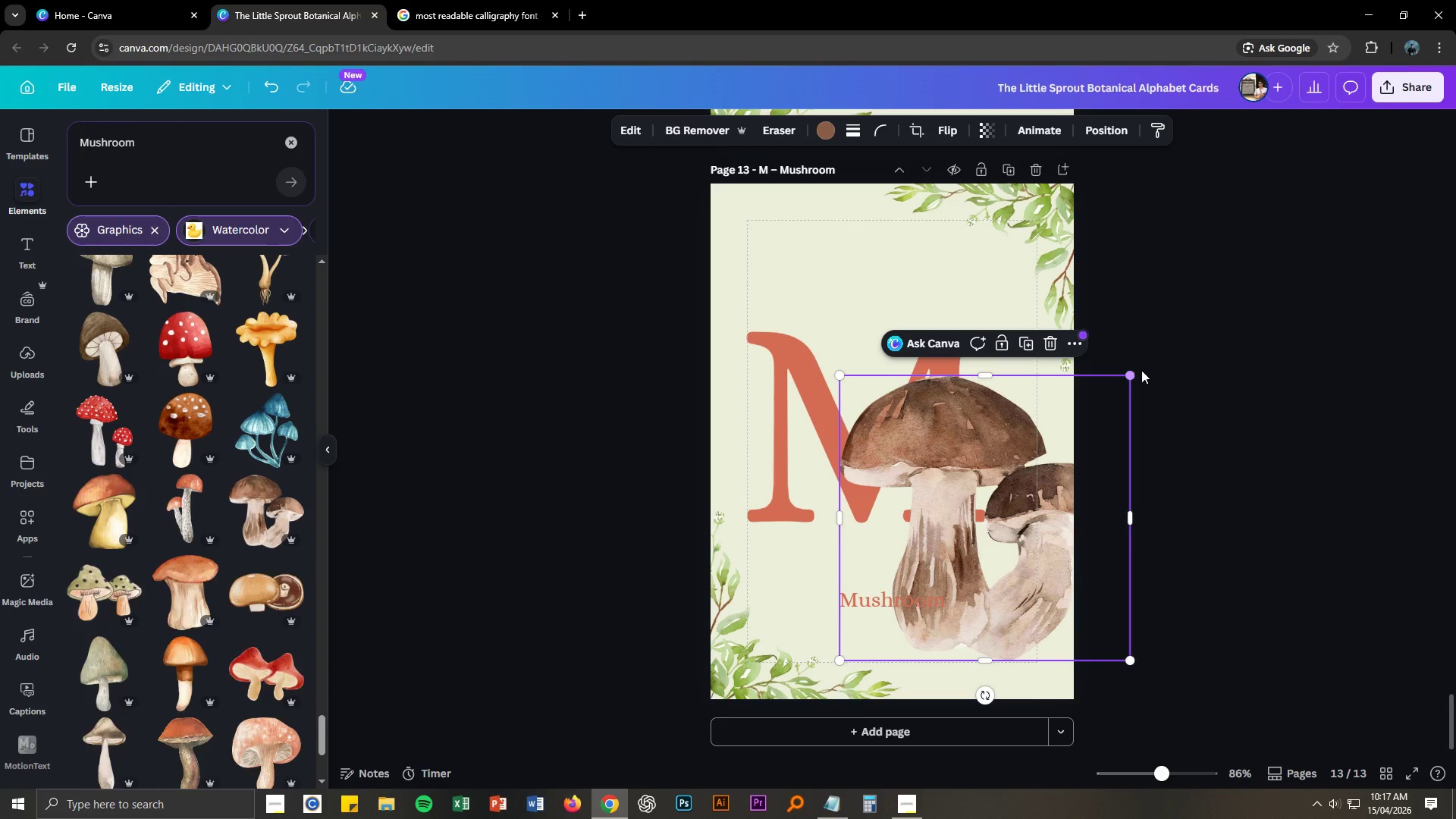 
left_click_drag(start_coordinate=[1127, 377], to_coordinate=[1001, 468])
 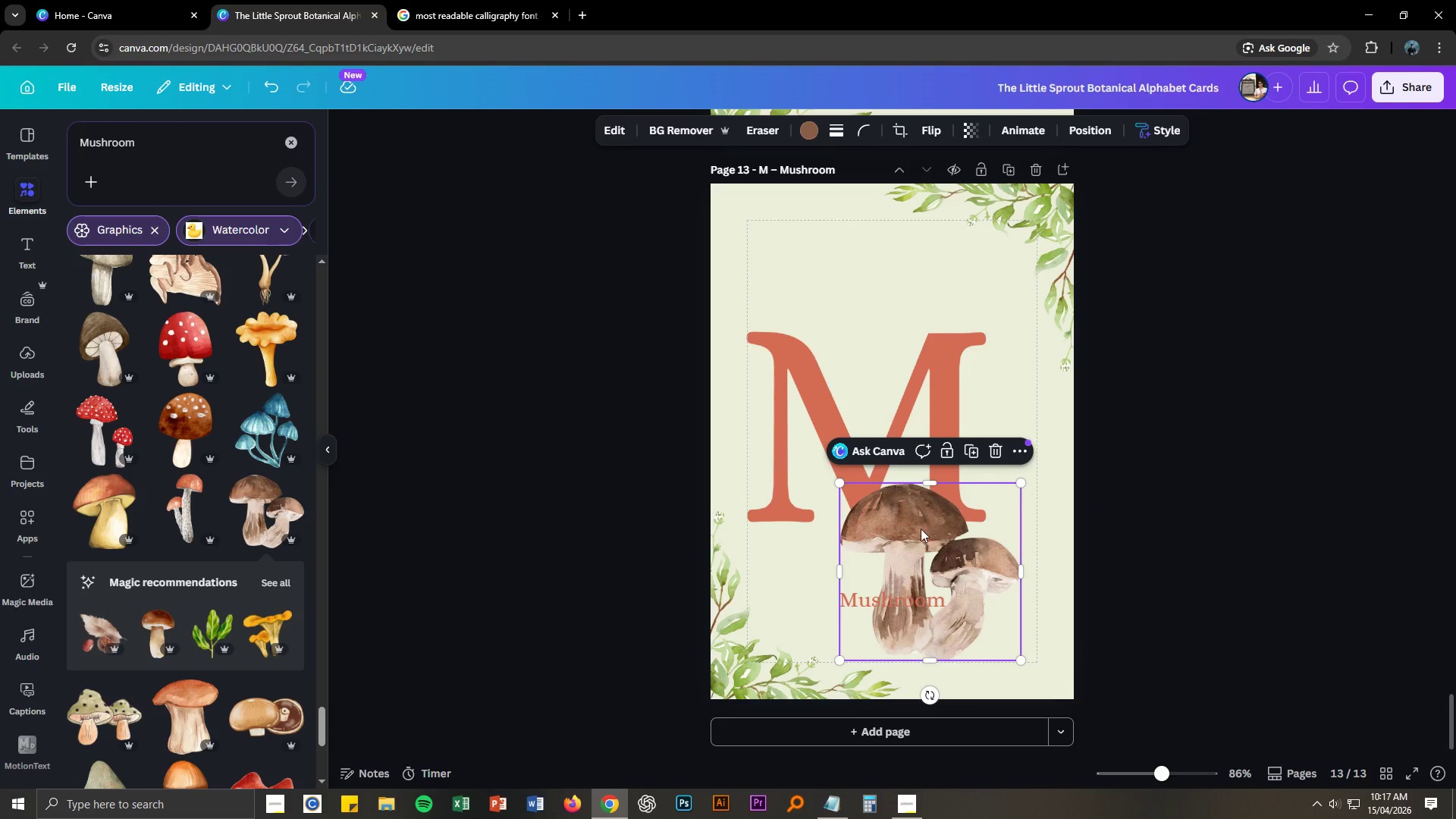 
left_click_drag(start_coordinate=[919, 531], to_coordinate=[984, 431])
 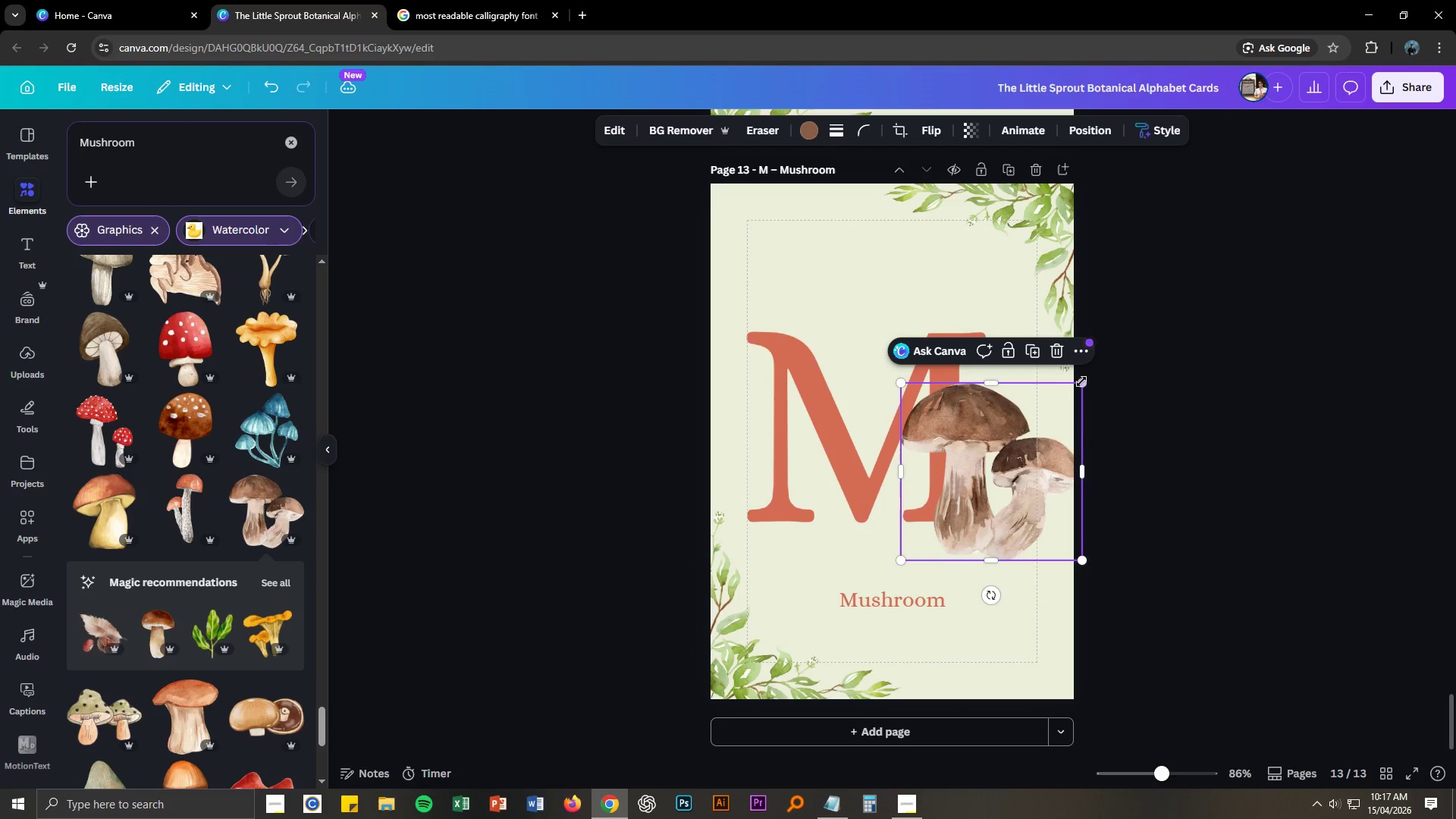 
left_click_drag(start_coordinate=[1081, 381], to_coordinate=[1022, 411])
 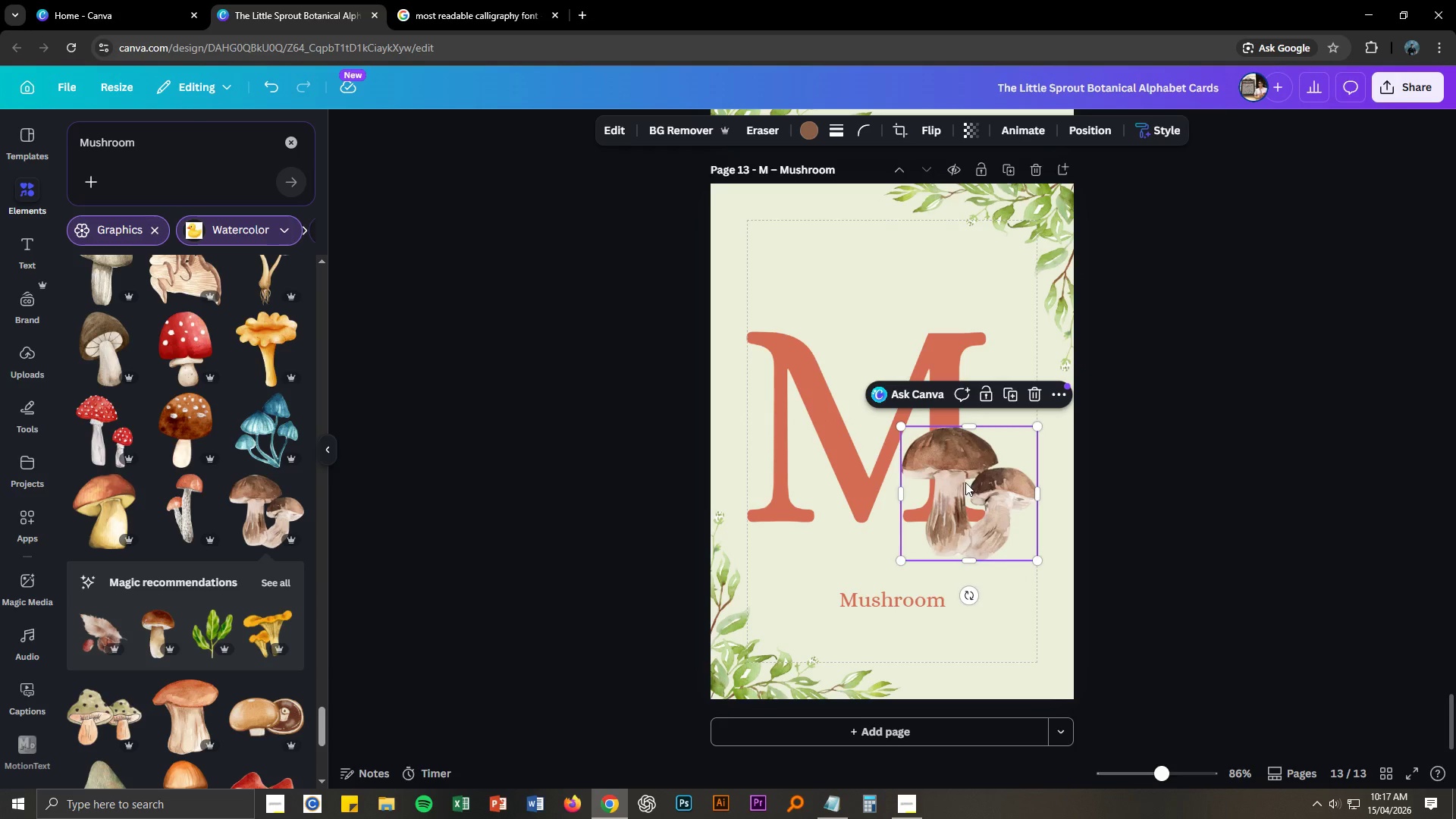 
left_click_drag(start_coordinate=[950, 471], to_coordinate=[949, 450])
 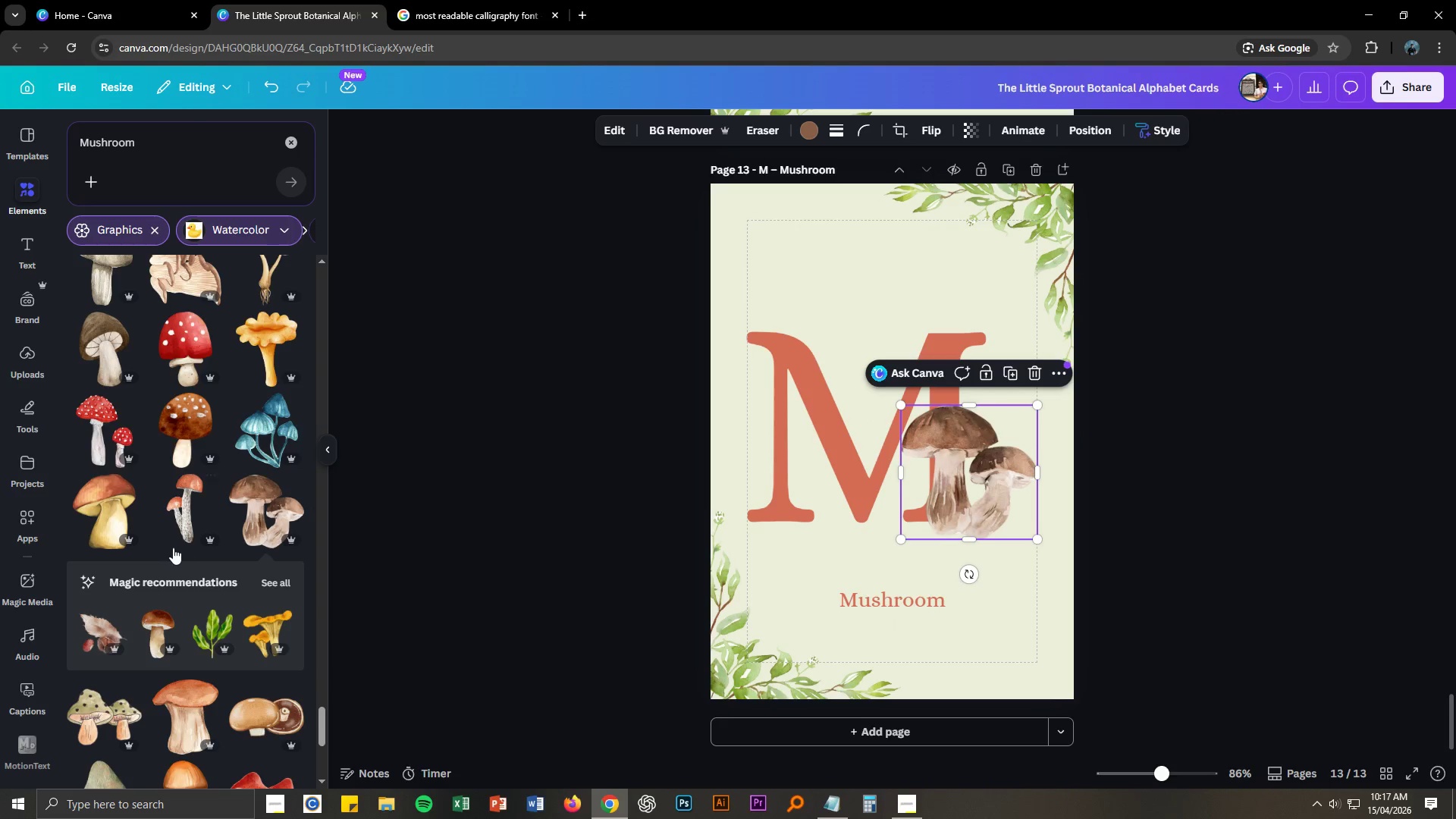 
scroll: coordinate [170, 552], scroll_direction: down, amount: 12.0
 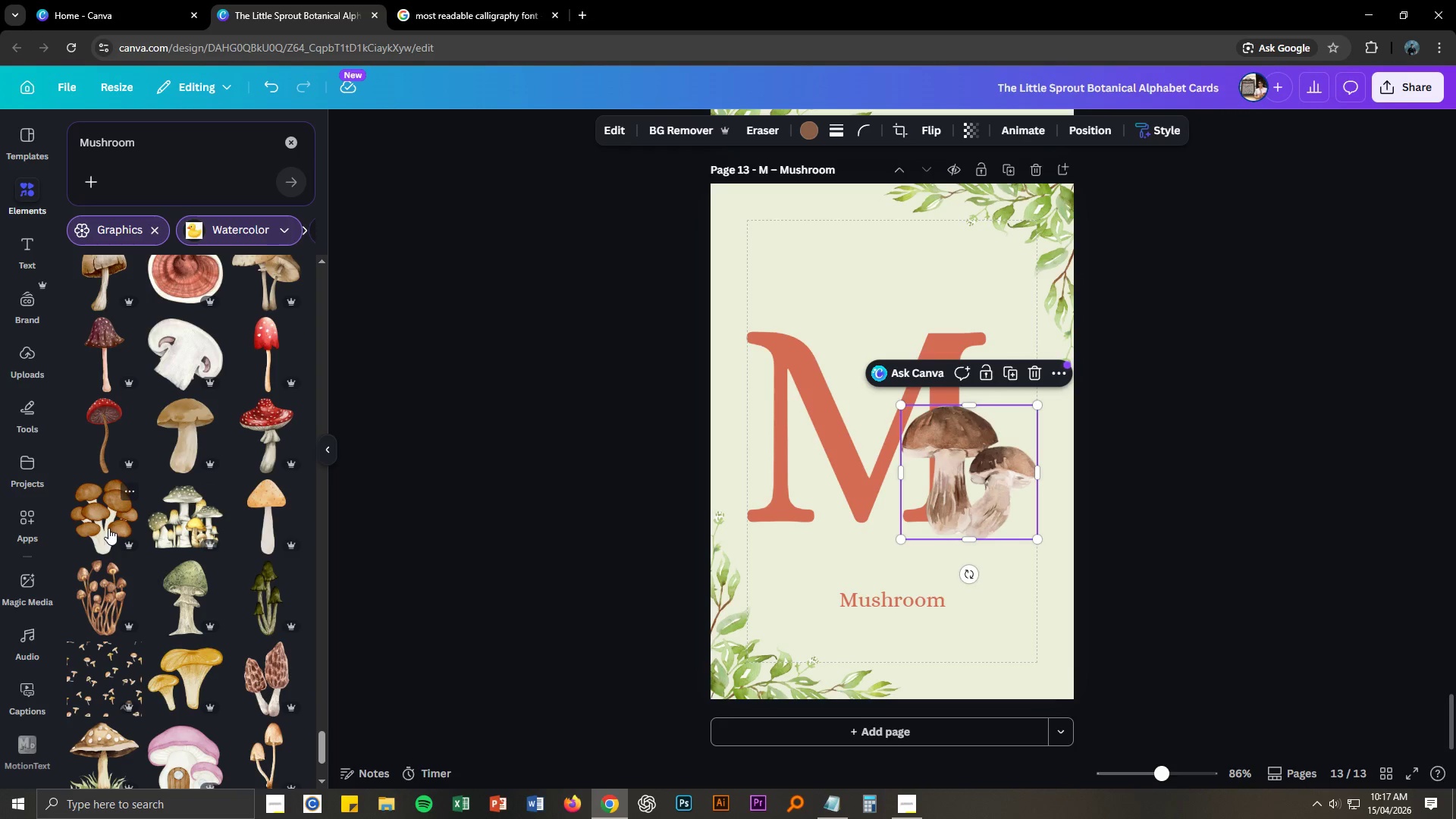 
left_click_drag(start_coordinate=[119, 528], to_coordinate=[776, 396])
 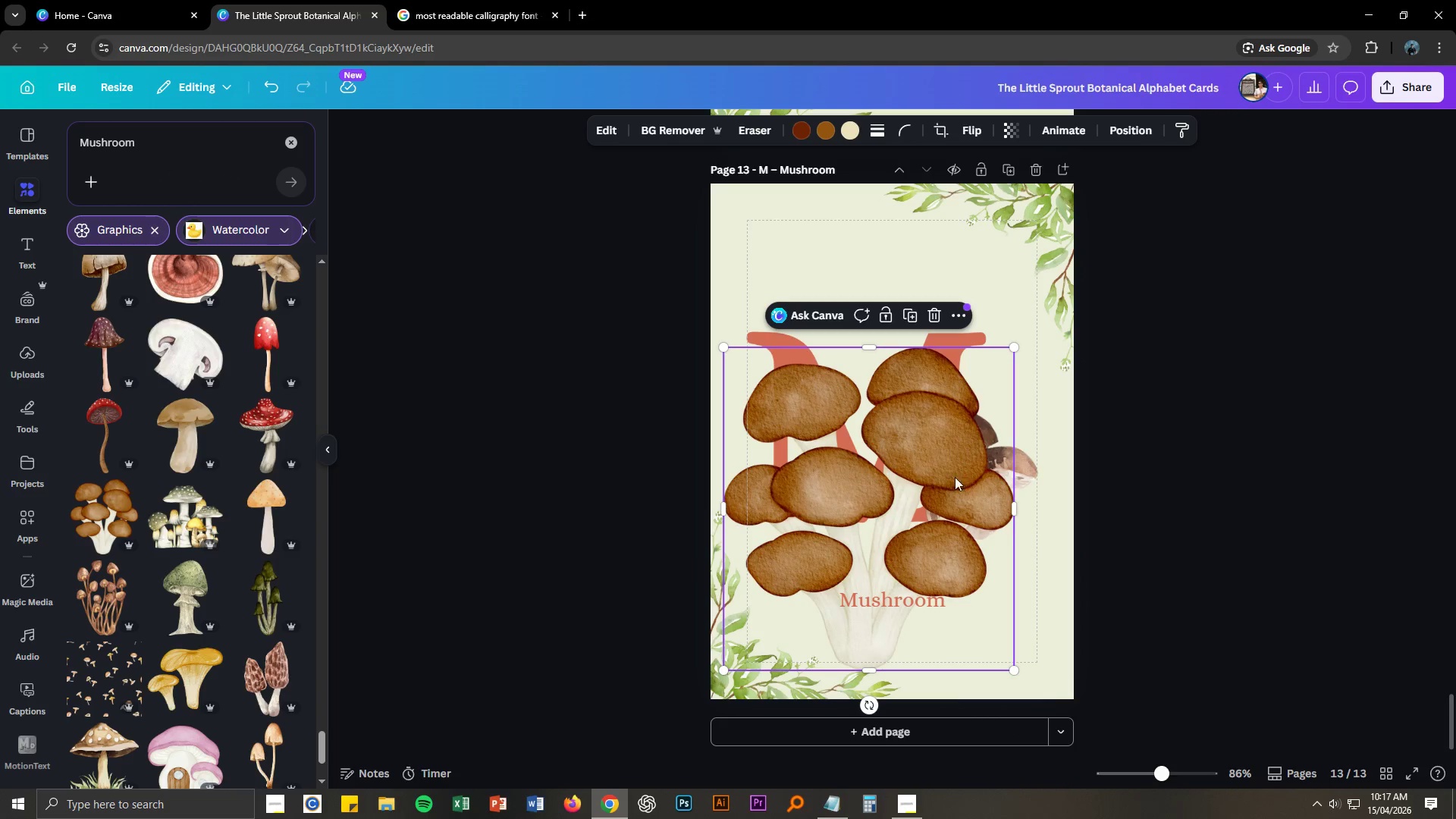 
left_click_drag(start_coordinate=[913, 469], to_coordinate=[795, 441])
 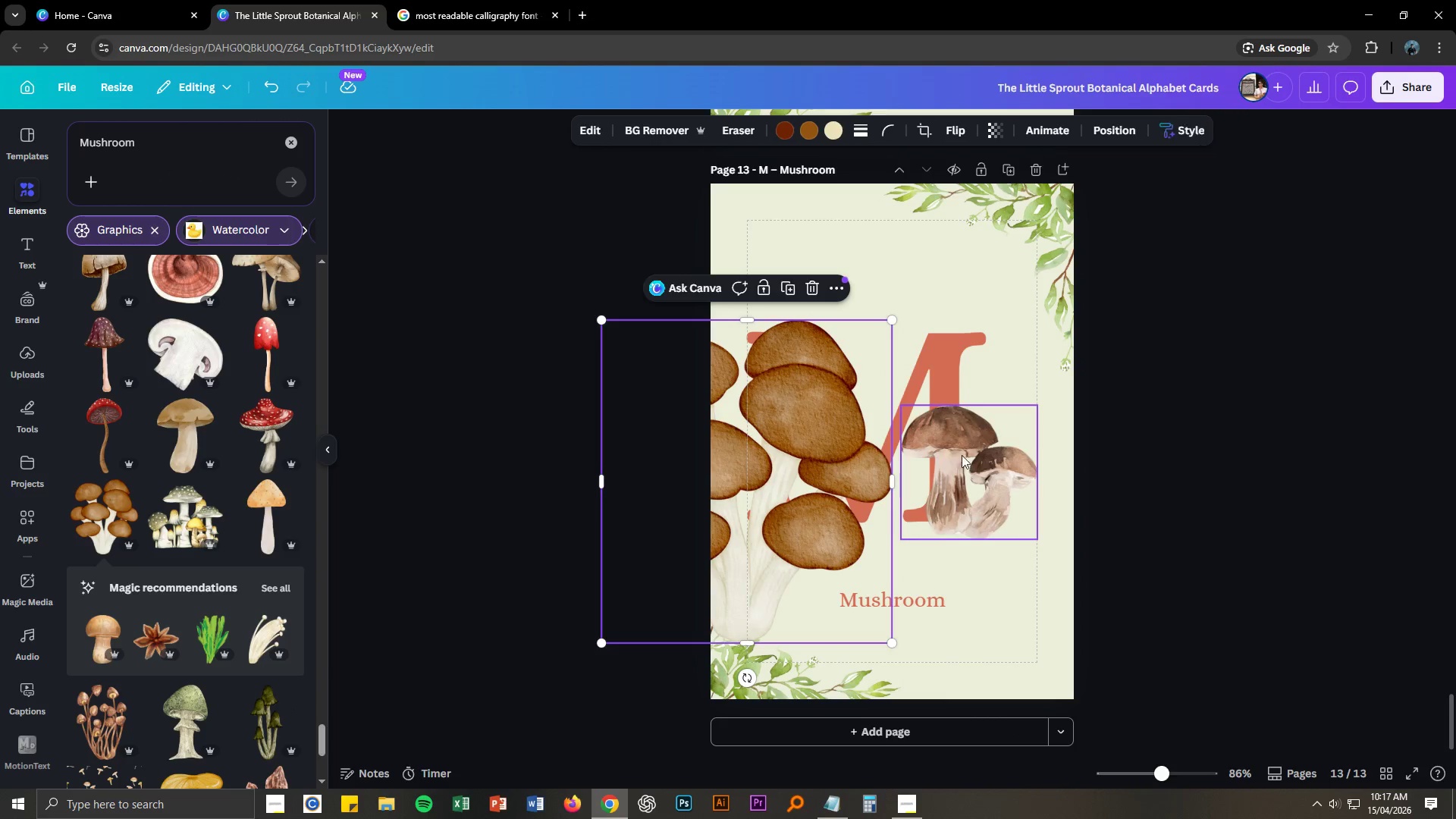 
left_click([965, 457])
 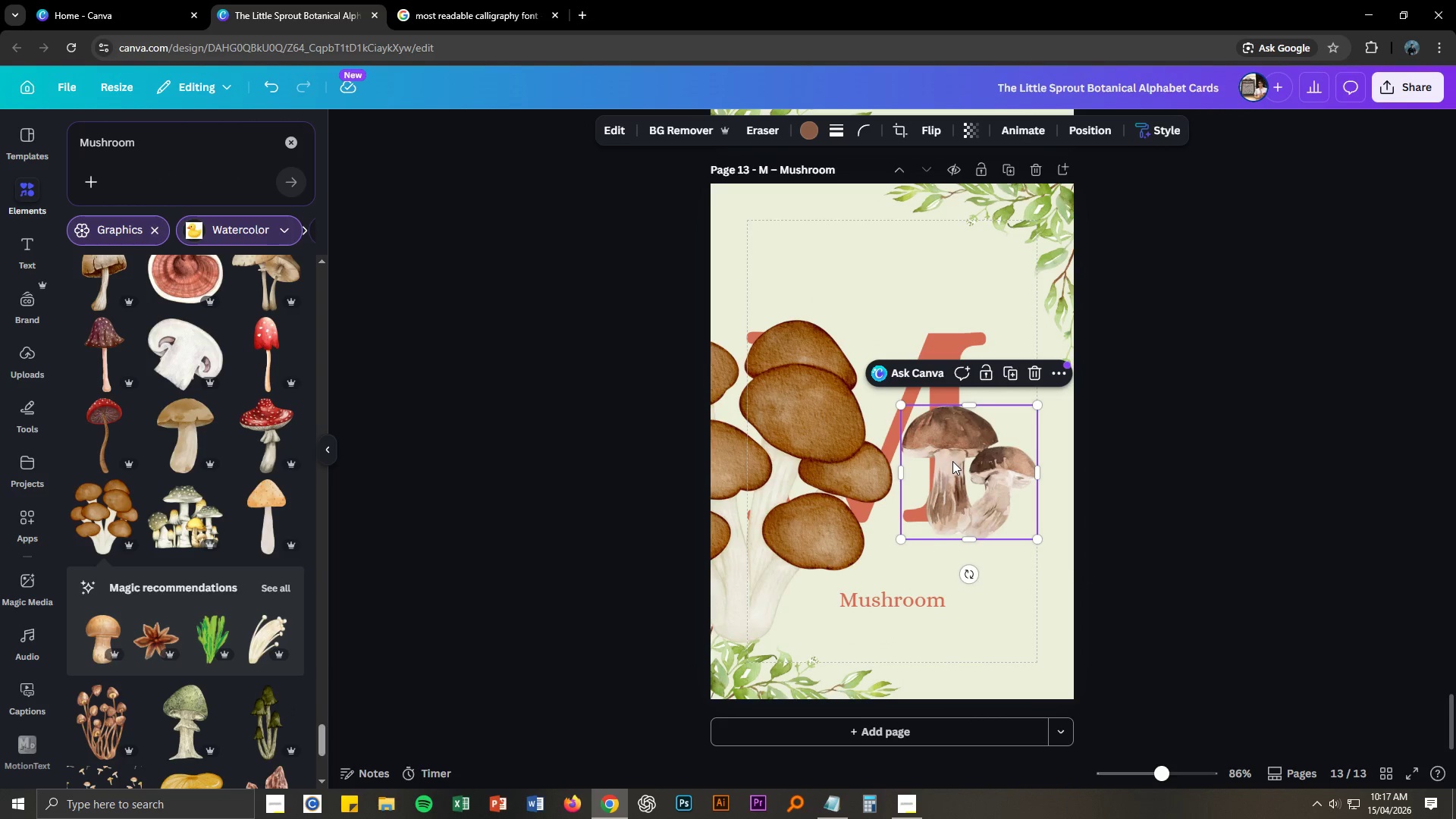 
key(Delete)
 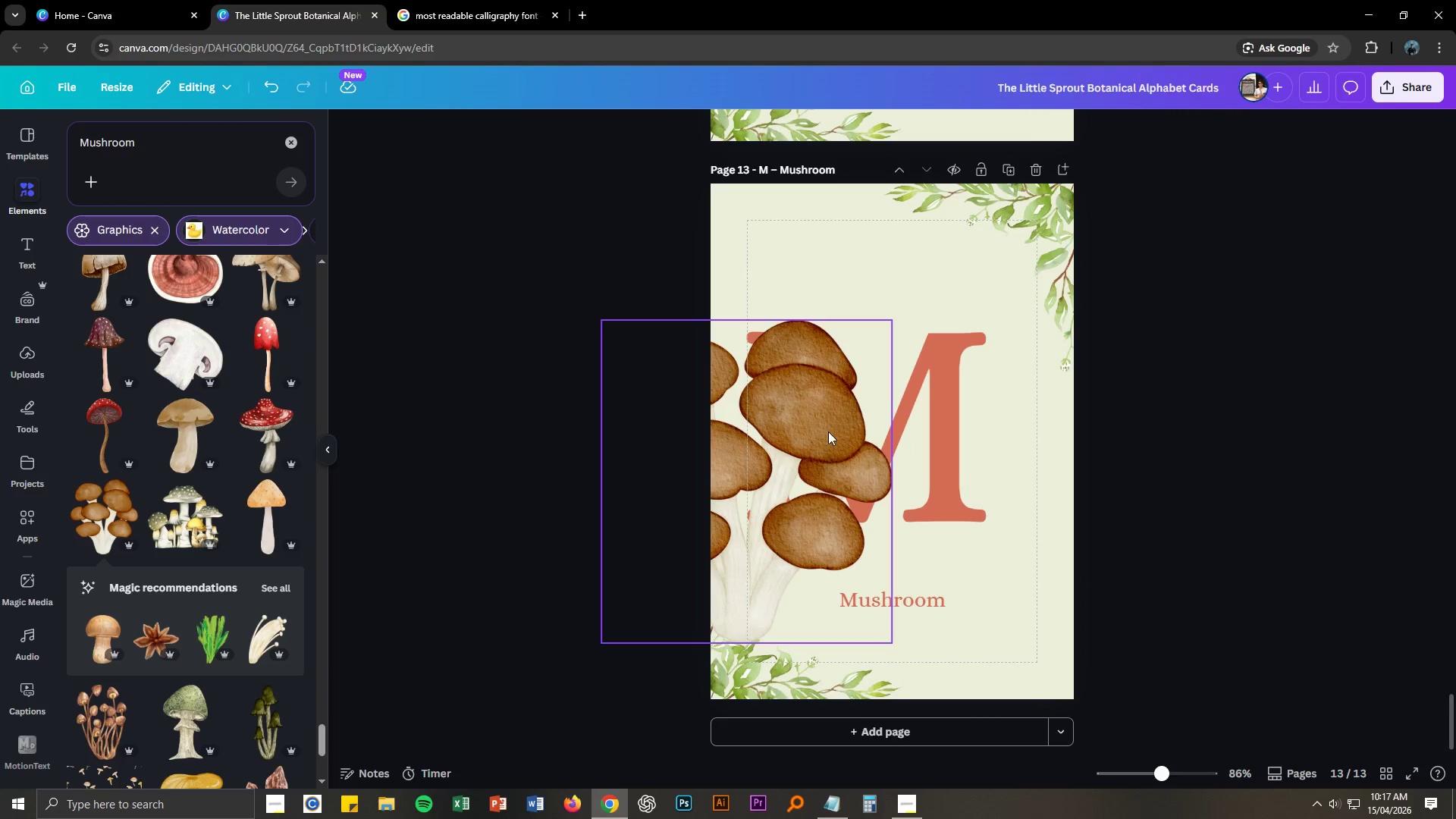 
left_click([824, 438])
 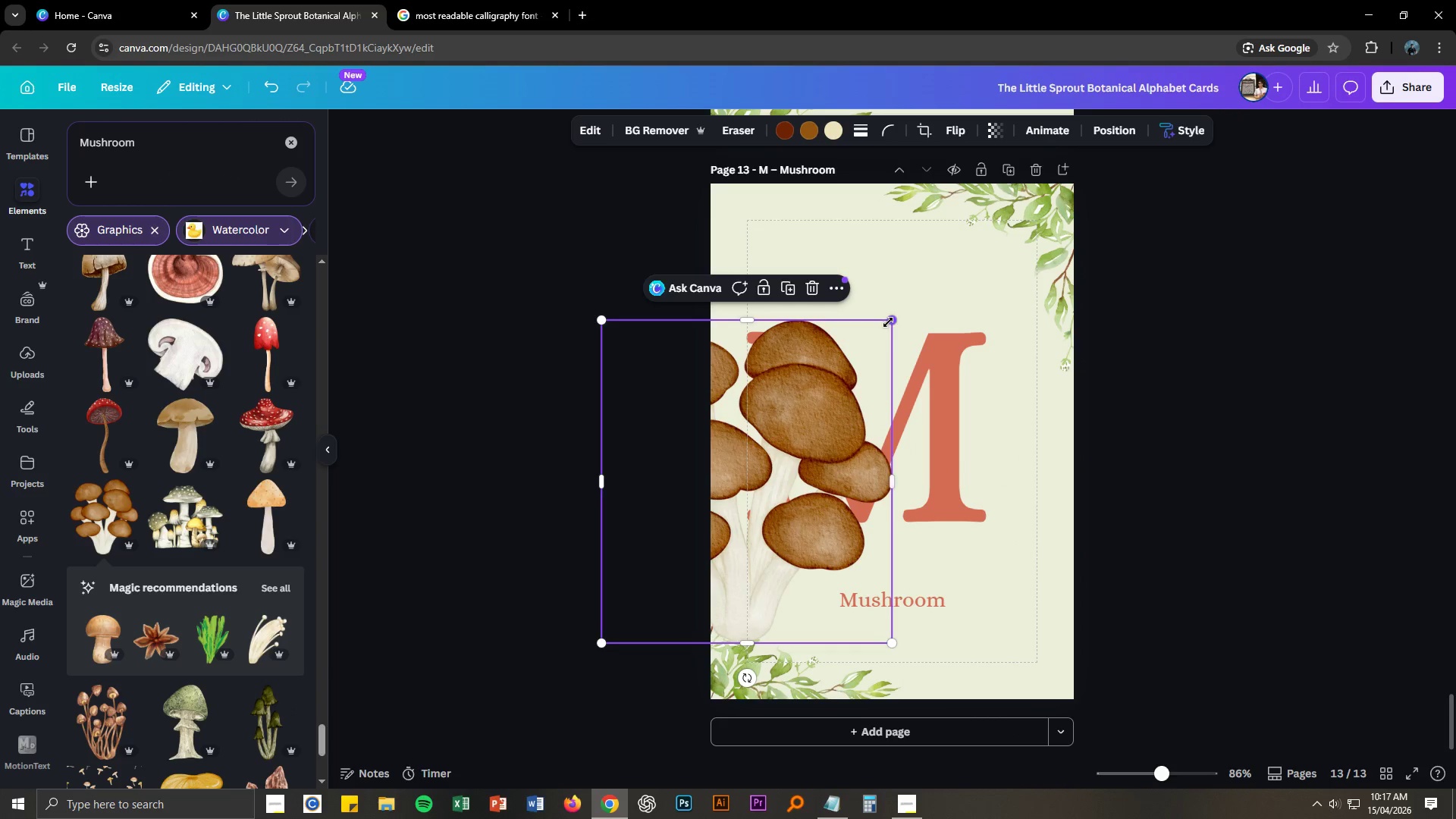 
left_click_drag(start_coordinate=[888, 322], to_coordinate=[775, 425])
 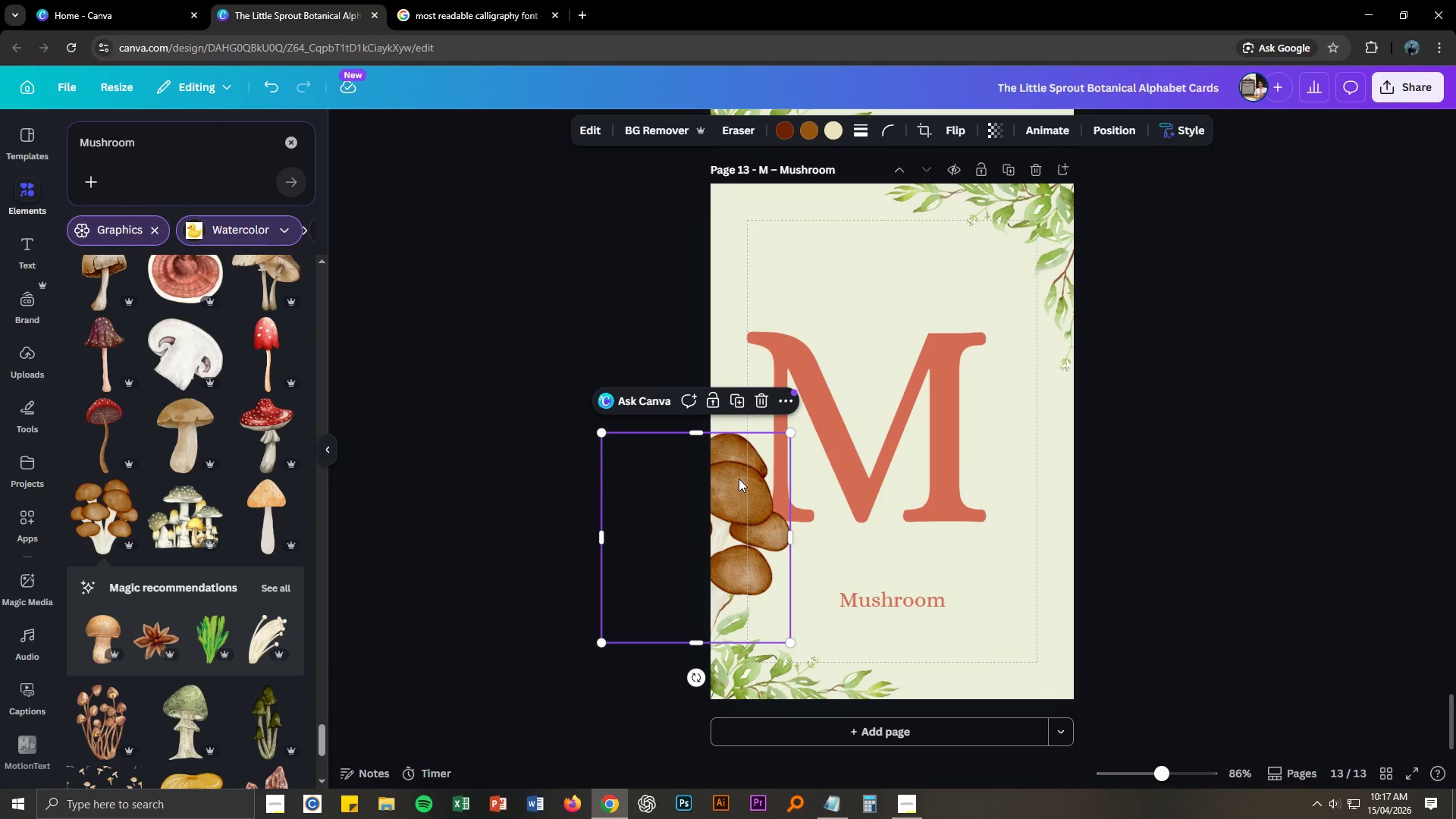 
left_click_drag(start_coordinate=[733, 480], to_coordinate=[1010, 416])
 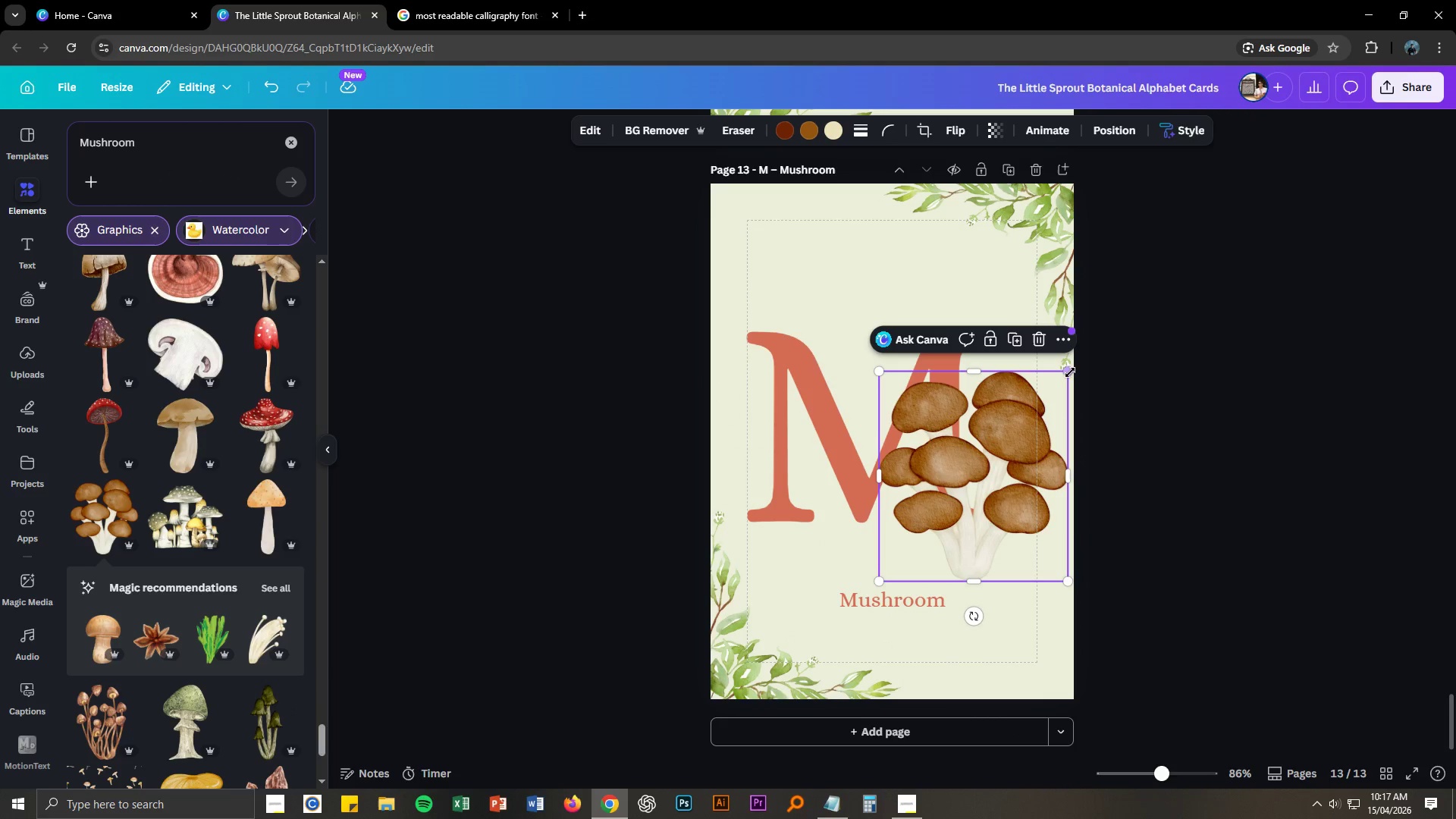 
left_click_drag(start_coordinate=[1070, 372], to_coordinate=[977, 439])
 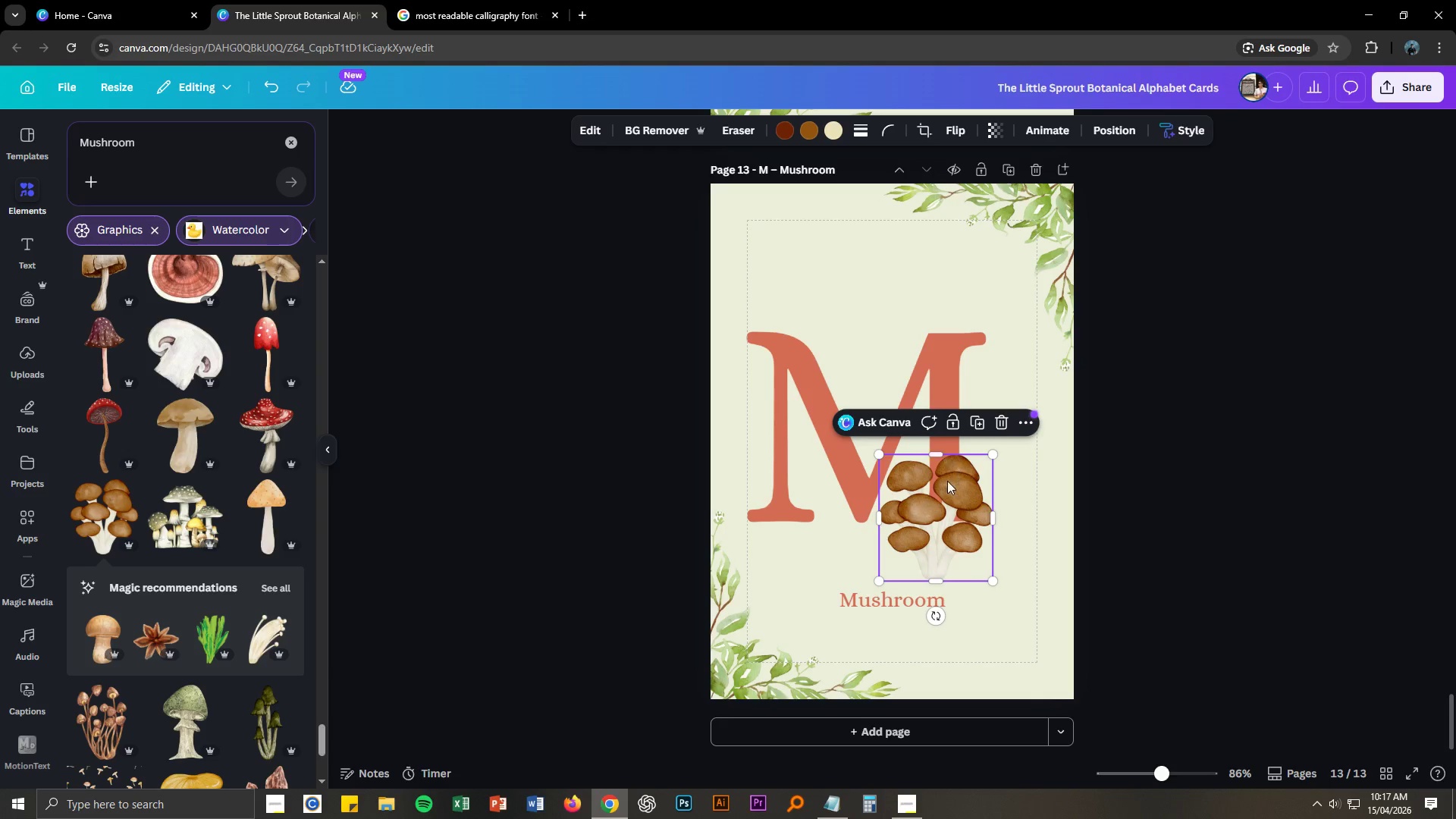 
left_click_drag(start_coordinate=[946, 483], to_coordinate=[972, 437])
 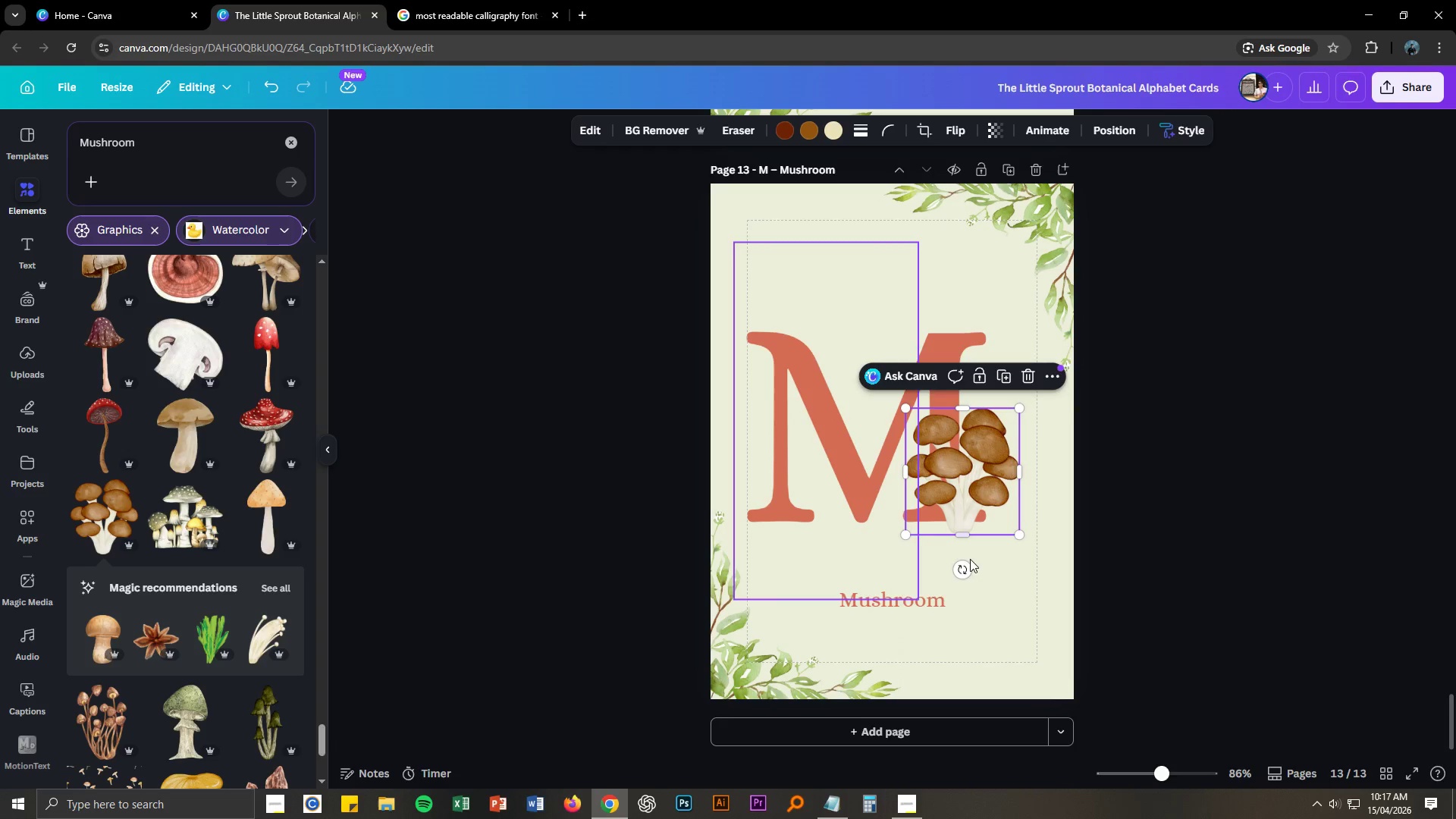 
left_click_drag(start_coordinate=[969, 567], to_coordinate=[934, 565])
 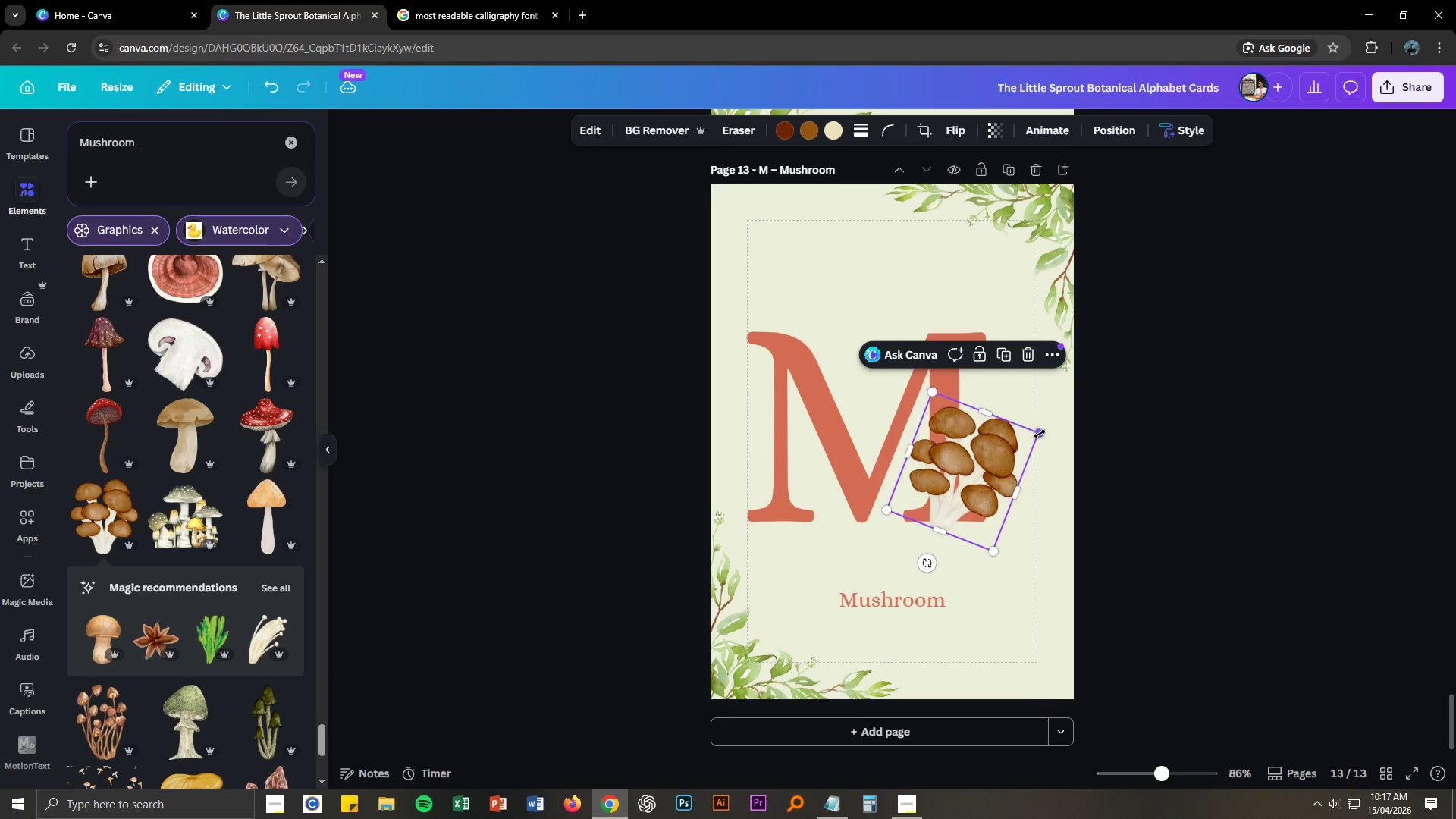 
left_click_drag(start_coordinate=[1037, 438], to_coordinate=[1054, 422])
 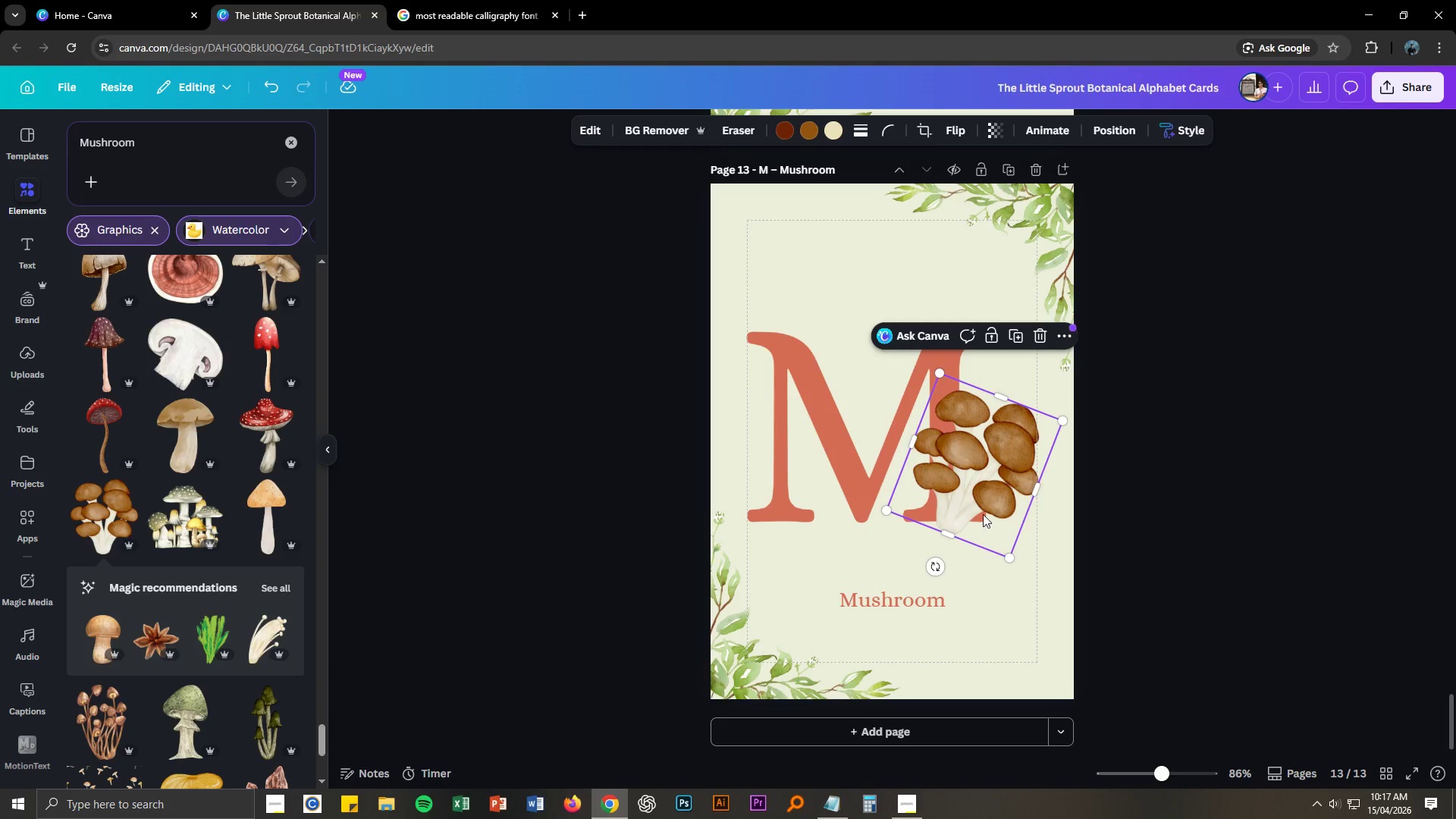 
left_click_drag(start_coordinate=[958, 509], to_coordinate=[956, 496])
 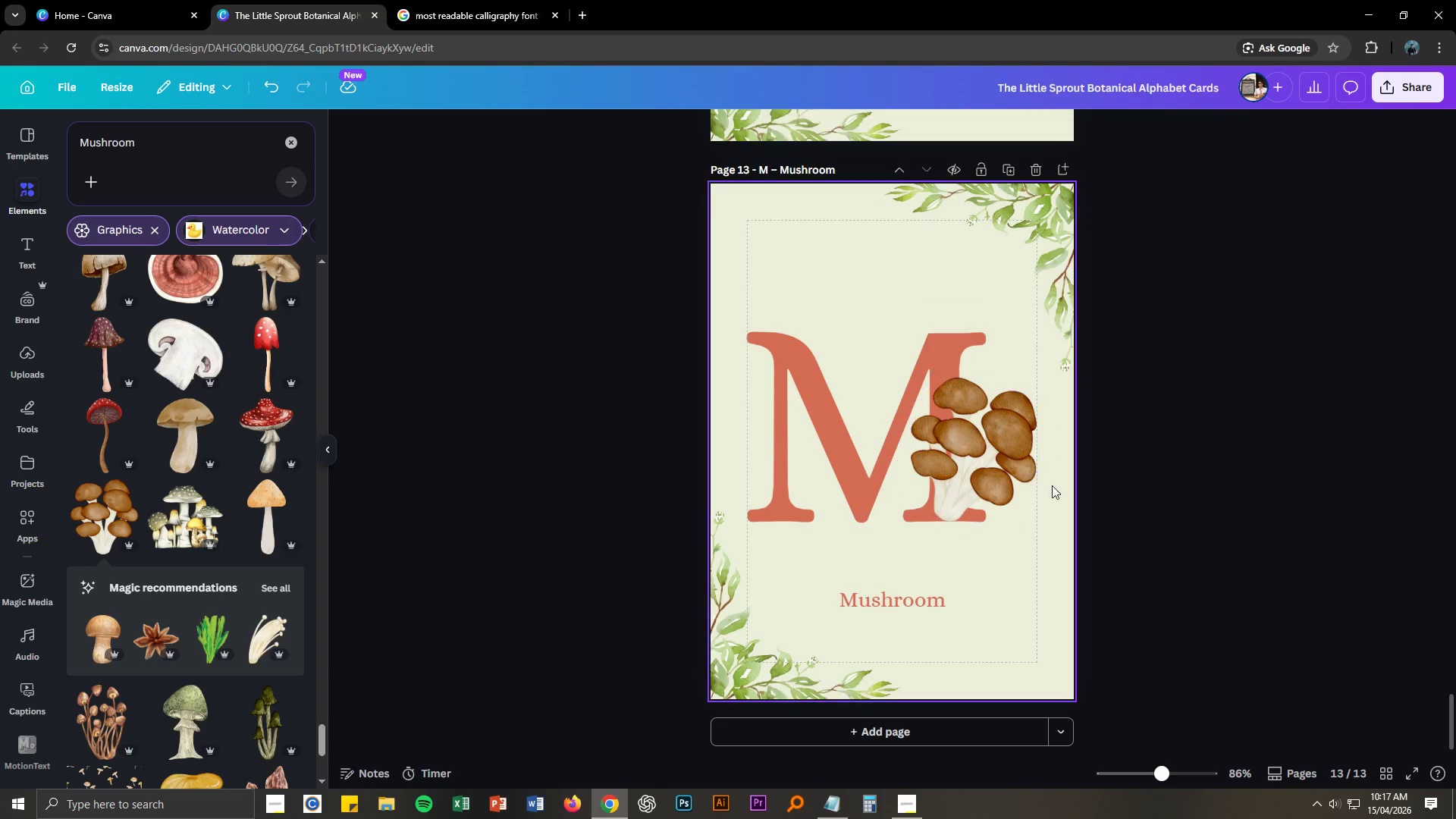 
hold_key(key=ControlLeft, duration=1.52)
 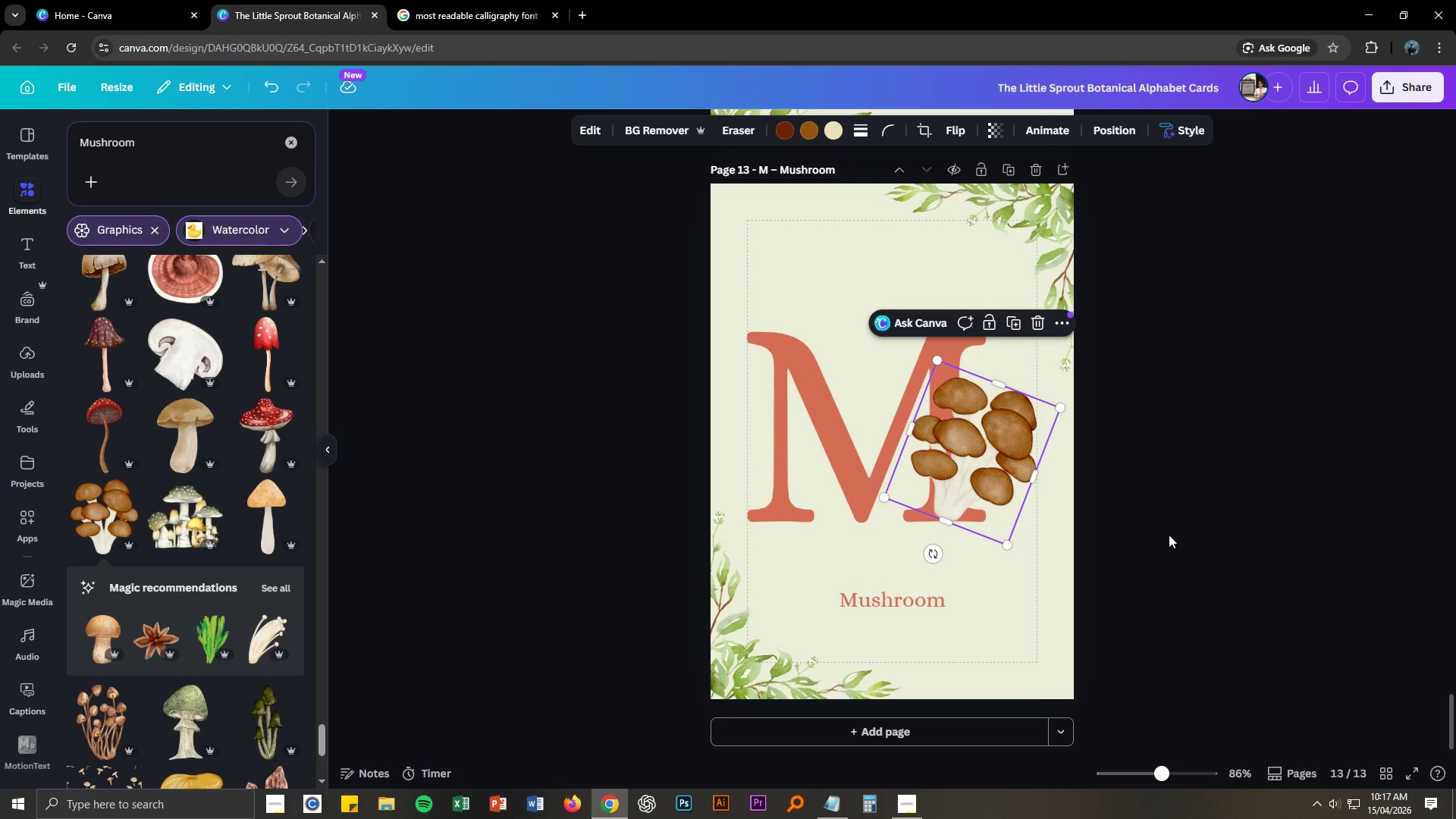 
hold_key(key=ControlLeft, duration=0.31)
 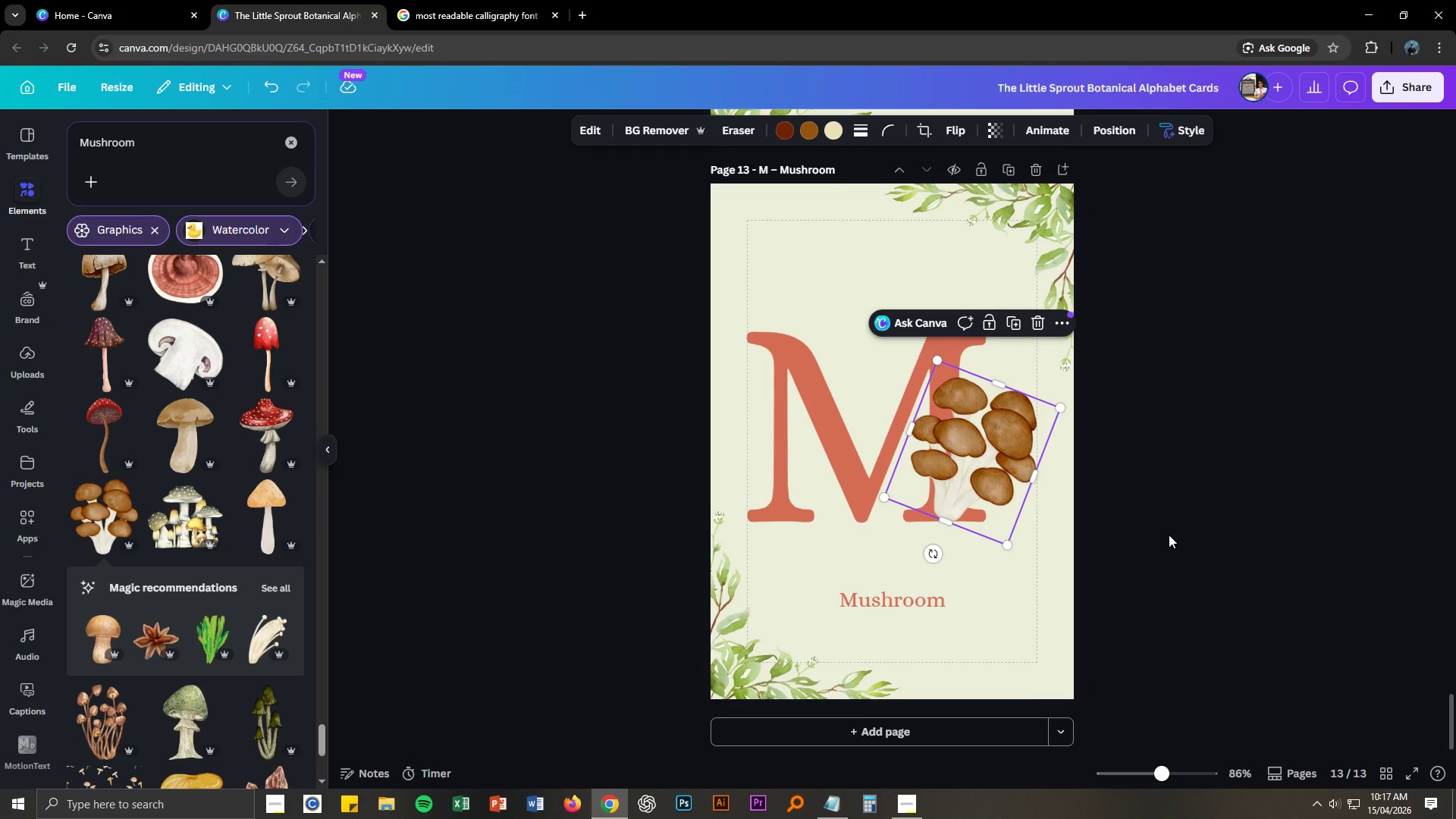 
left_click([1169, 535])
 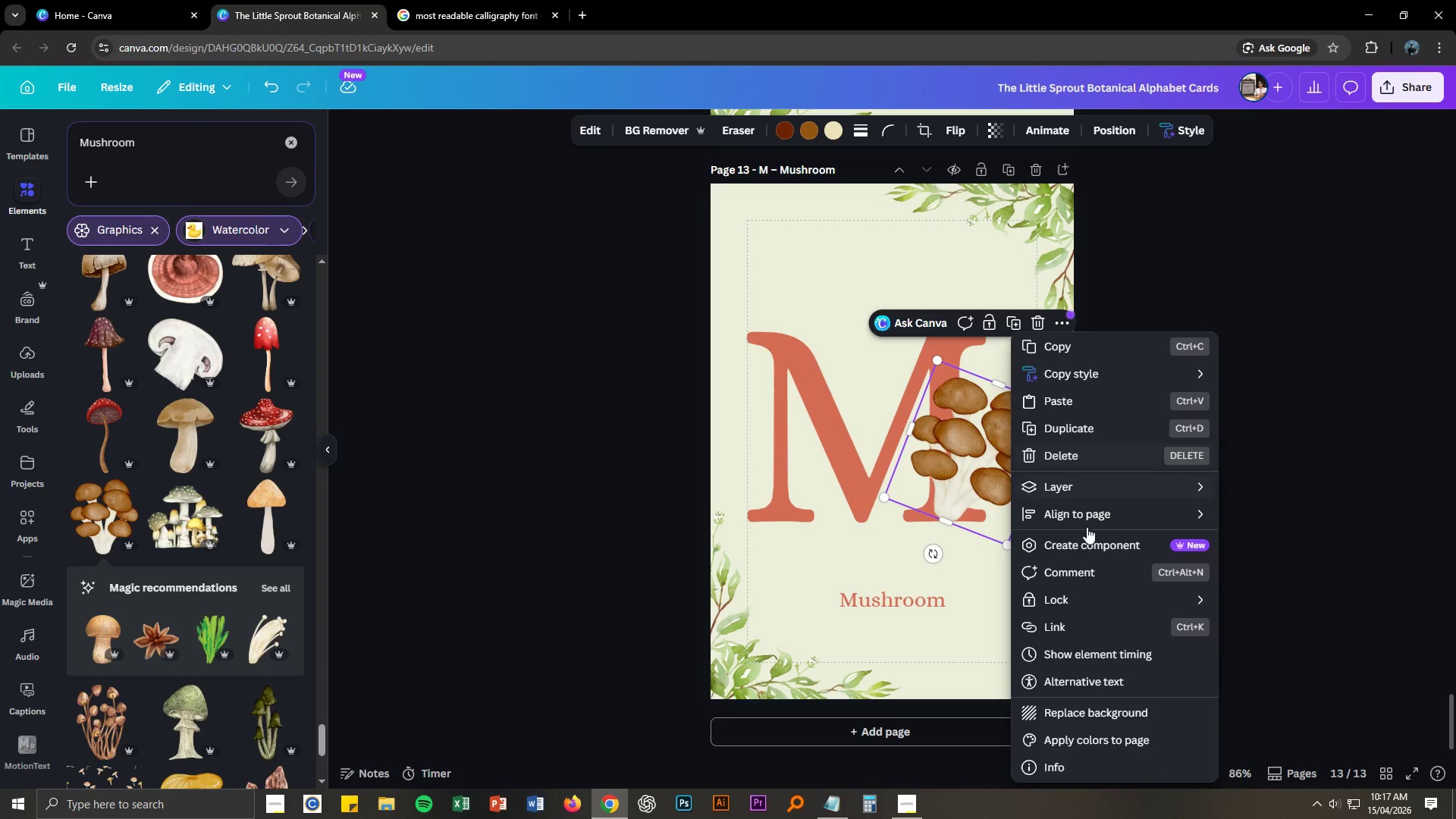 
left_click([1092, 485])
 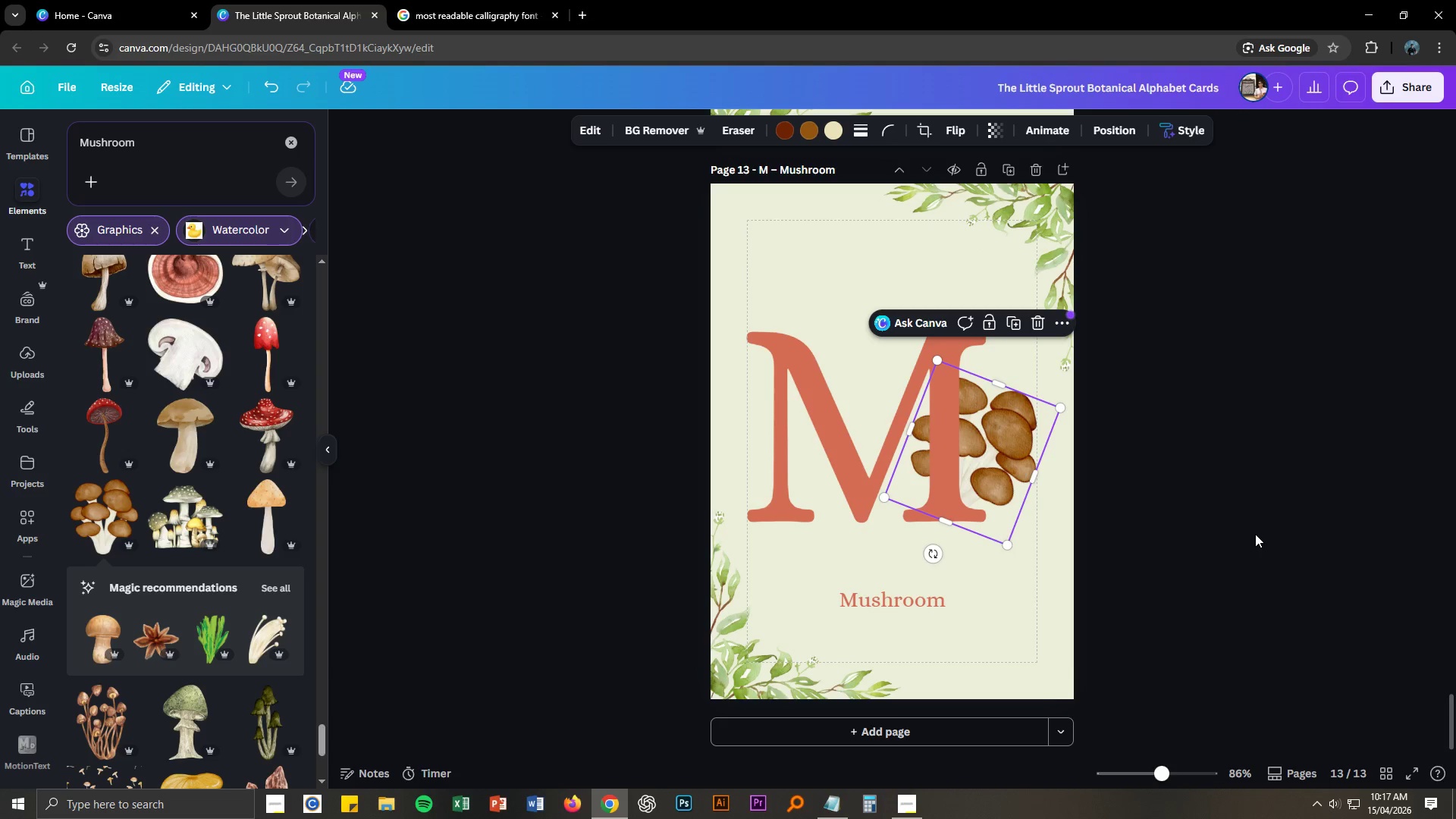 
left_click_drag(start_coordinate=[1247, 527], to_coordinate=[1243, 527])
 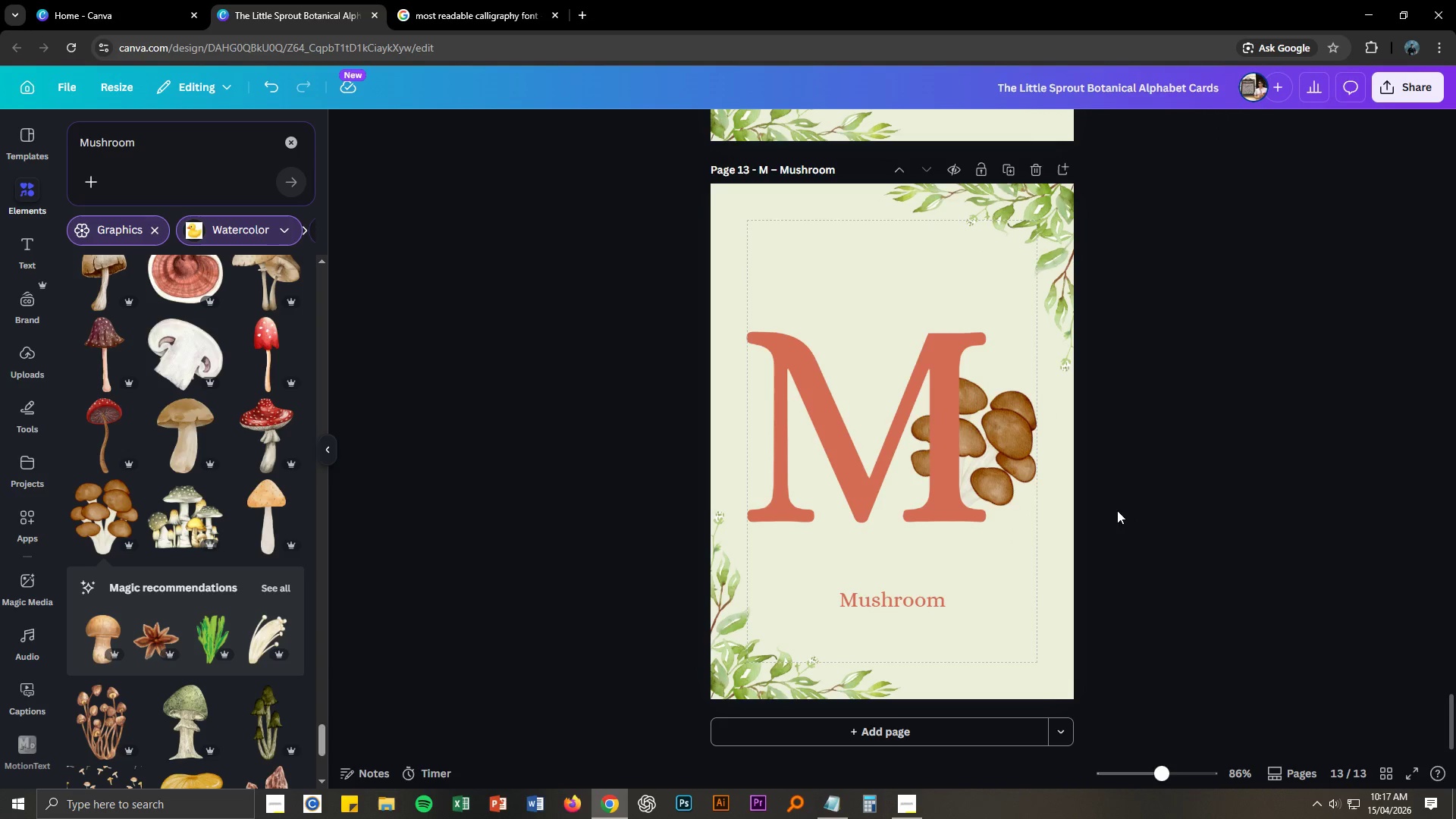 
left_click([995, 456])
 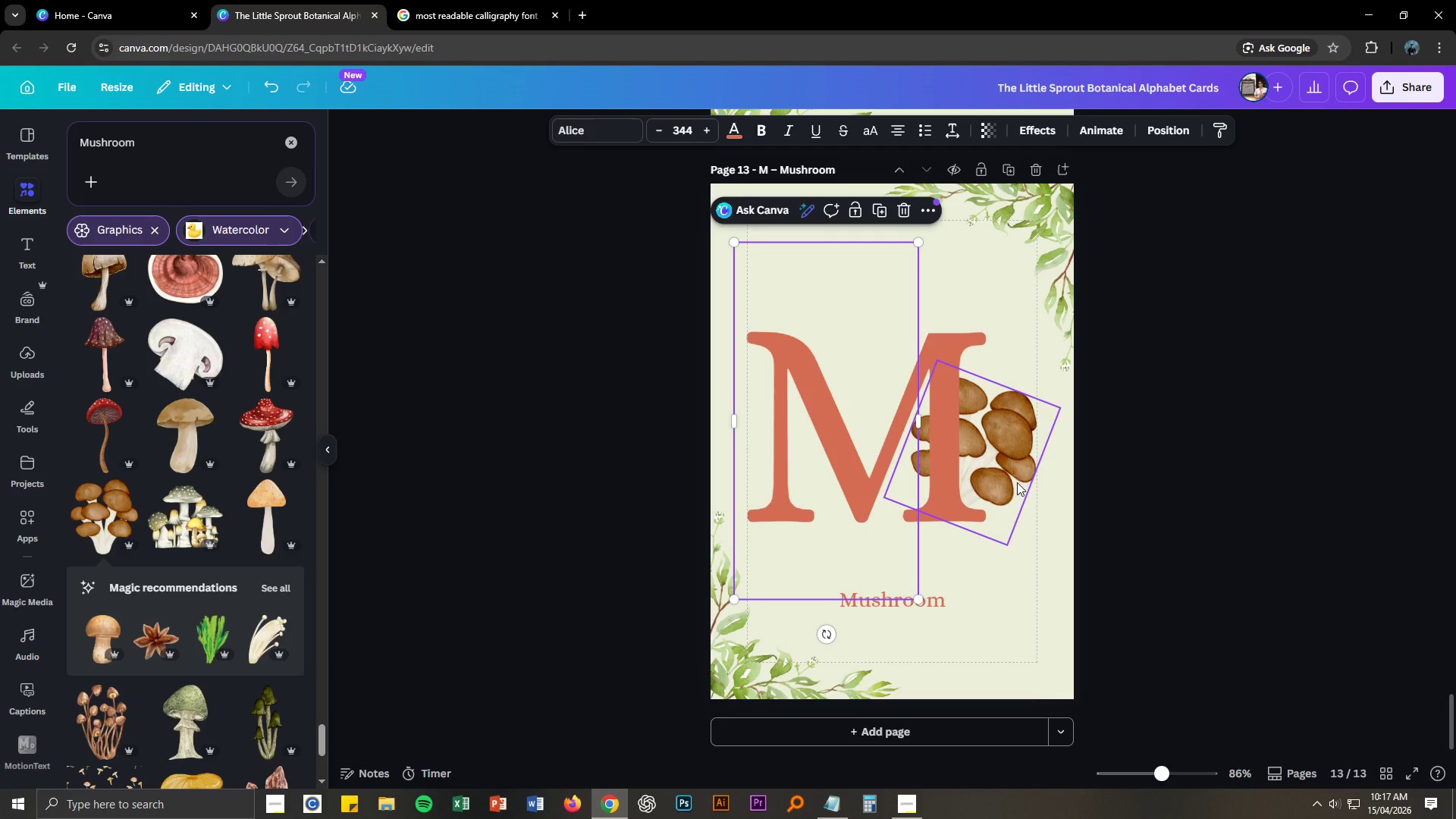 
left_click([1015, 484])
 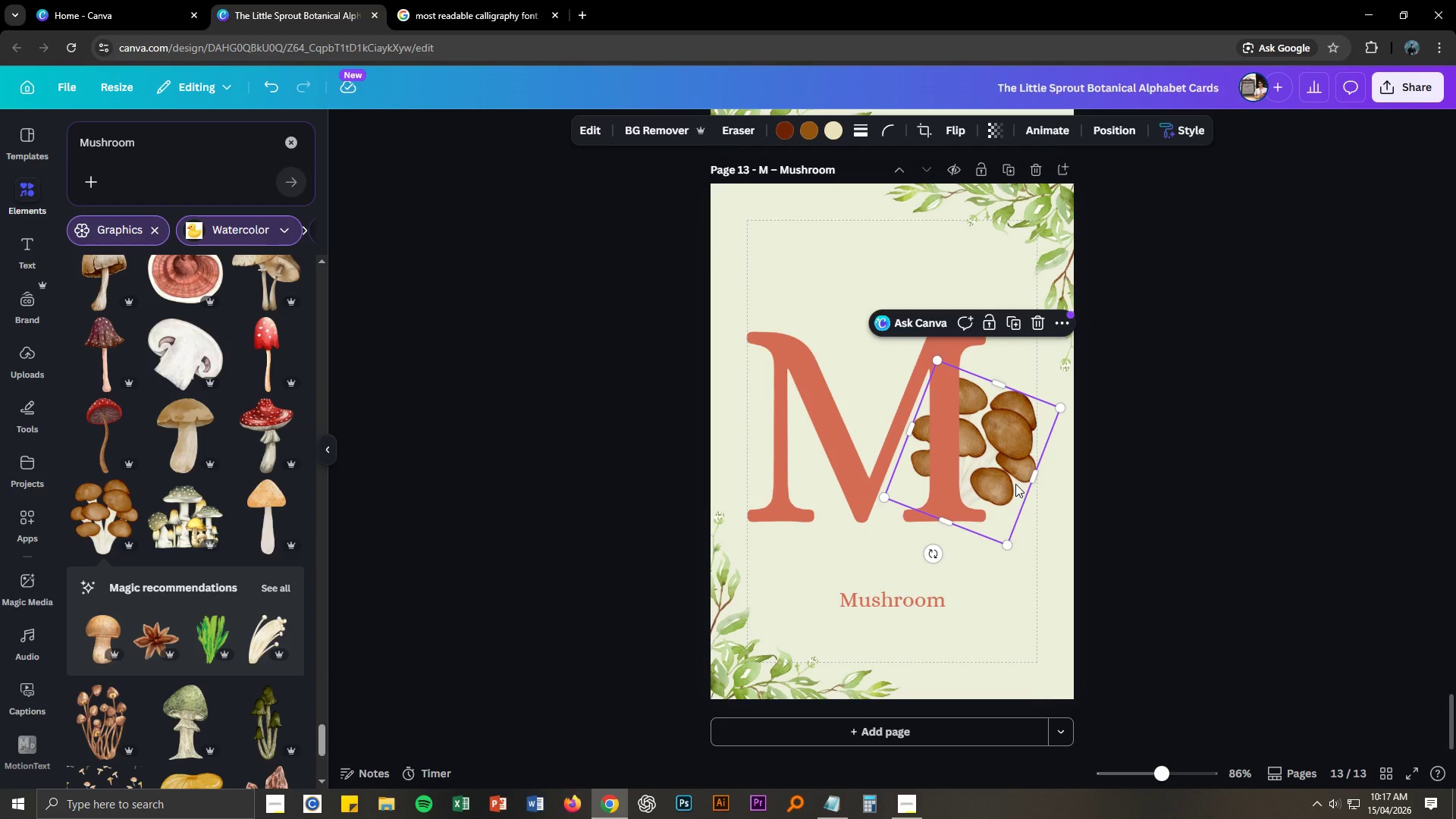 
key(Delete)
 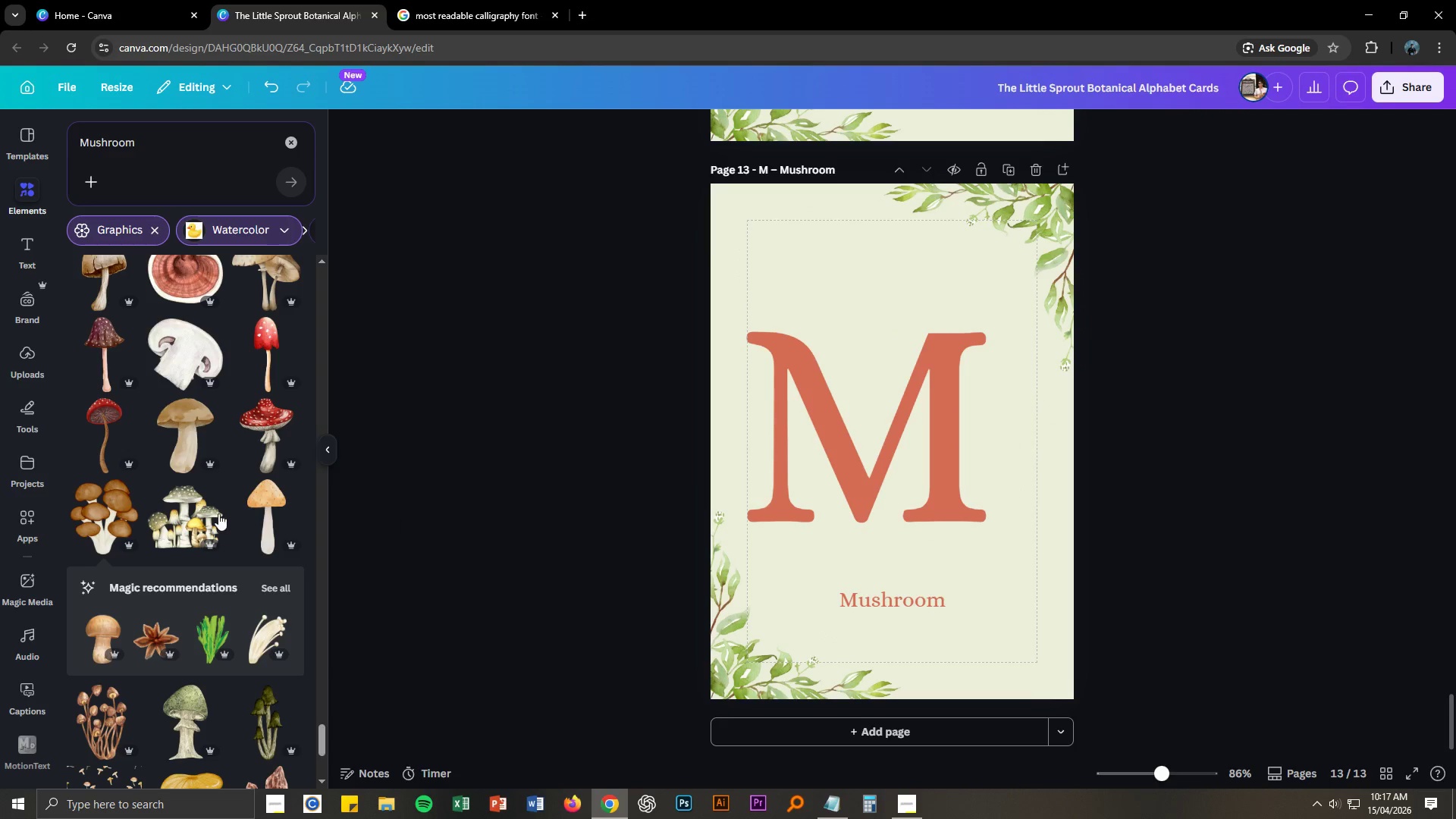 
scroll: coordinate [208, 592], scroll_direction: down, amount: 14.0
 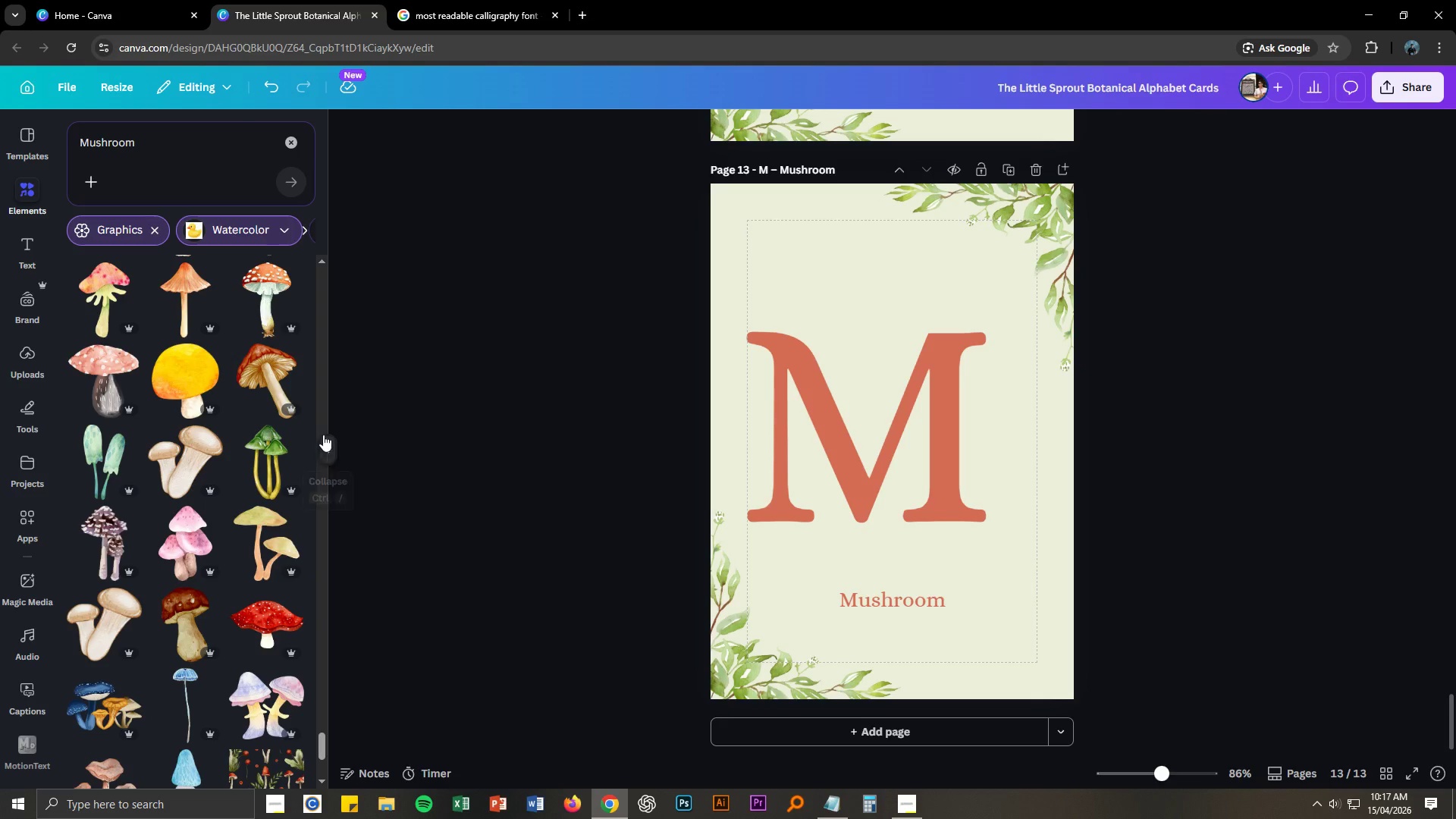 
scroll: coordinate [208, 609], scroll_direction: up, amount: 34.0
 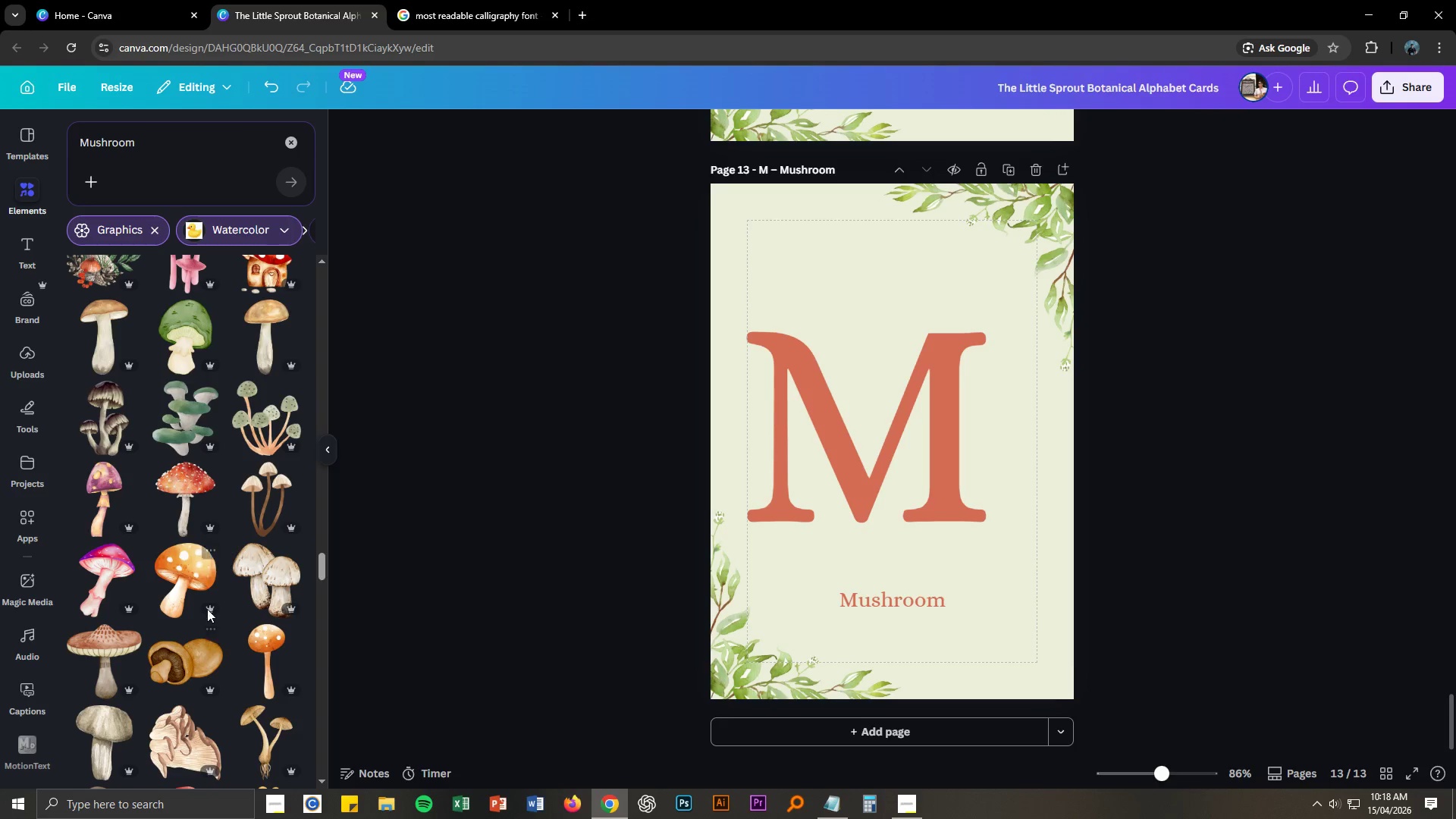 
scroll: coordinate [205, 604], scroll_direction: up, amount: 14.0
 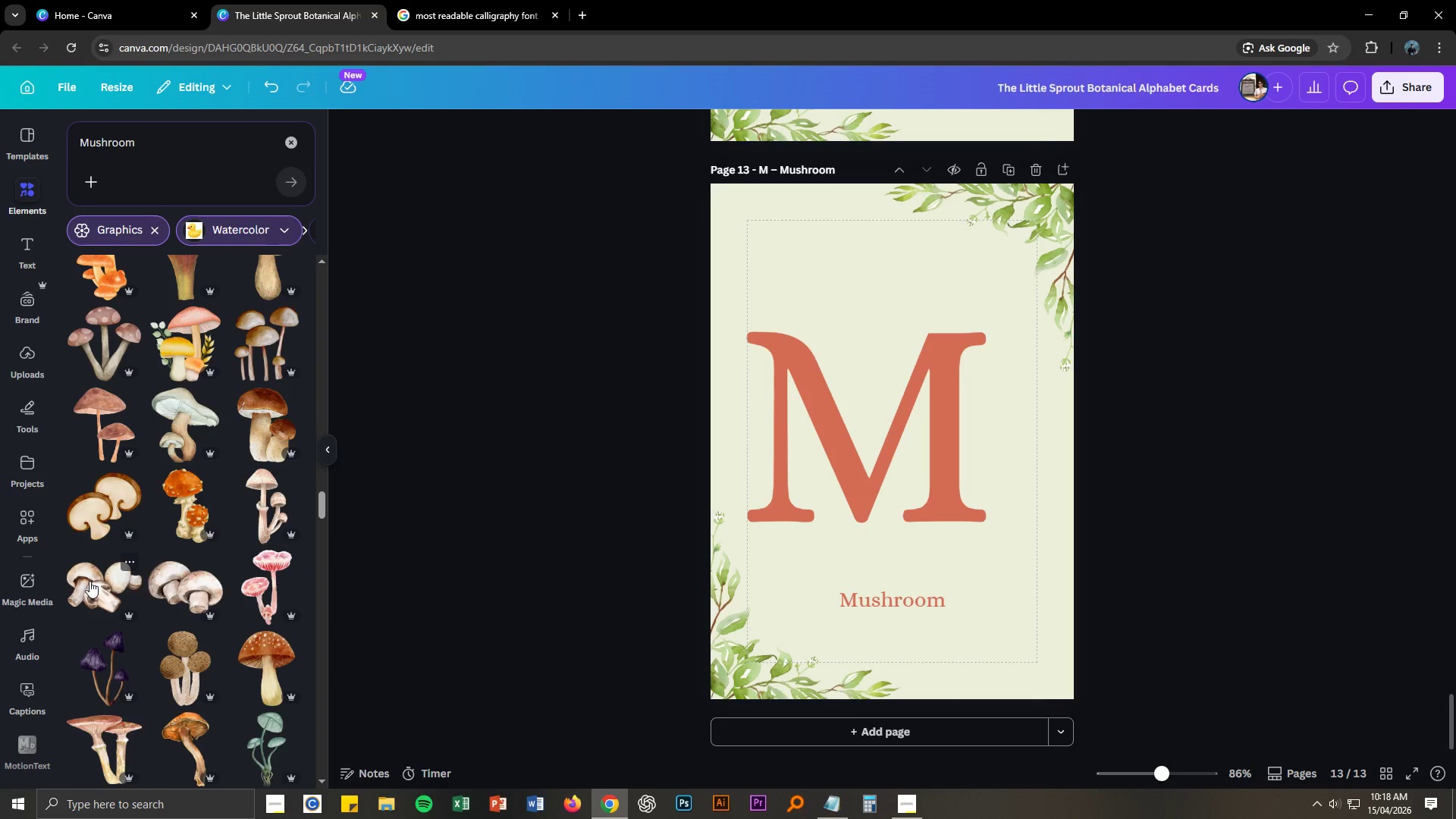 
left_click_drag(start_coordinate=[91, 582], to_coordinate=[878, 416])
 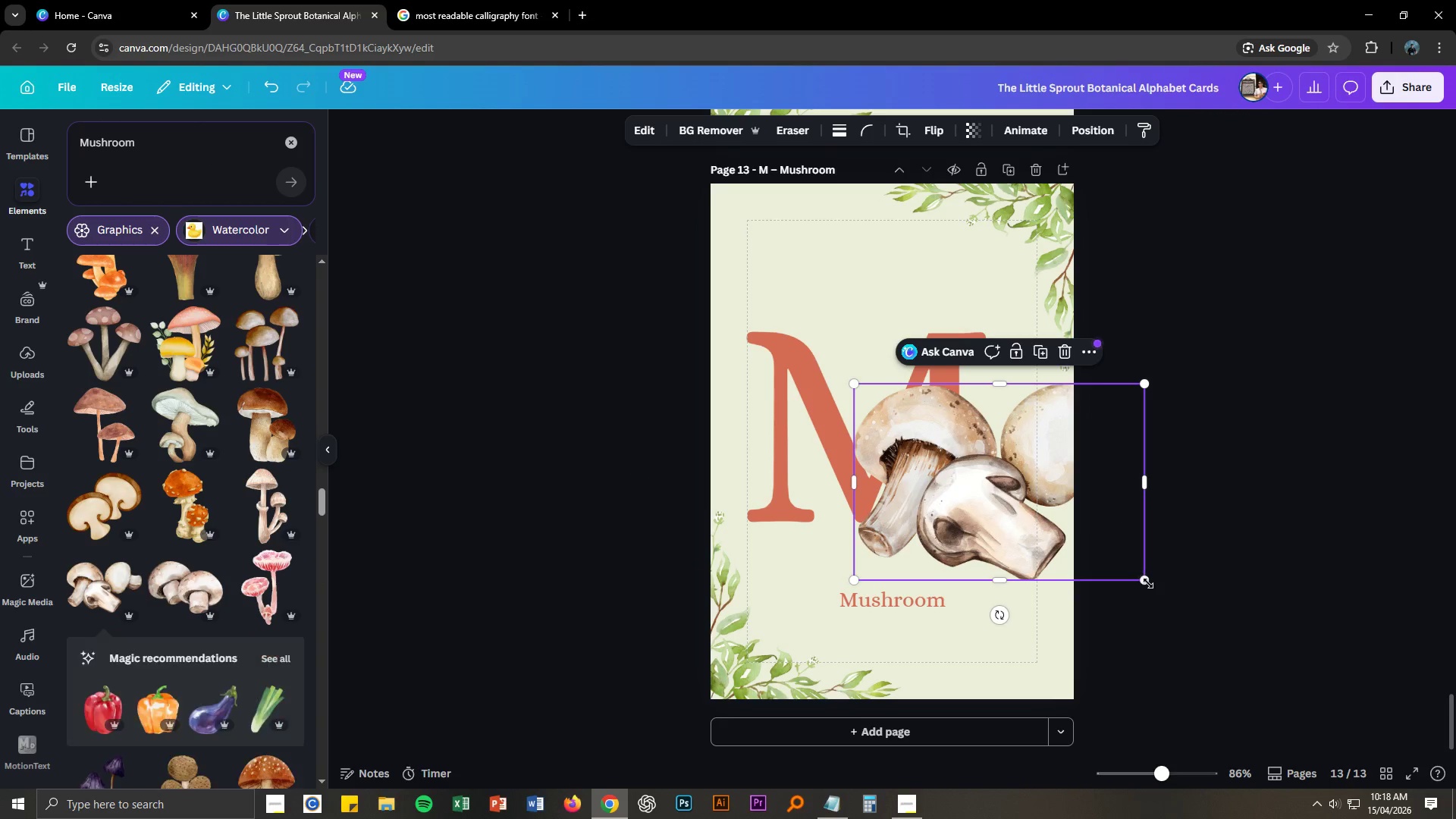 
left_click_drag(start_coordinate=[1147, 583], to_coordinate=[1021, 497])
 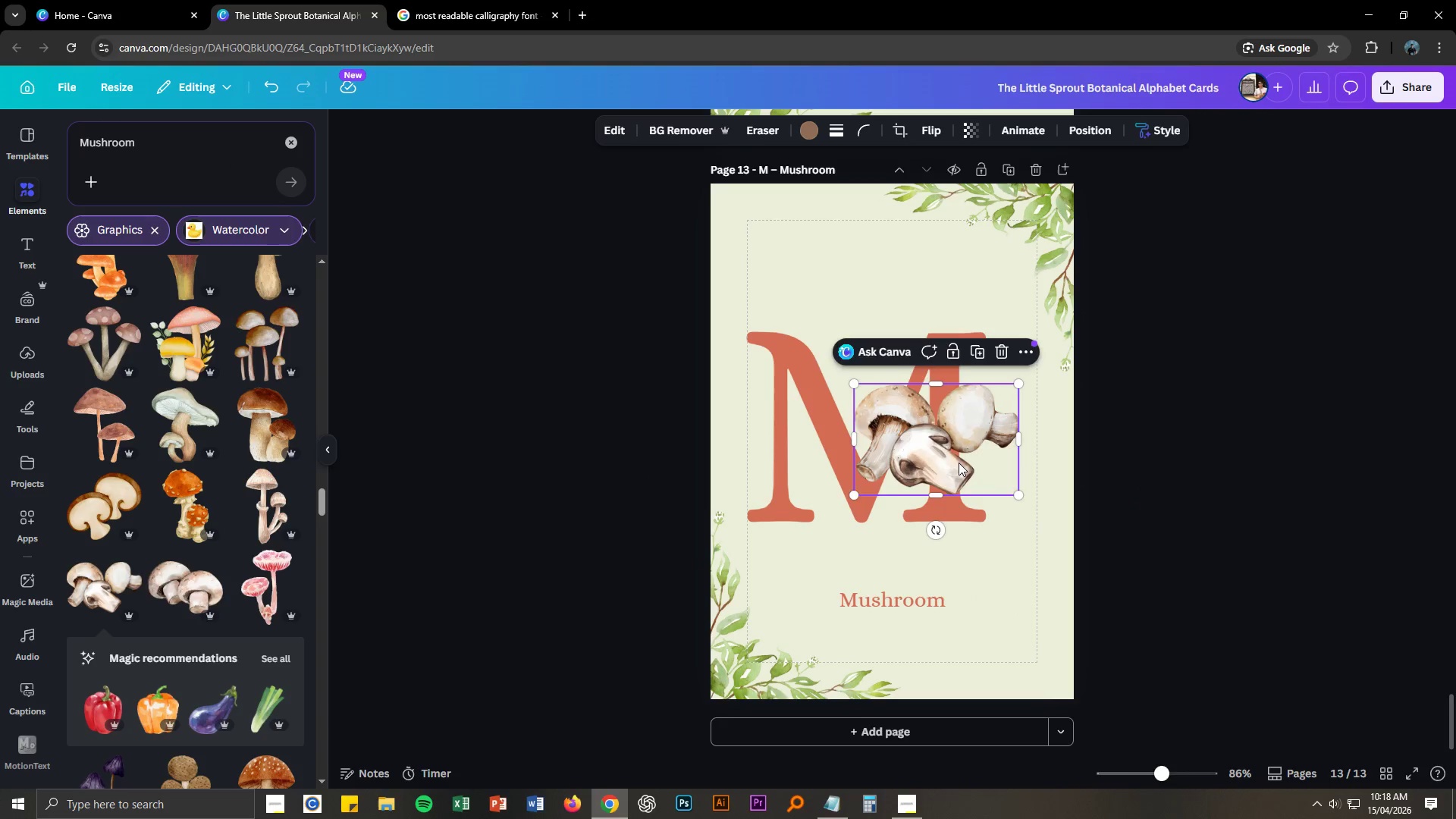 
left_click_drag(start_coordinate=[959, 463], to_coordinate=[972, 506])
 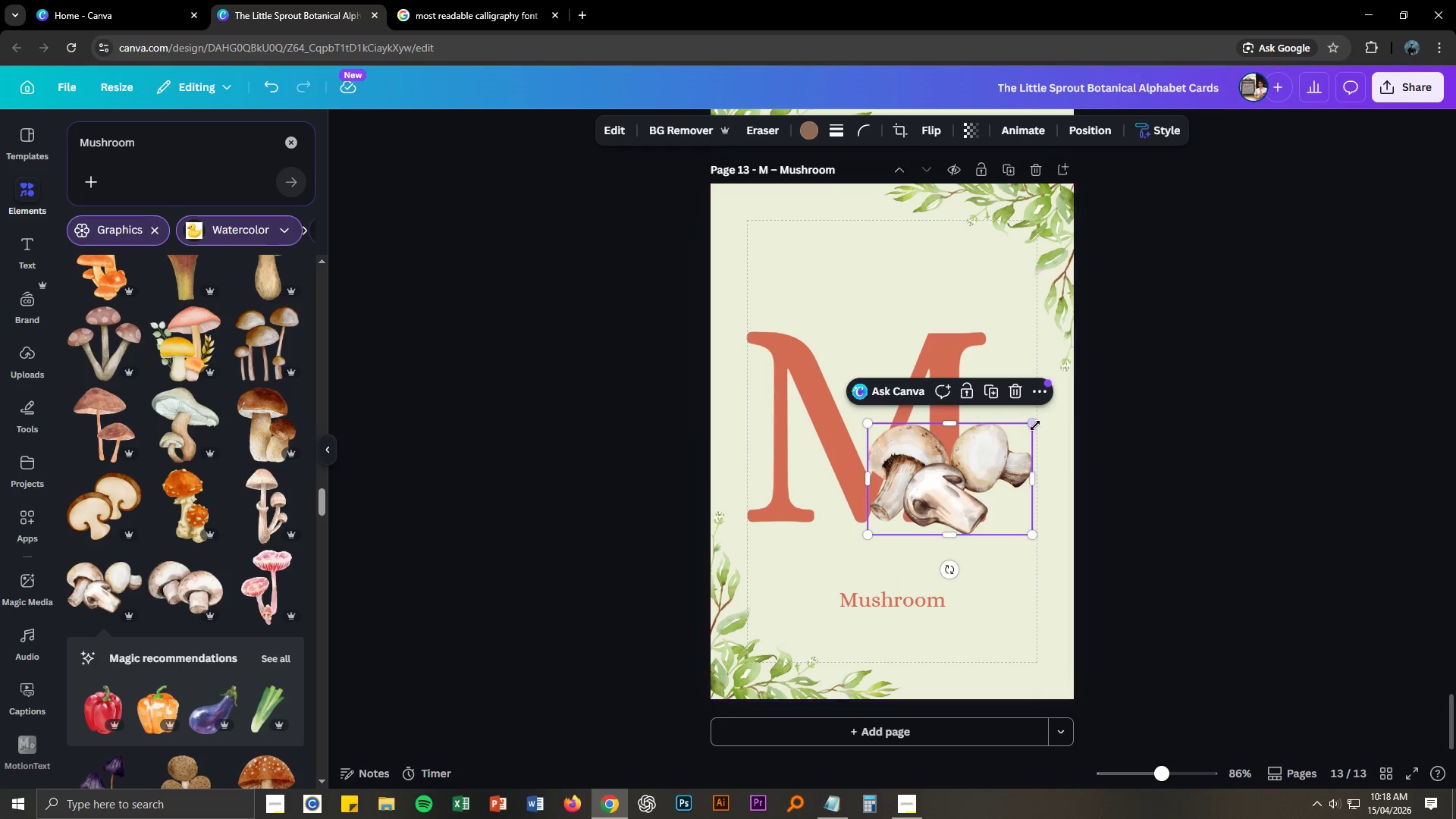 
left_click_drag(start_coordinate=[1034, 425], to_coordinate=[1017, 444])
 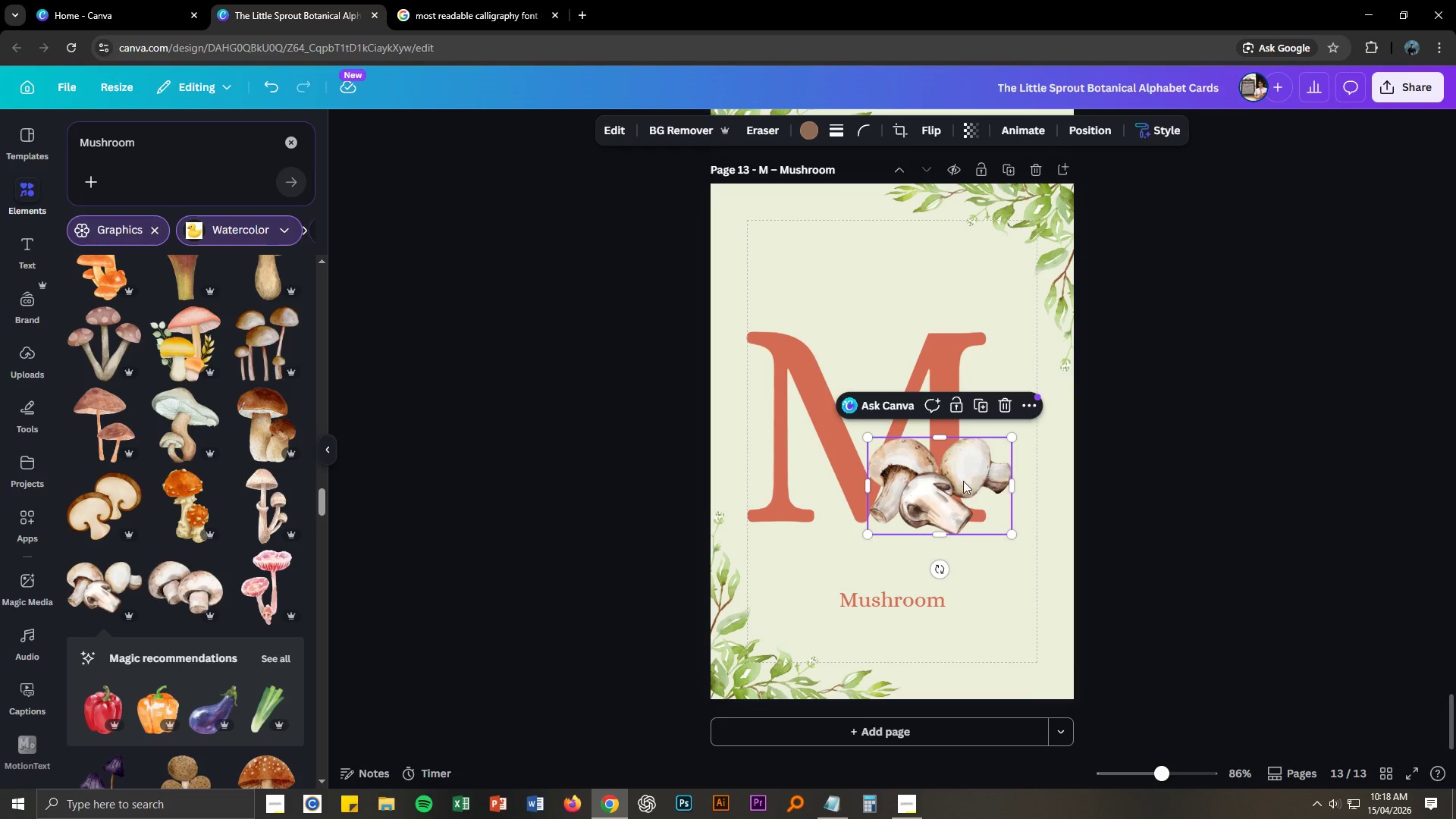 
left_click_drag(start_coordinate=[951, 484], to_coordinate=[974, 484])
 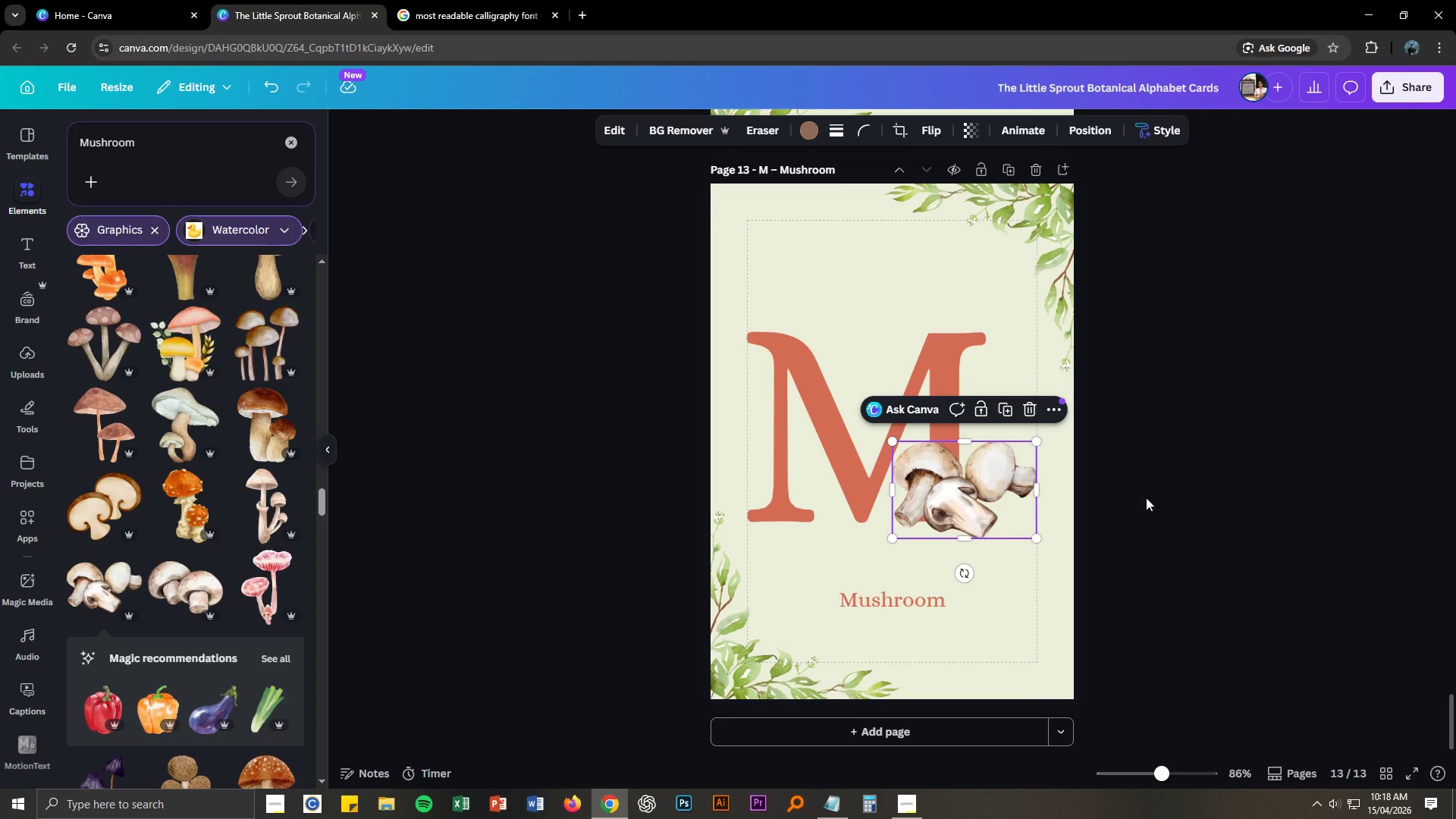 
left_click([1147, 497])
 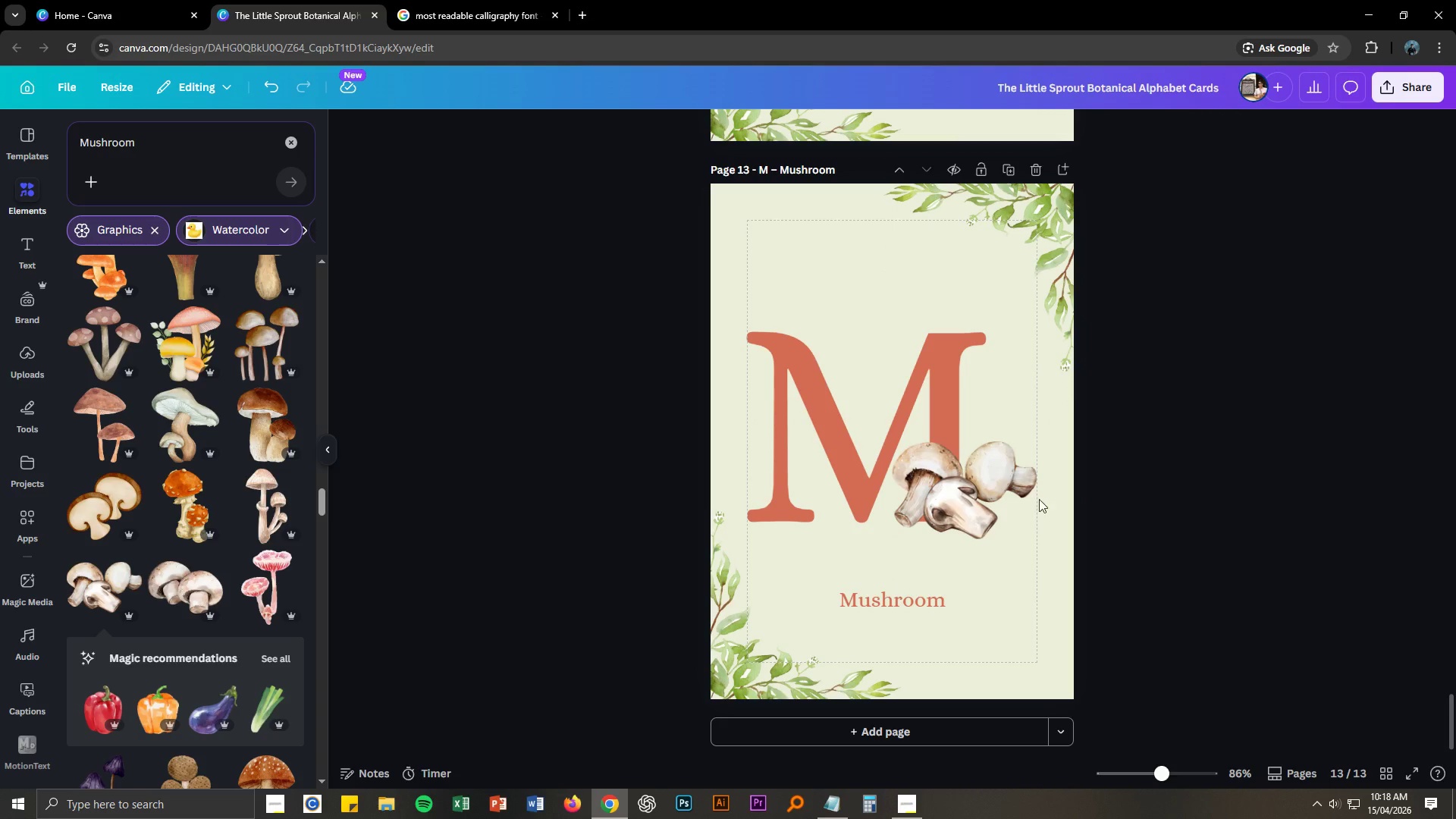 
left_click_drag(start_coordinate=[944, 503], to_coordinate=[947, 509])
 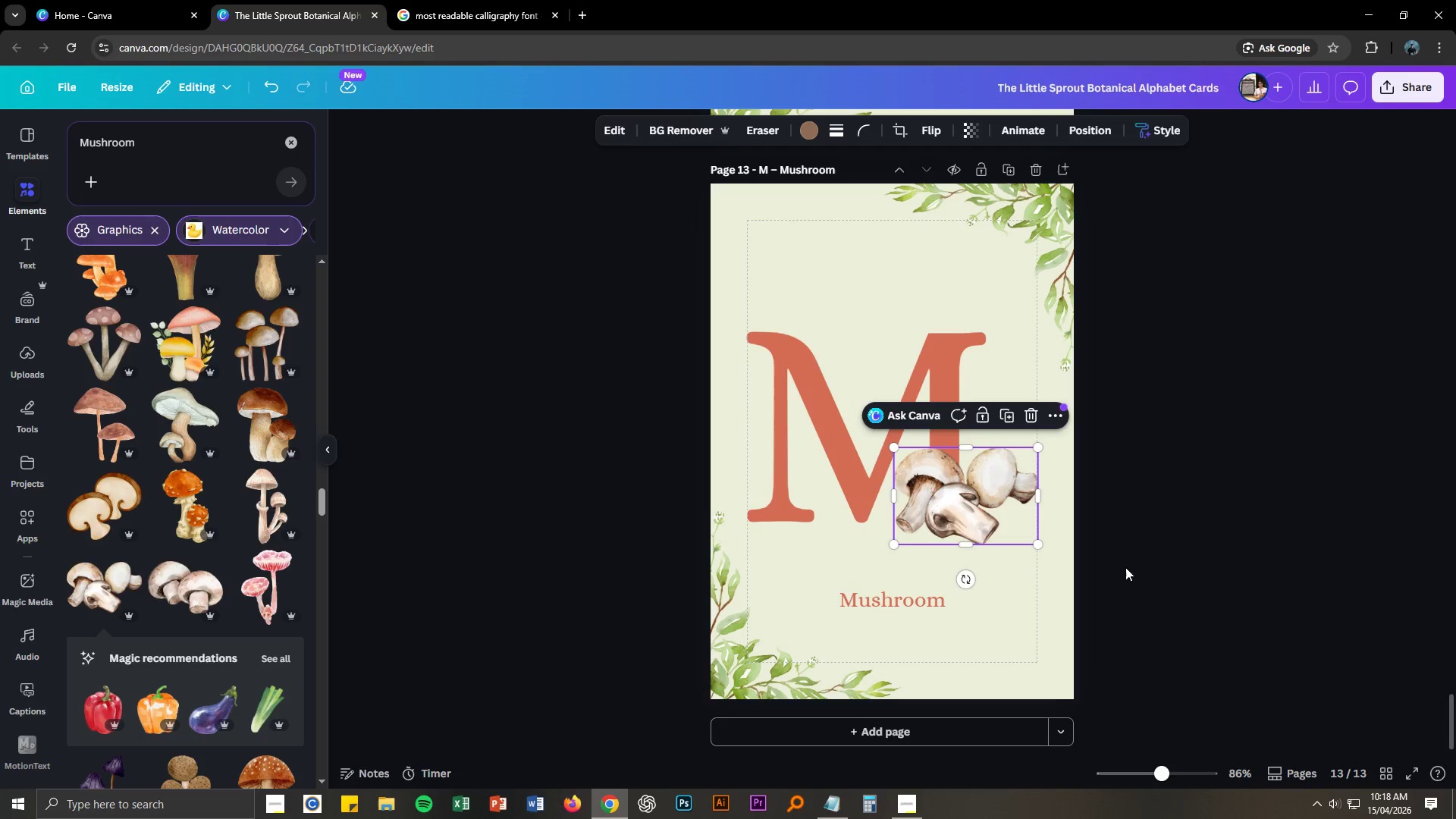 
left_click([1161, 572])
 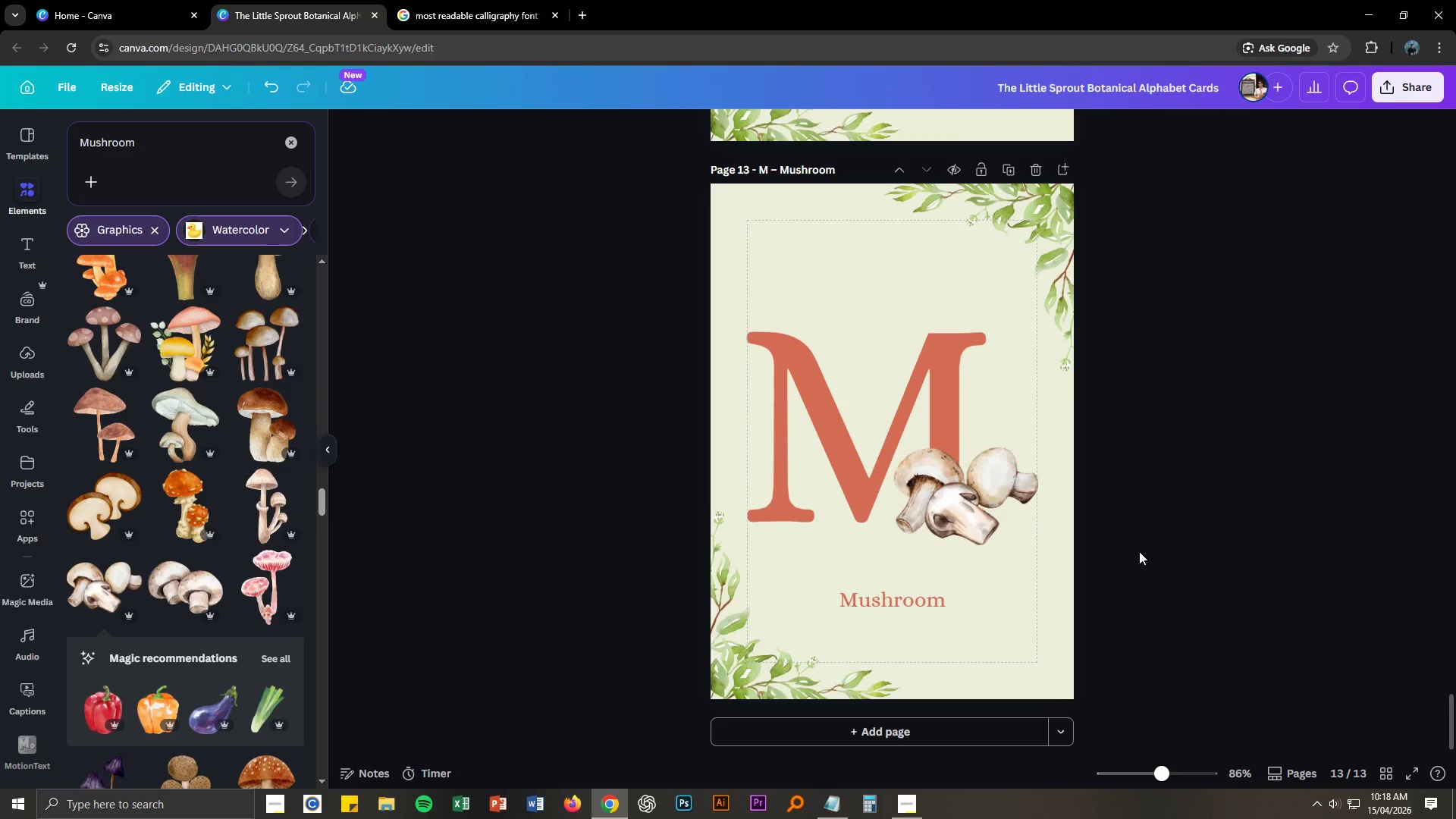 
left_click([1139, 551])
 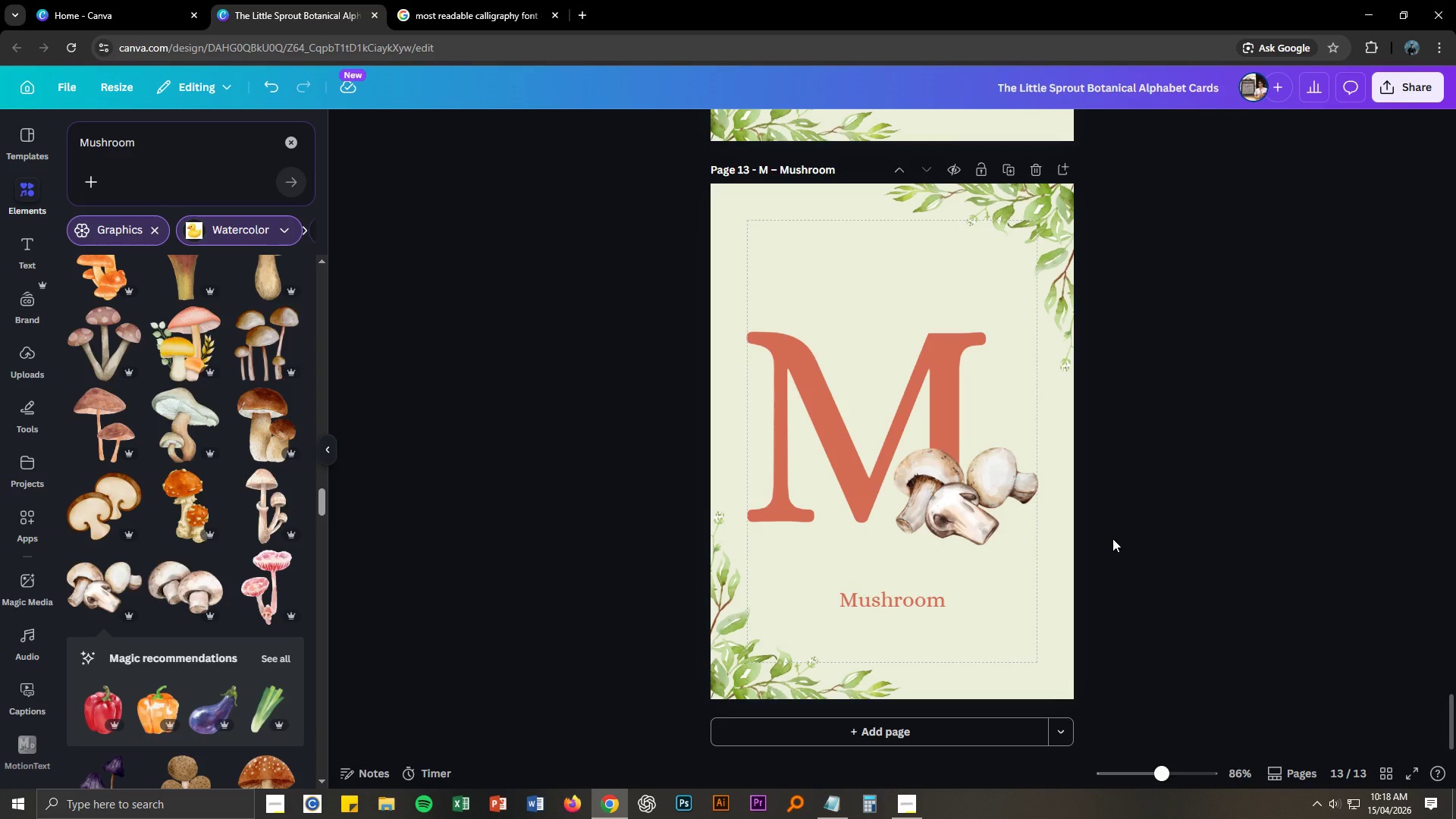 
key(Control+ControlLeft)
 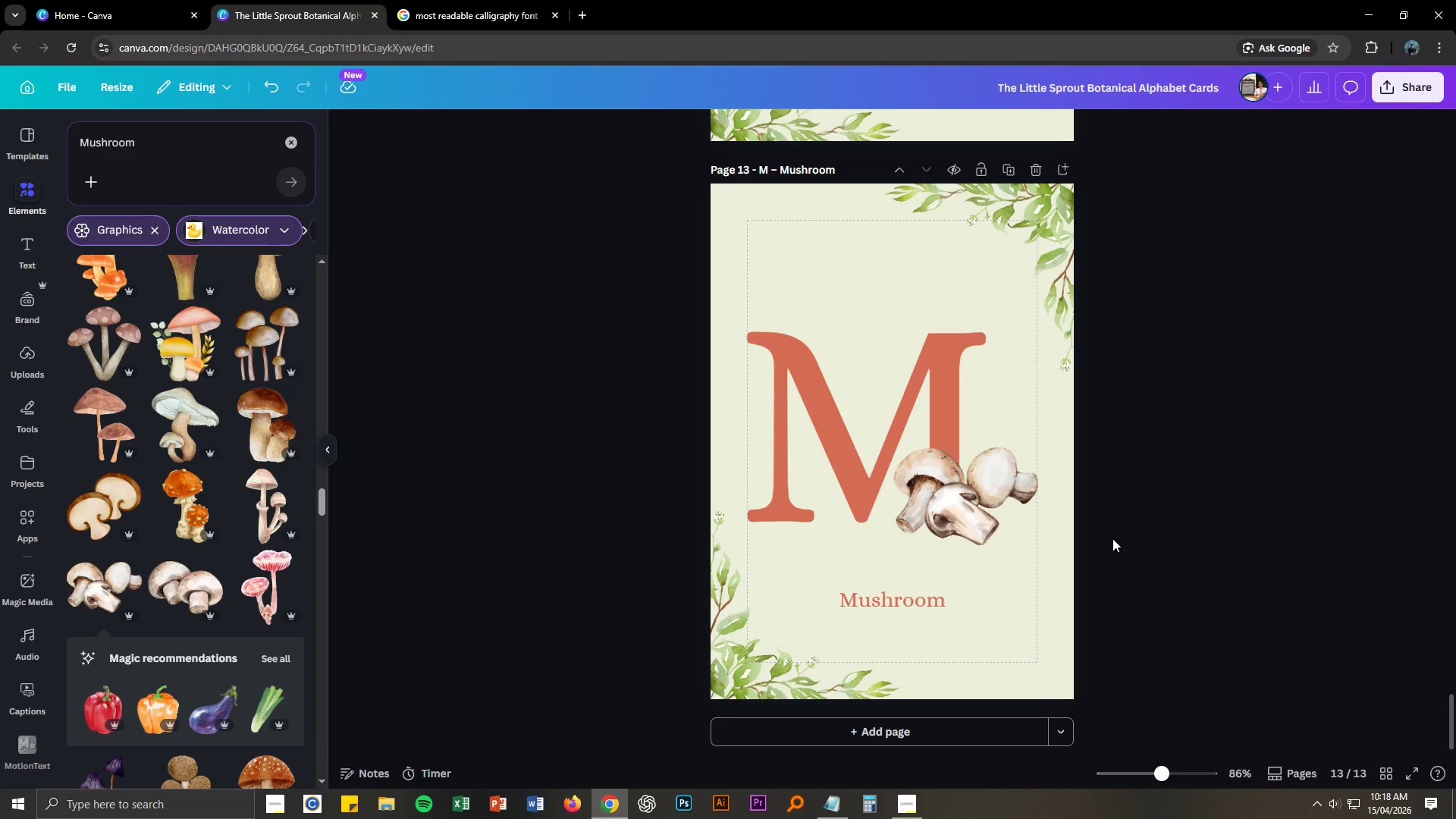 
key(Control+S)
 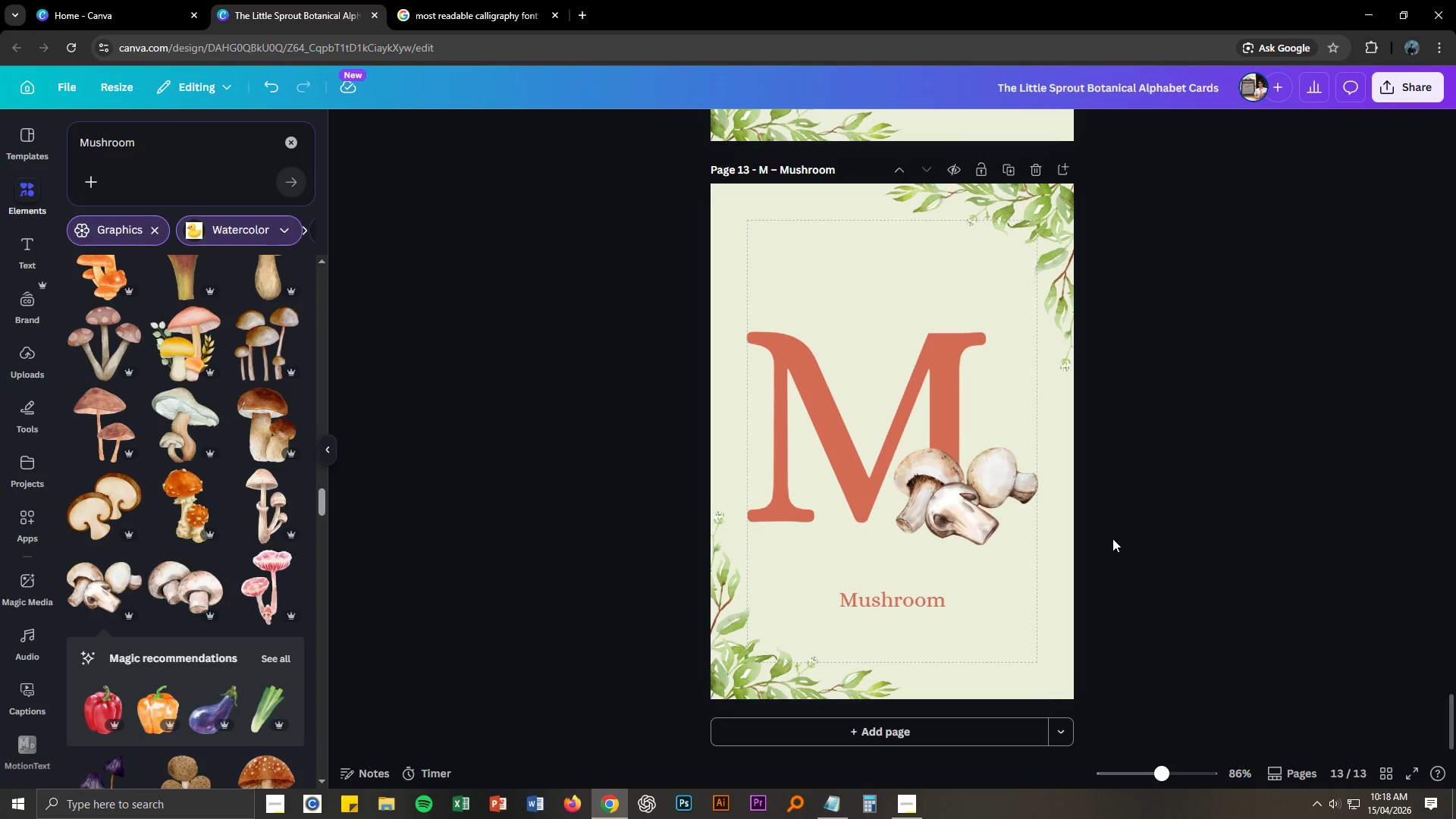 
left_click([1112, 538])
 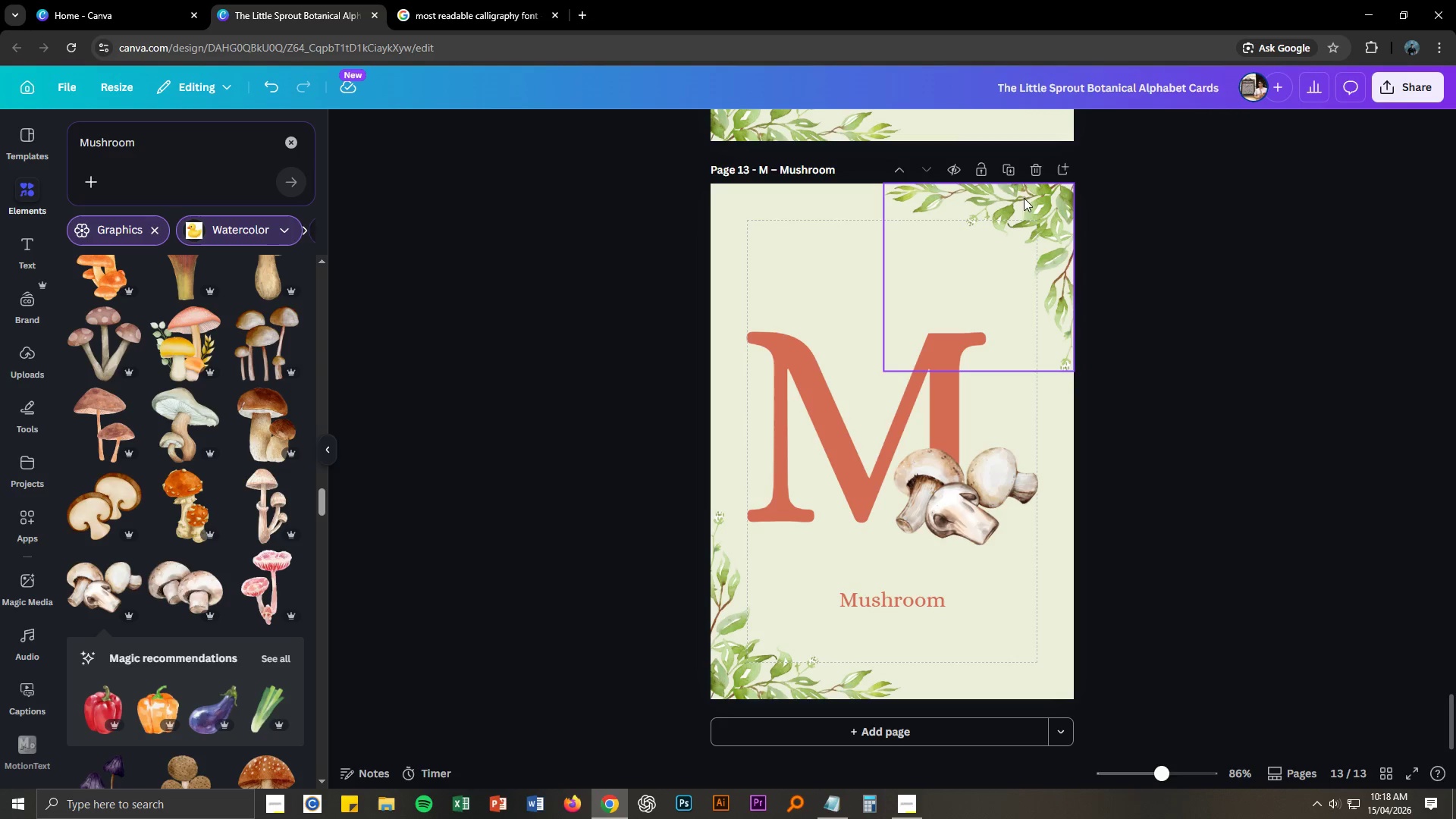 
left_click([1010, 174])
 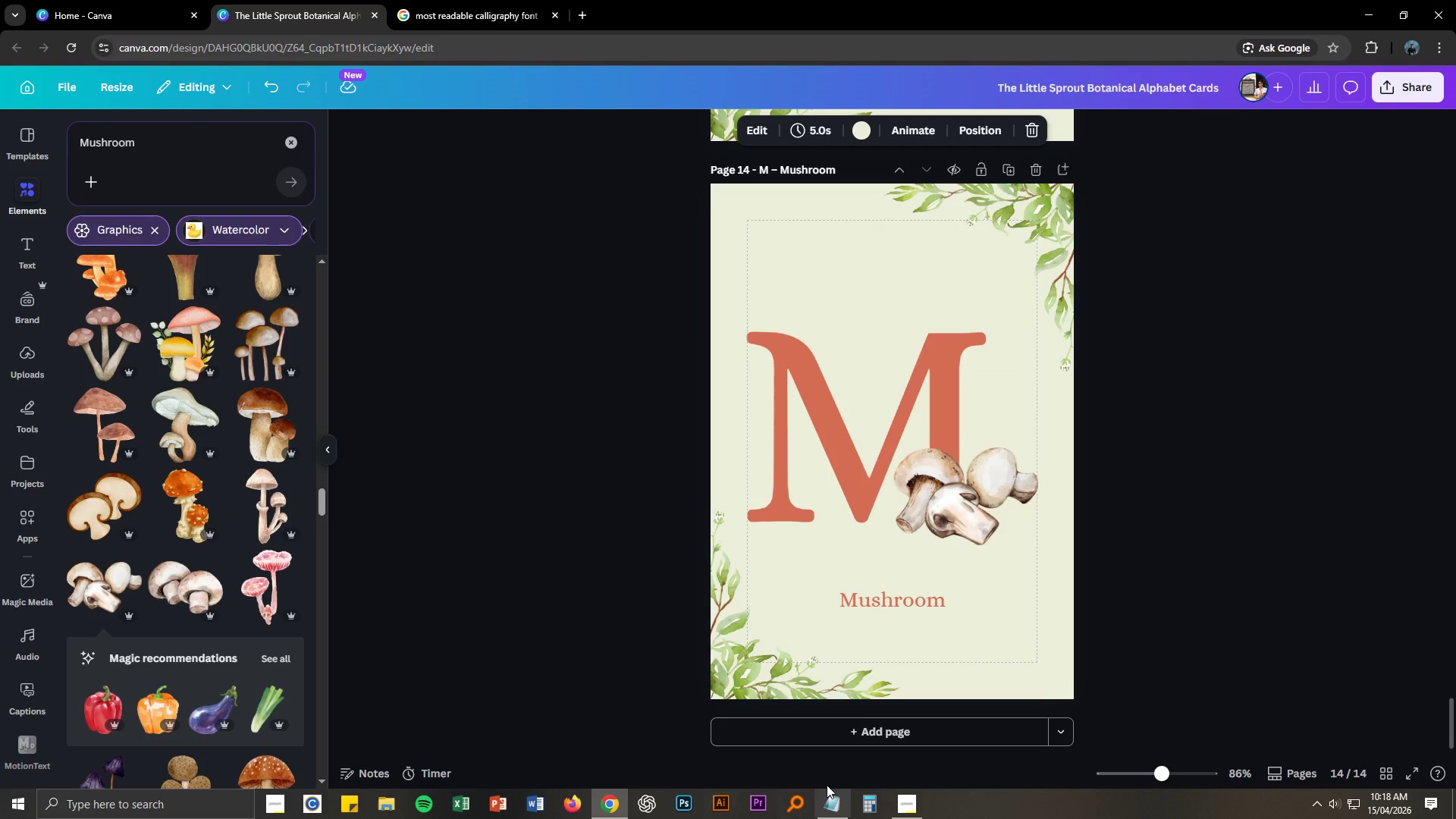 
left_click([830, 804])
 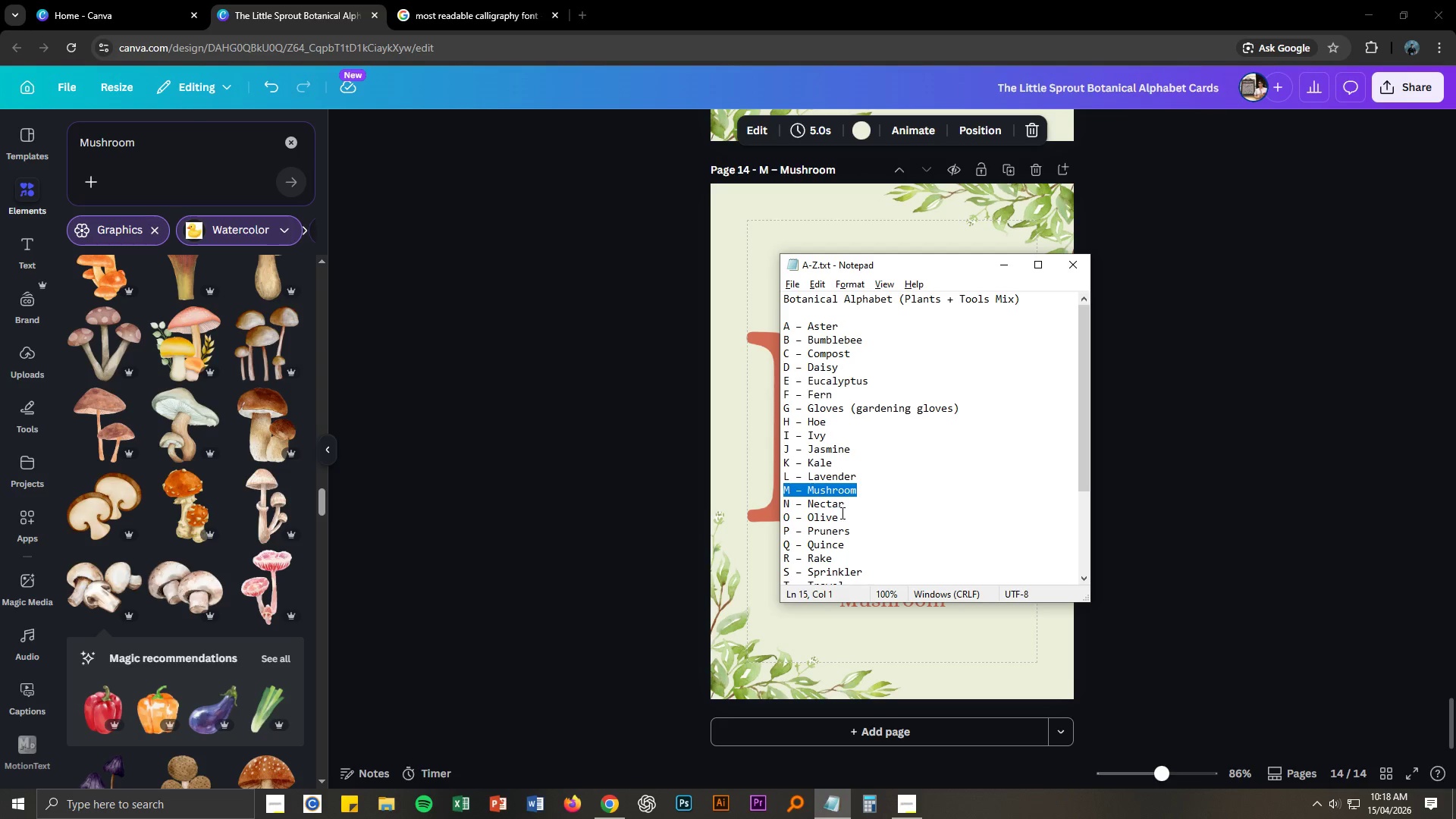 
scroll: coordinate [844, 514], scroll_direction: down, amount: 5.0
 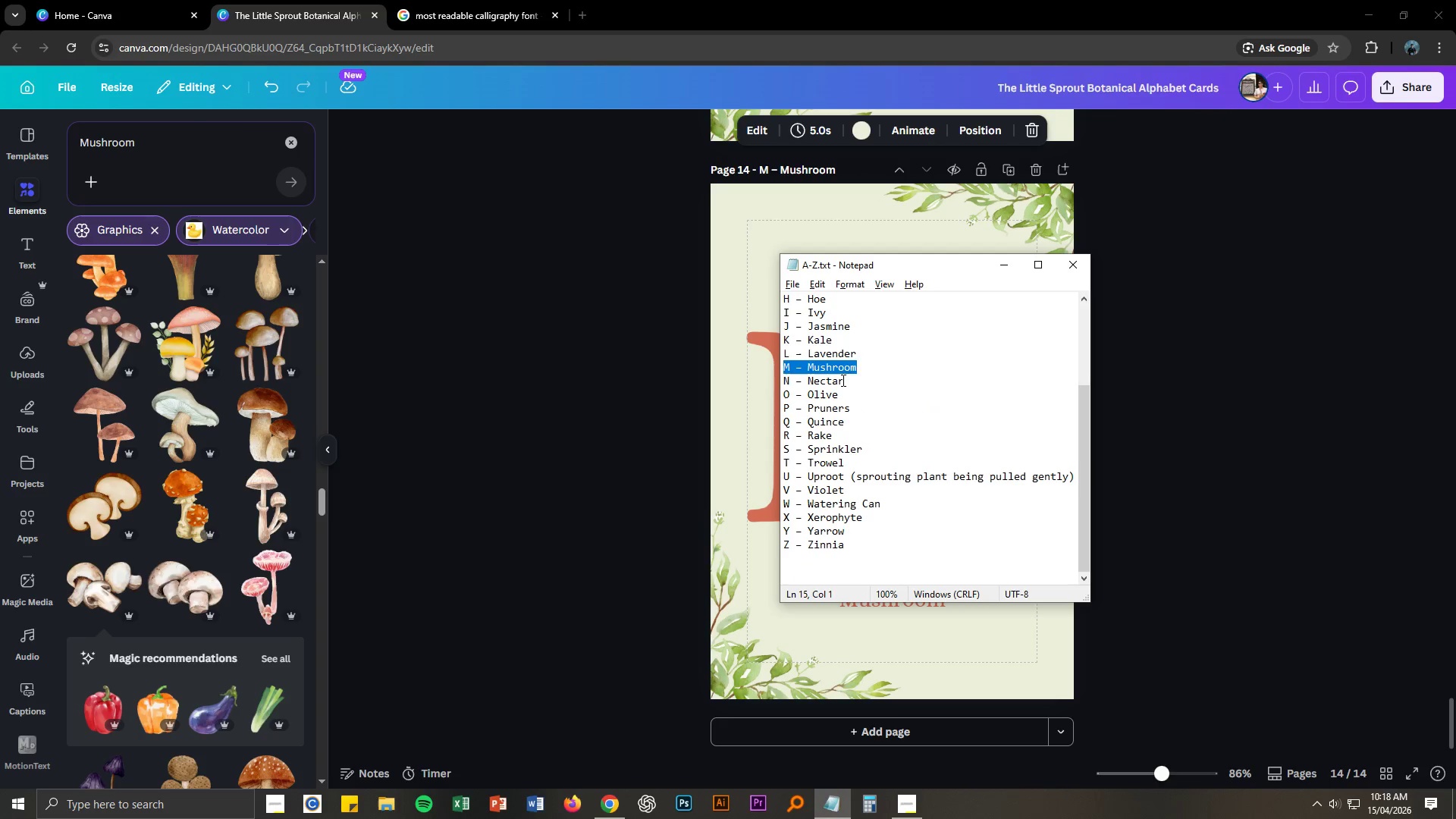 
left_click_drag(start_coordinate=[842, 380], to_coordinate=[779, 379])
 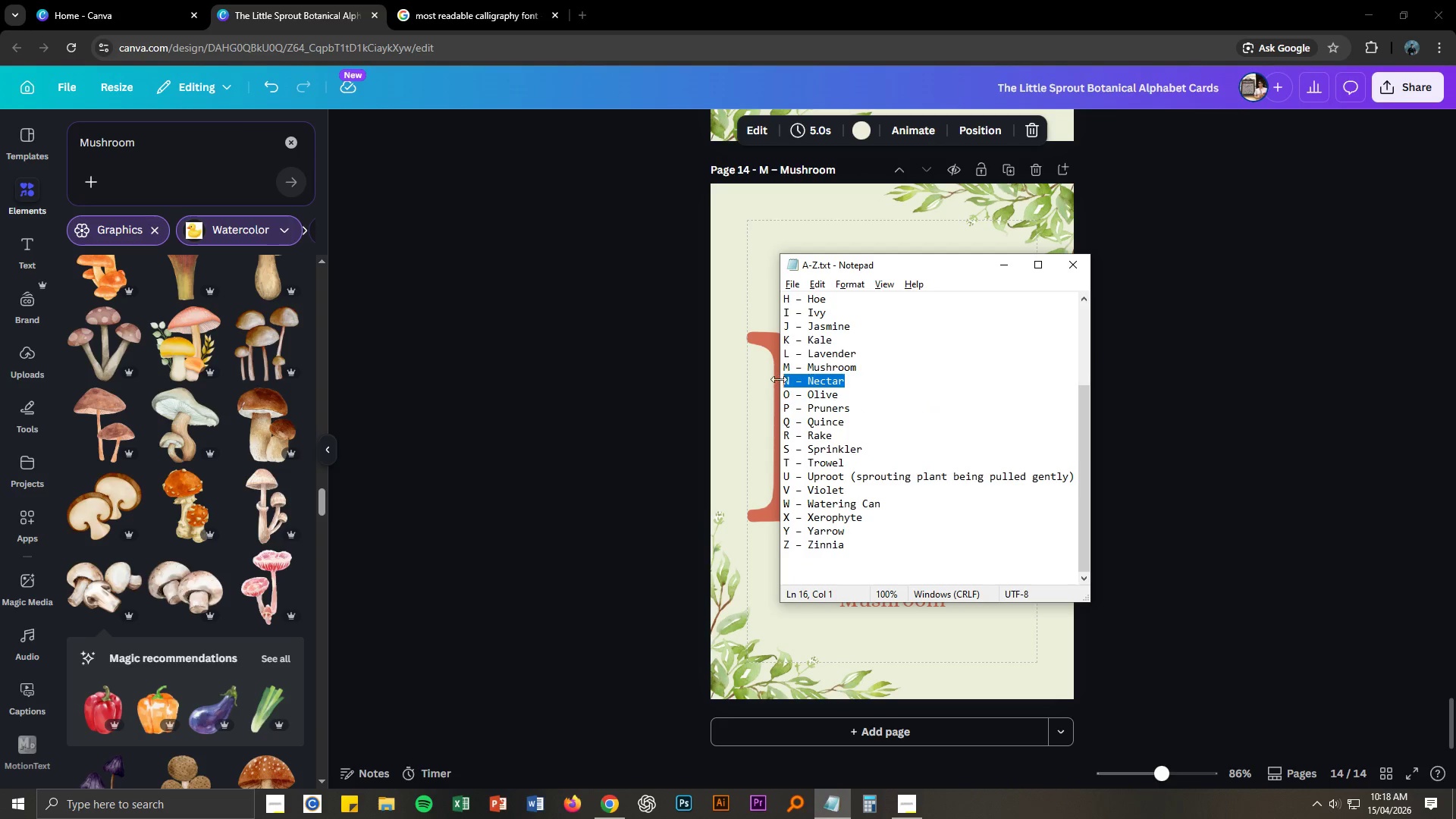 
key(Control+ControlLeft)
 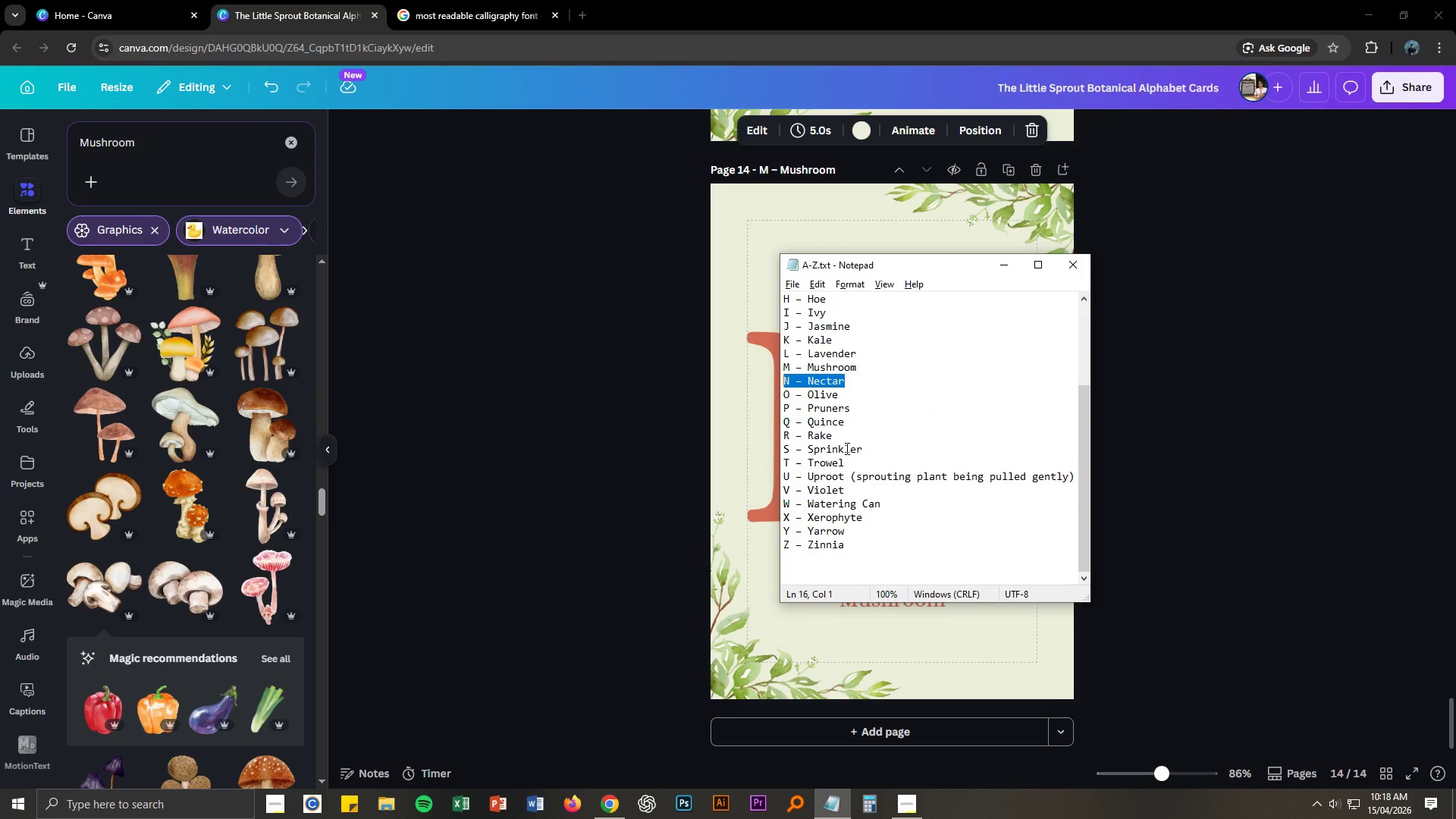 
key(Control+C)
 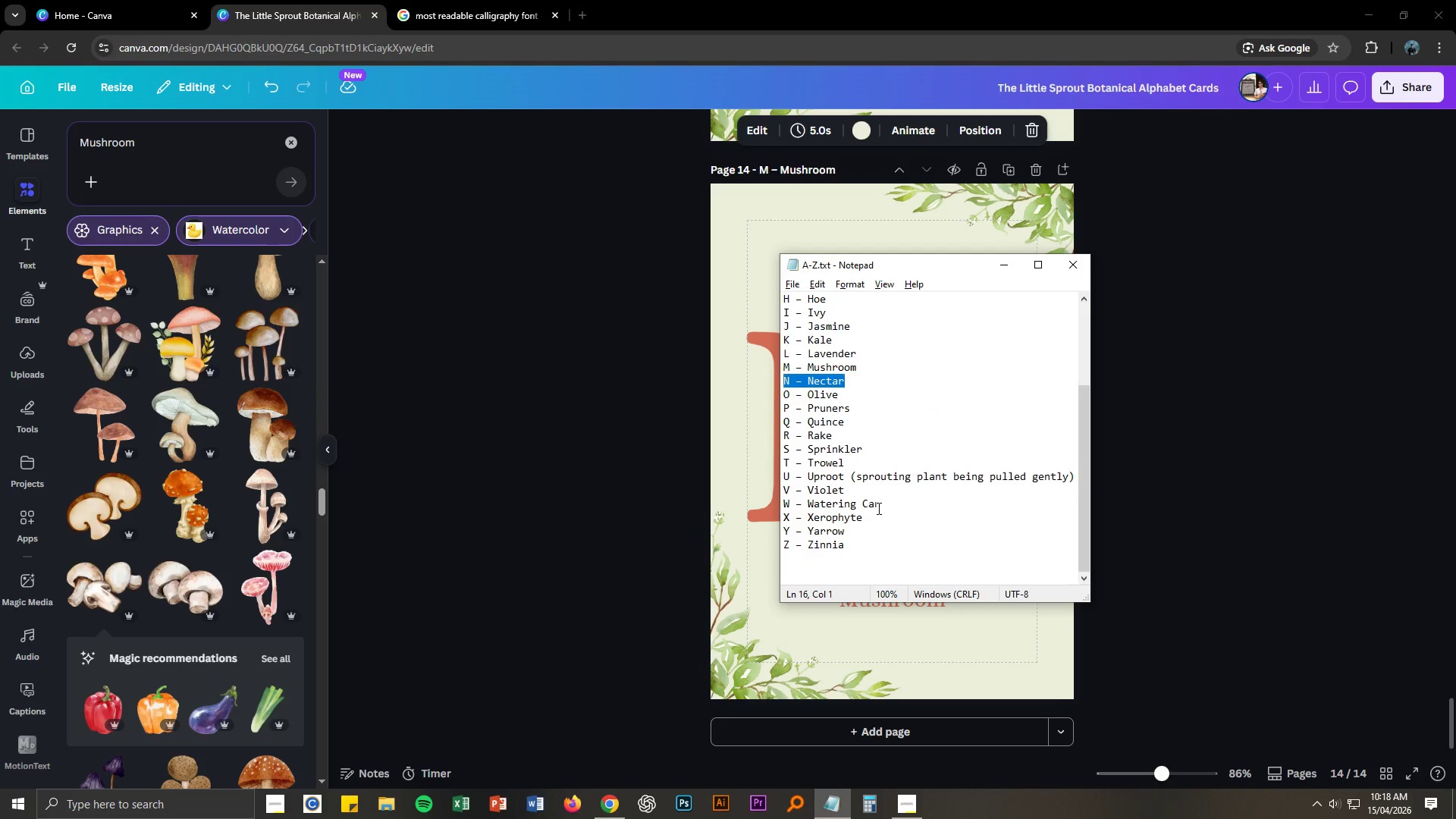 
key(Alt+AltLeft)
 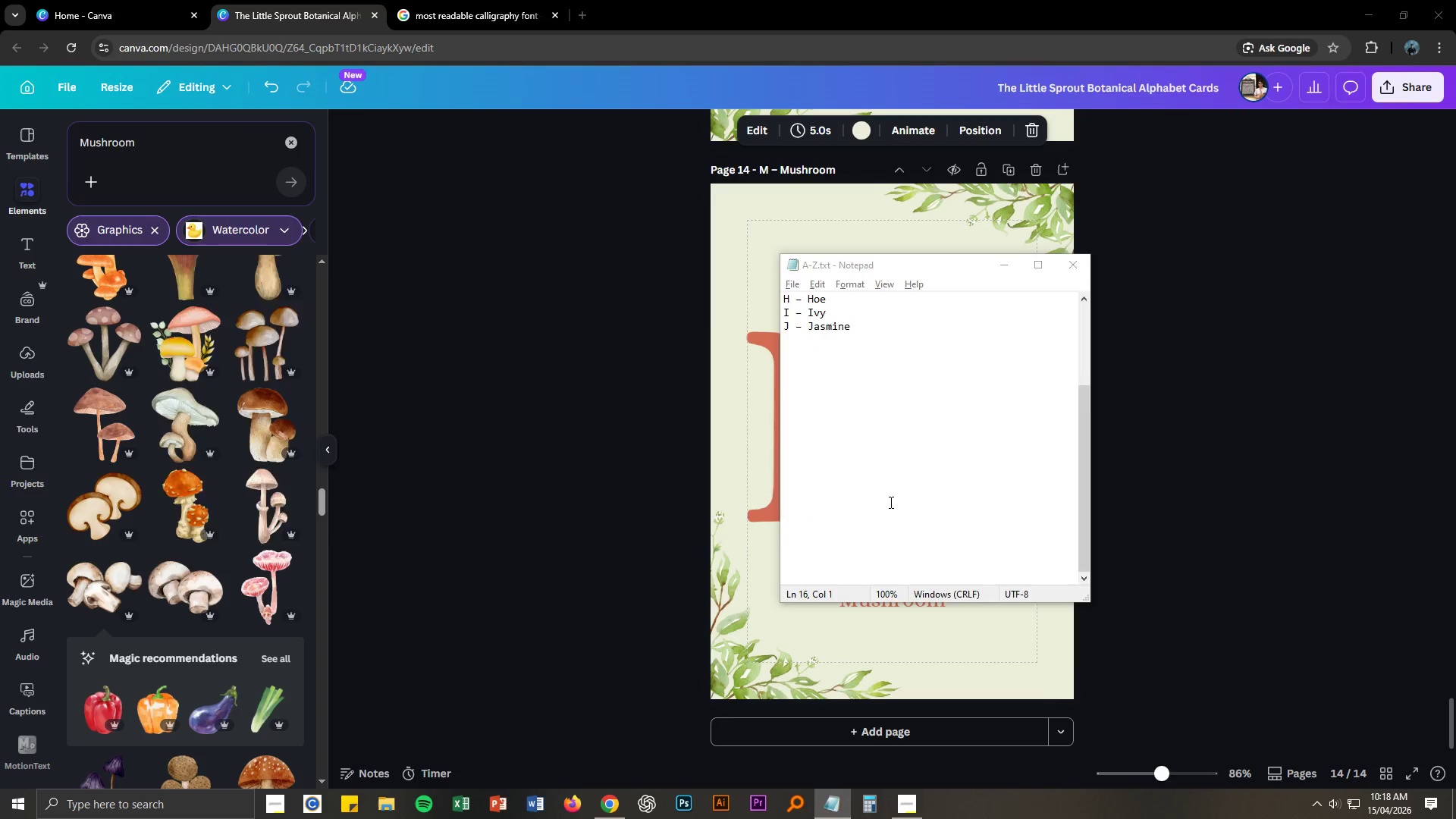 
key(Alt+Tab)
 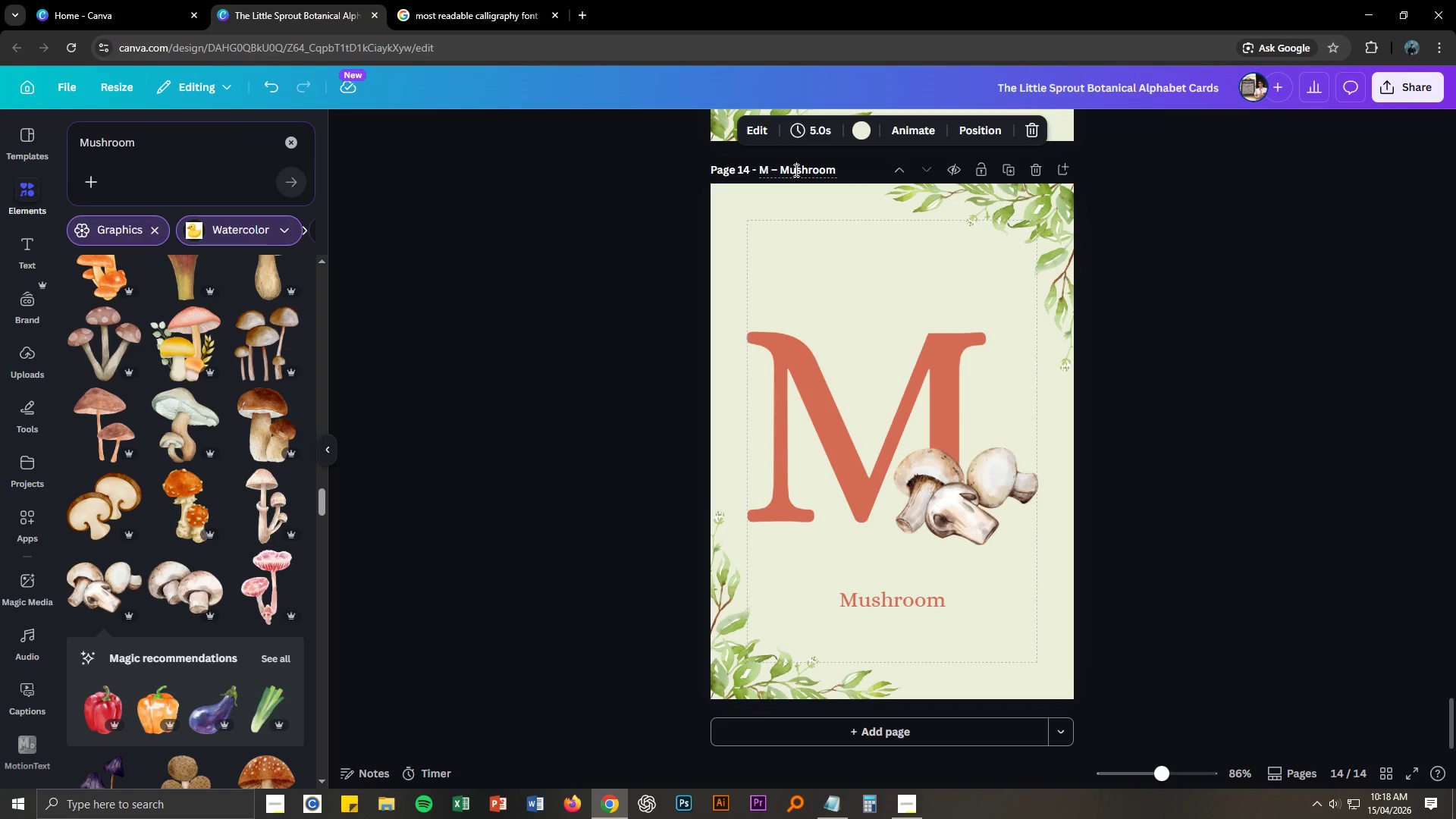 
double_click([795, 170])
 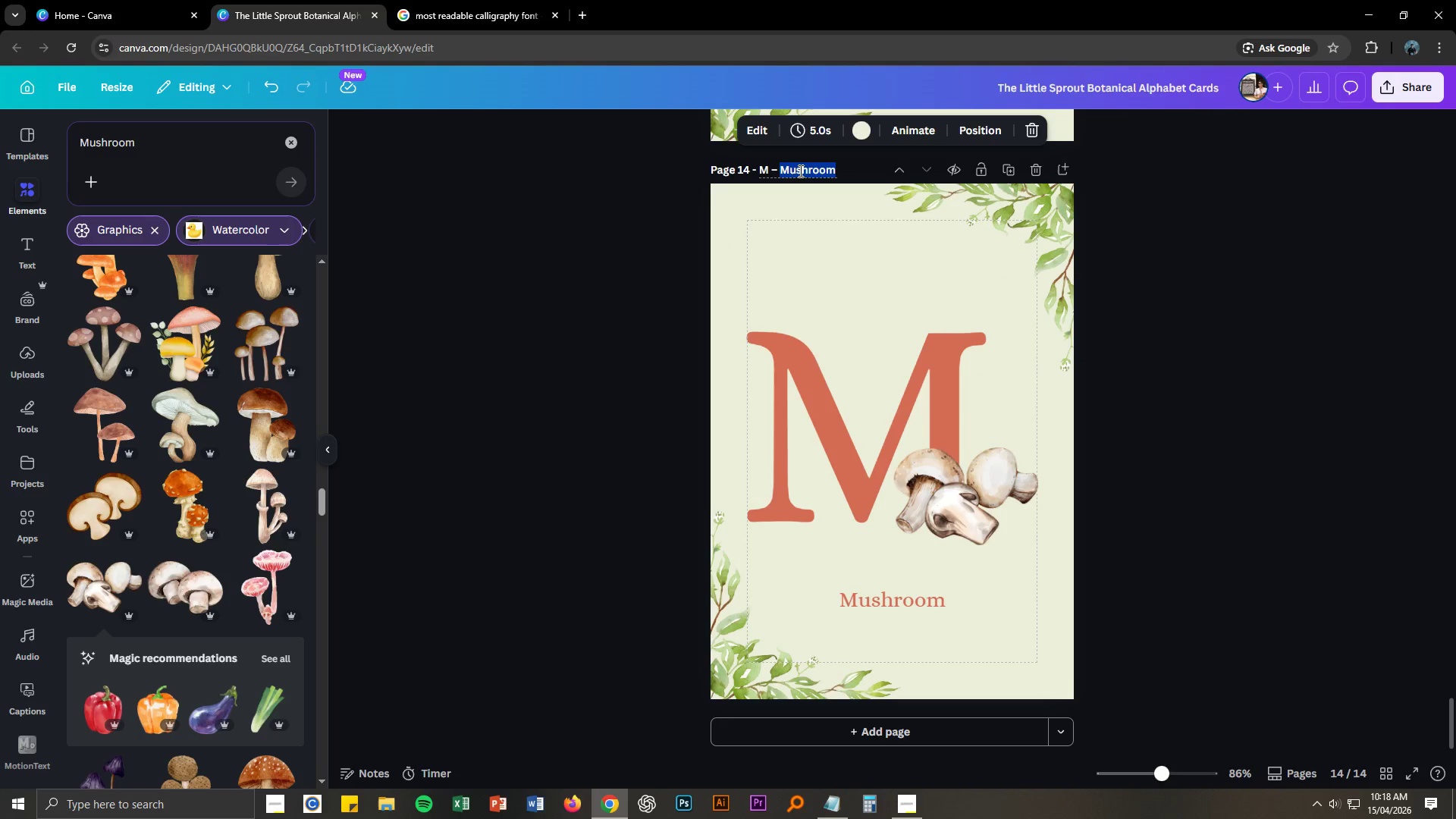 
left_click([799, 171])
 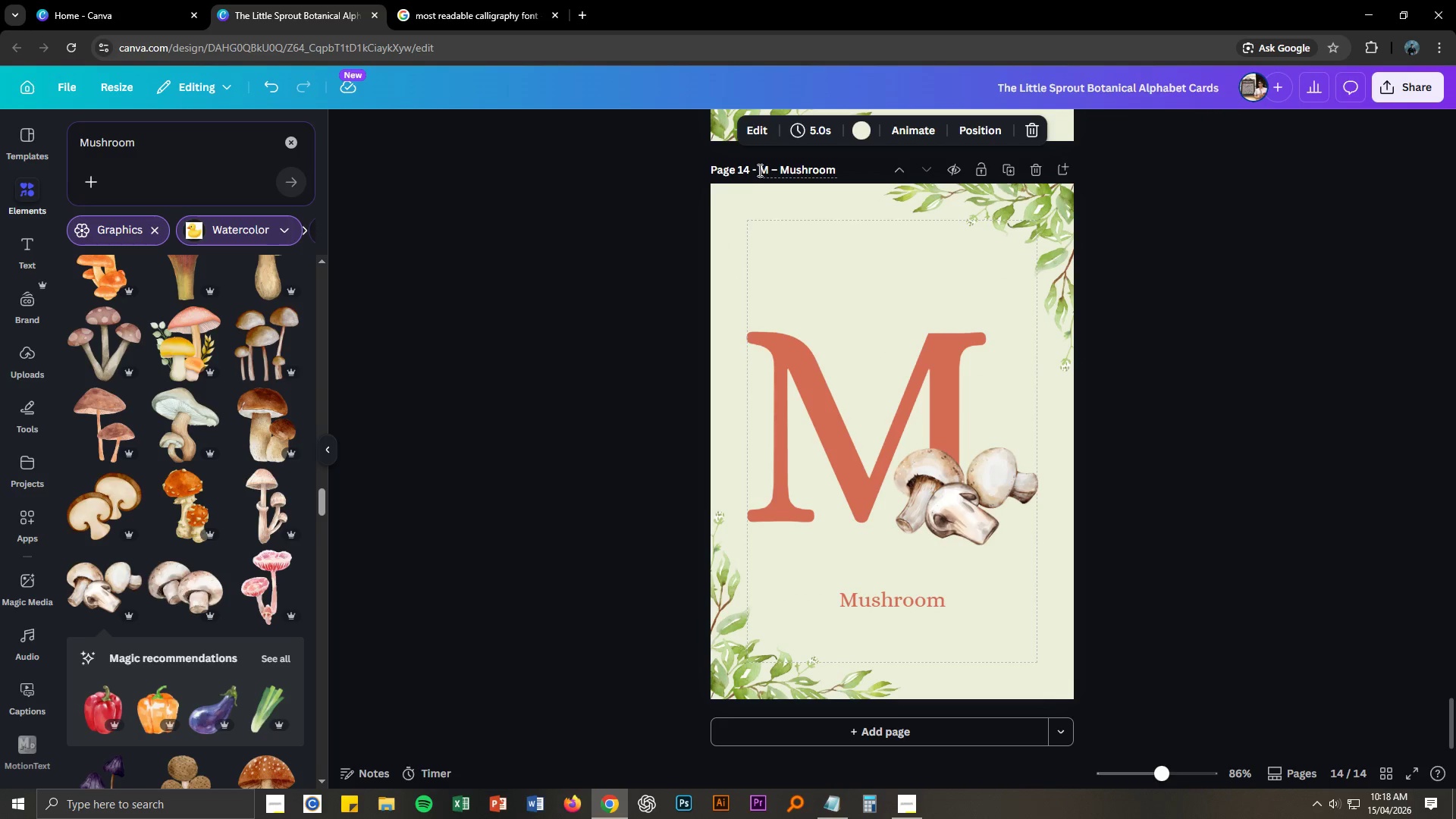 
left_click_drag(start_coordinate=[758, 170], to_coordinate=[846, 177])
 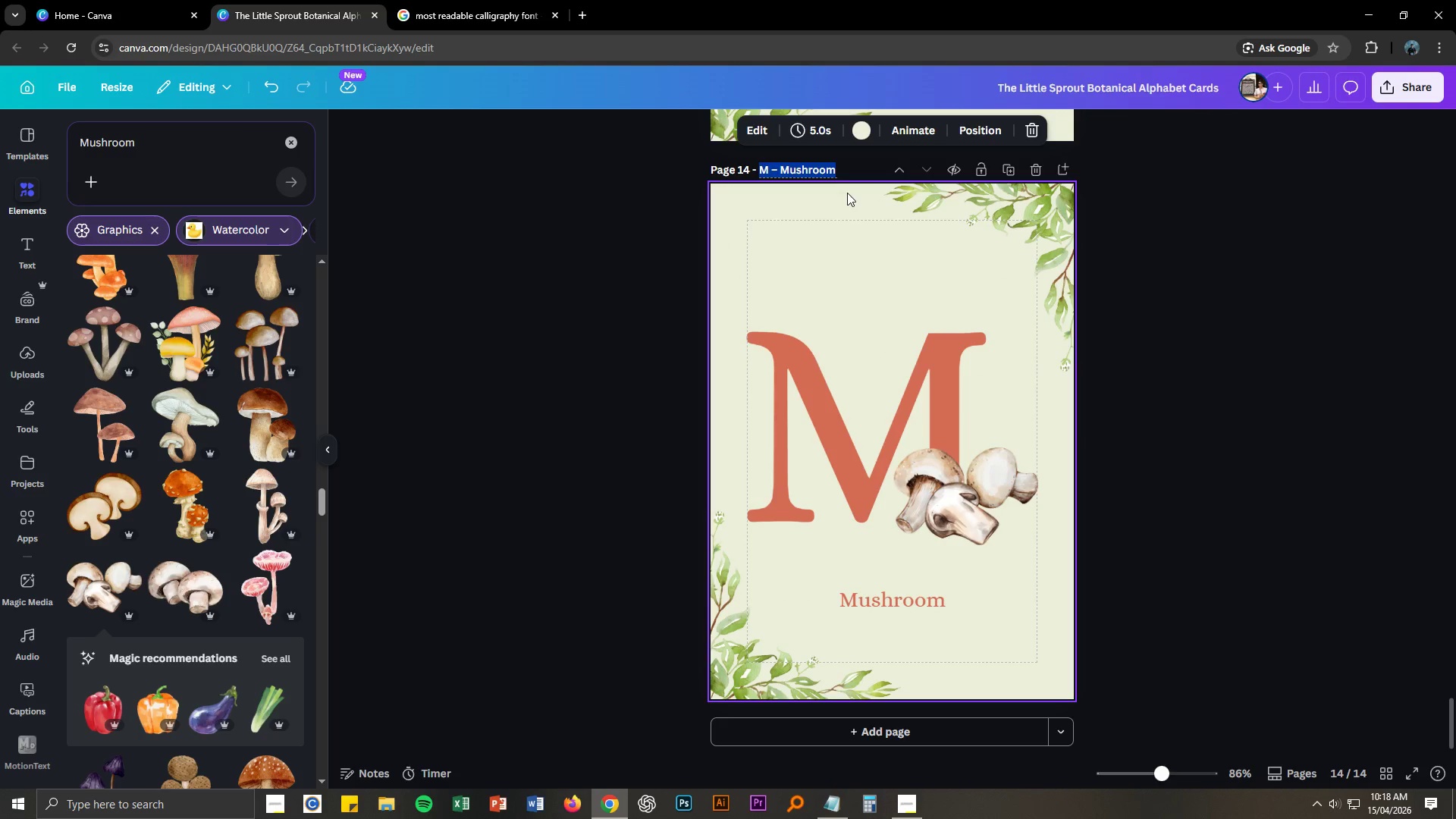 
key(Control+ControlLeft)
 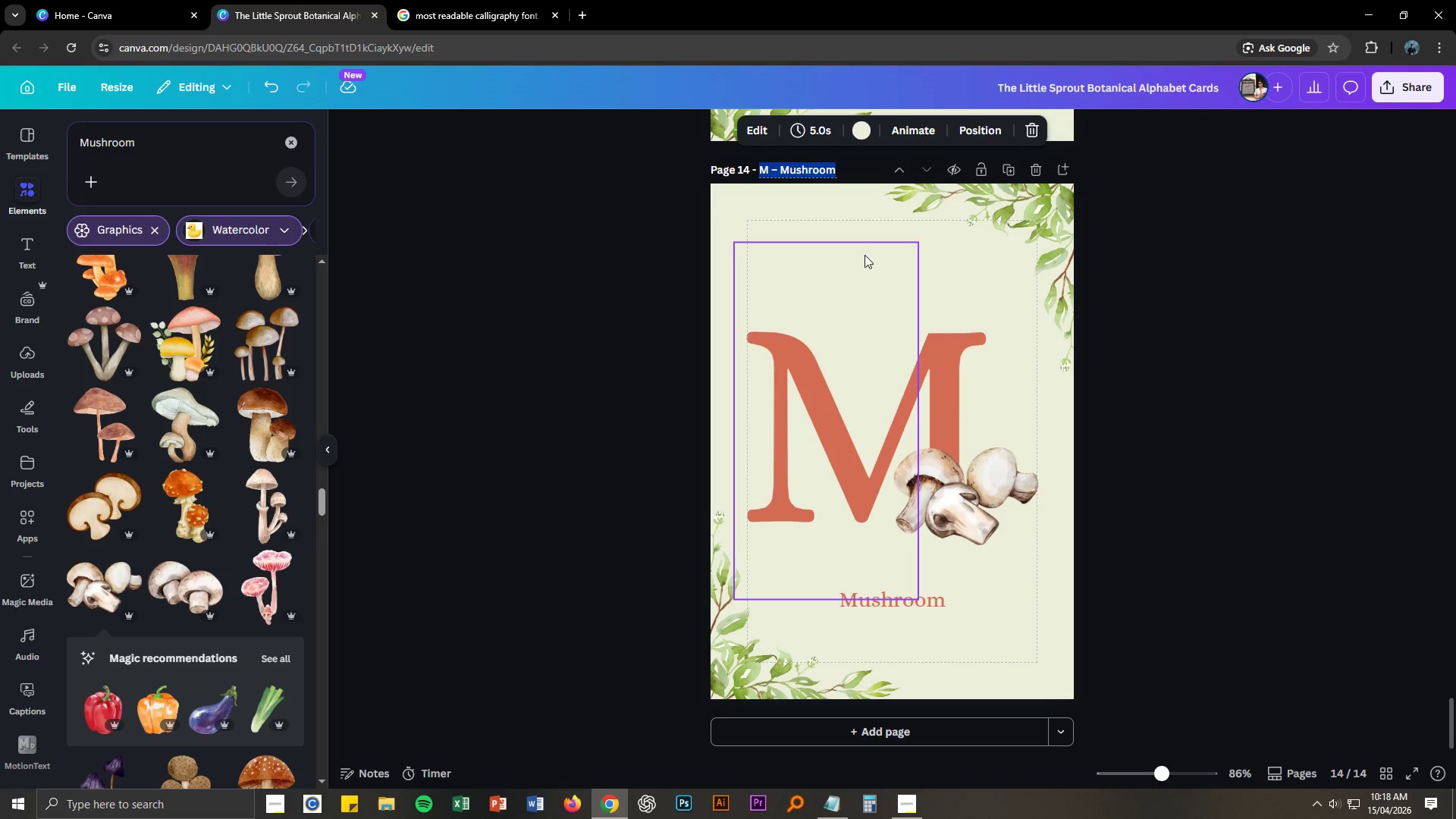 
key(Control+V)
 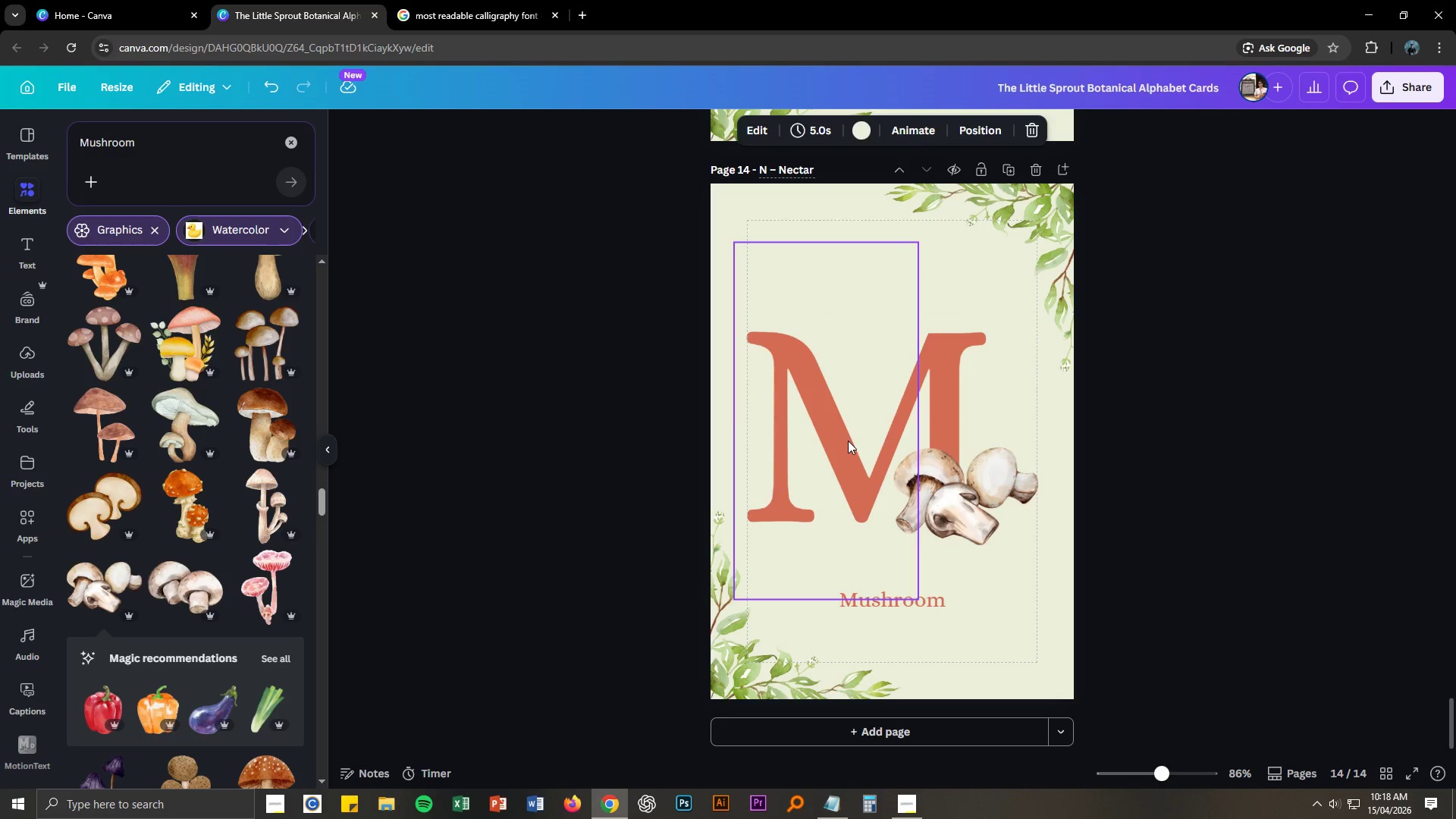 
double_click([848, 441])
 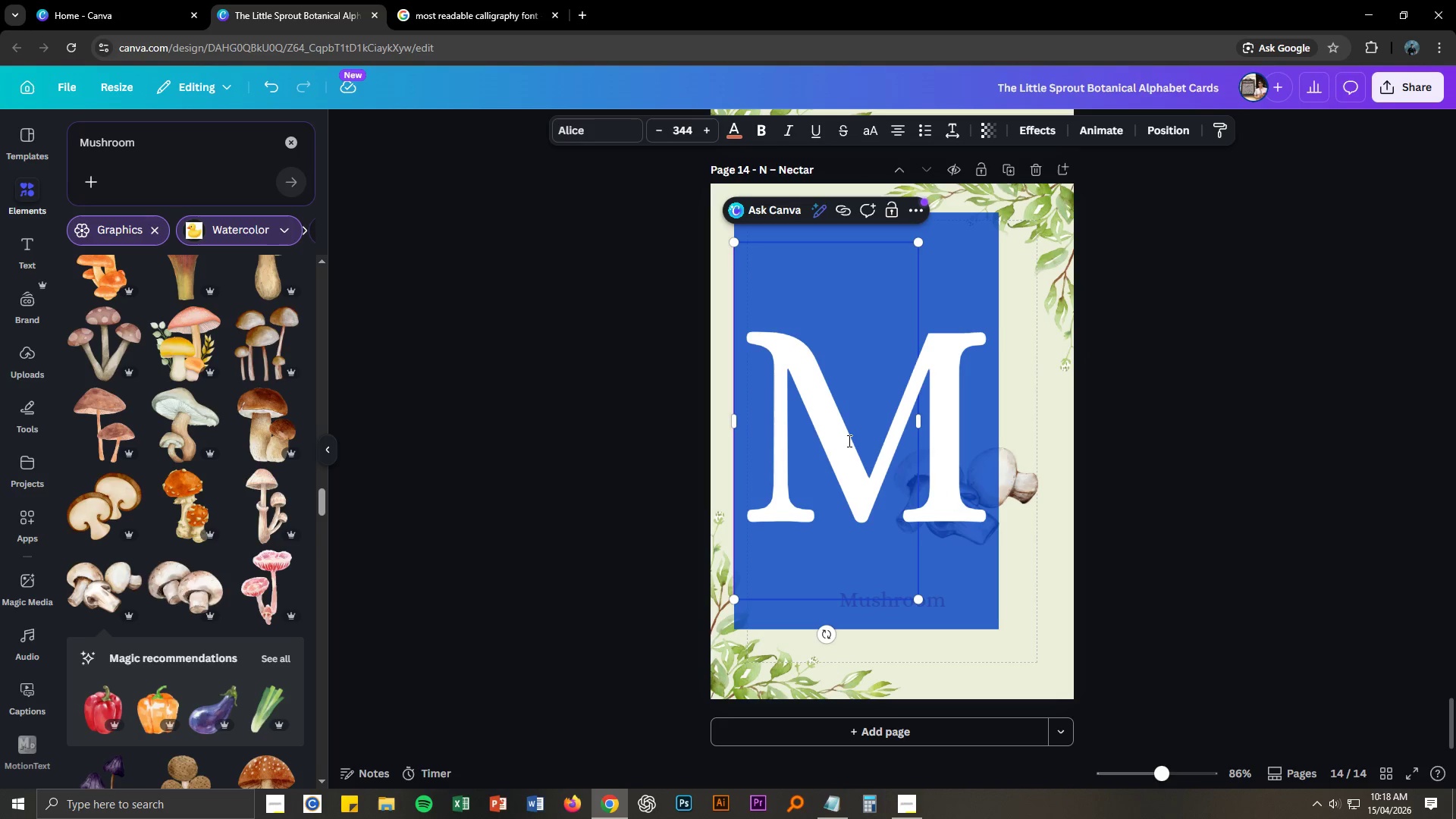 
key(Shift+N)
 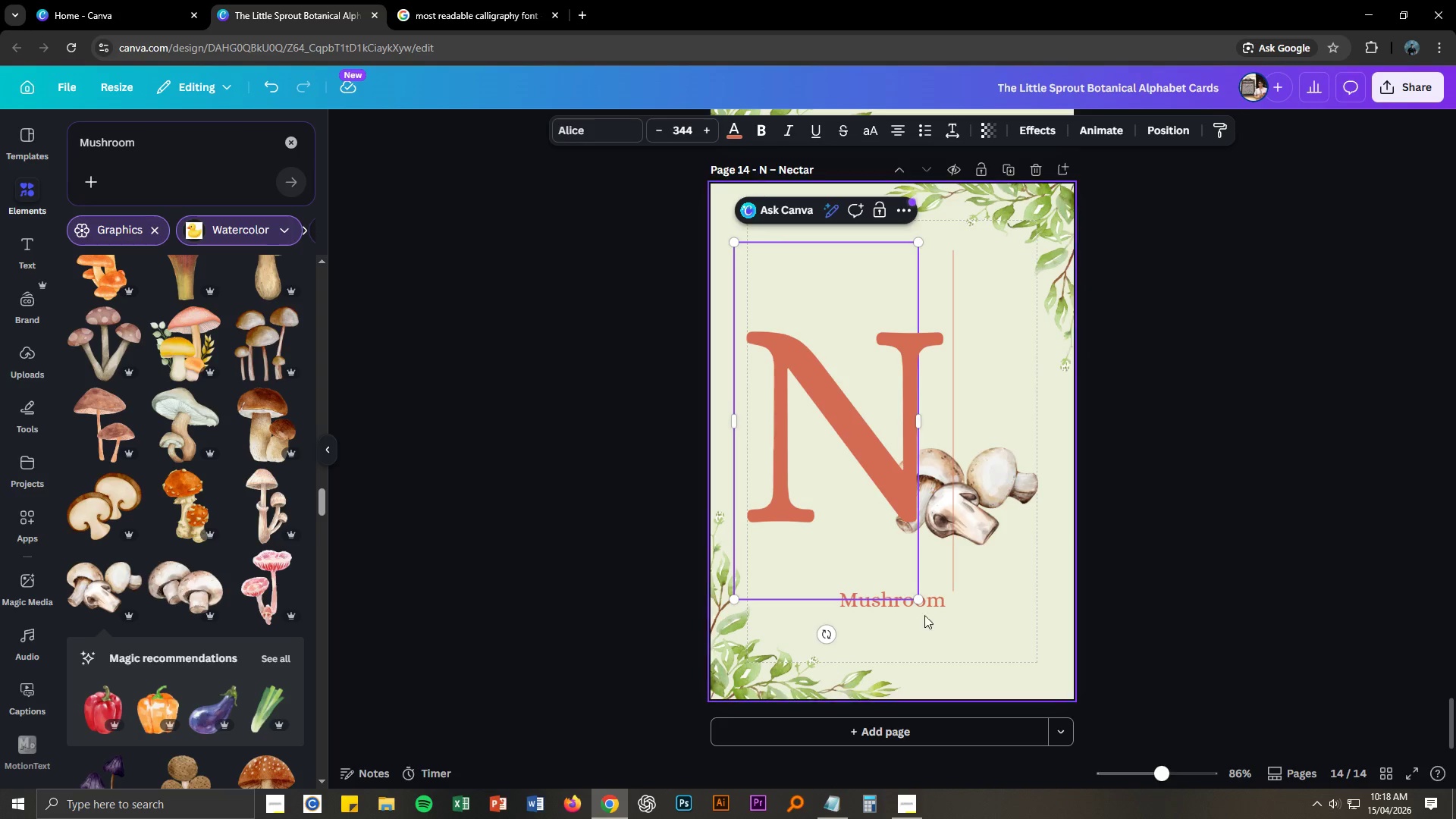 
double_click([930, 606])
 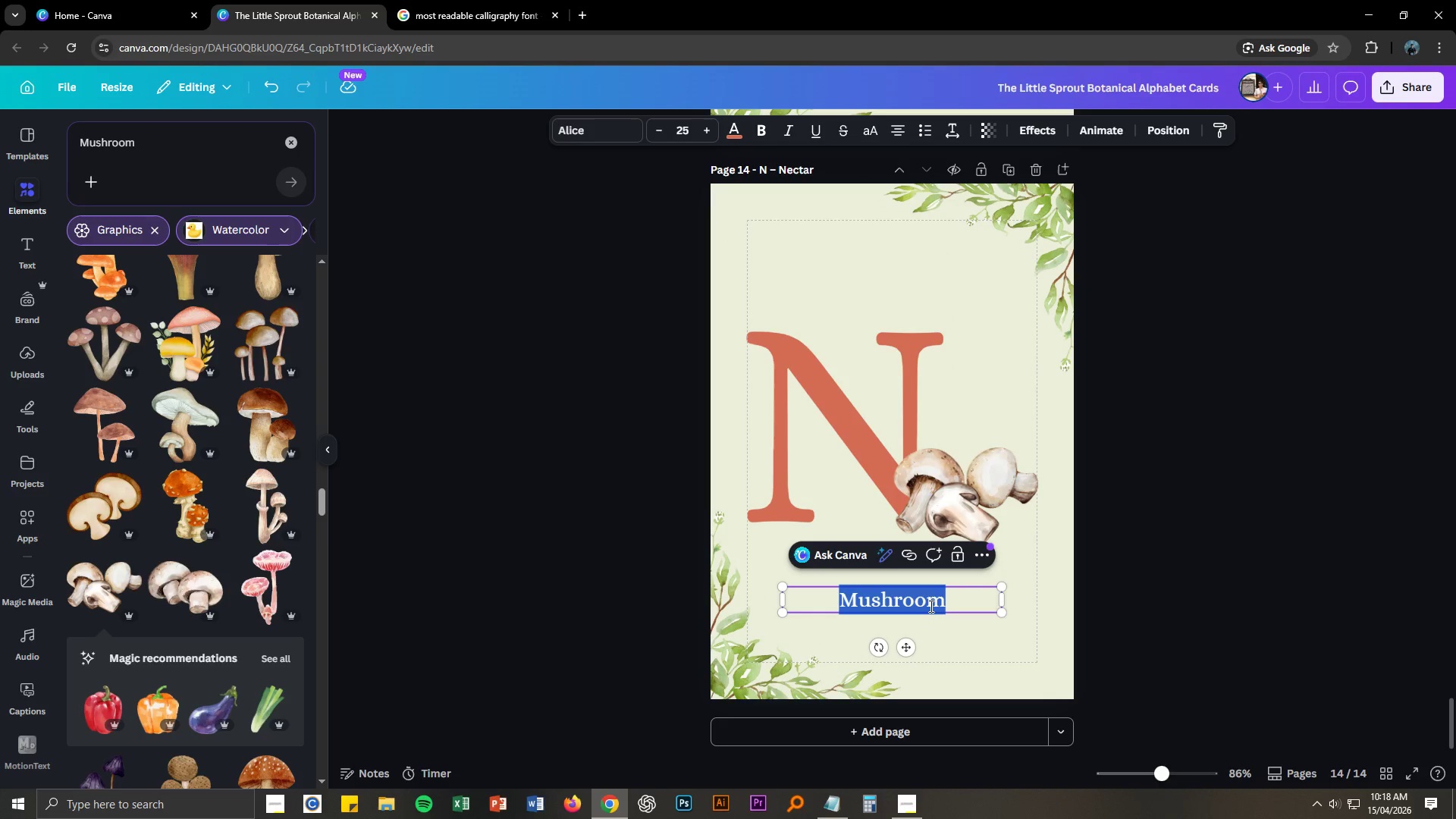 
triple_click([930, 606])
 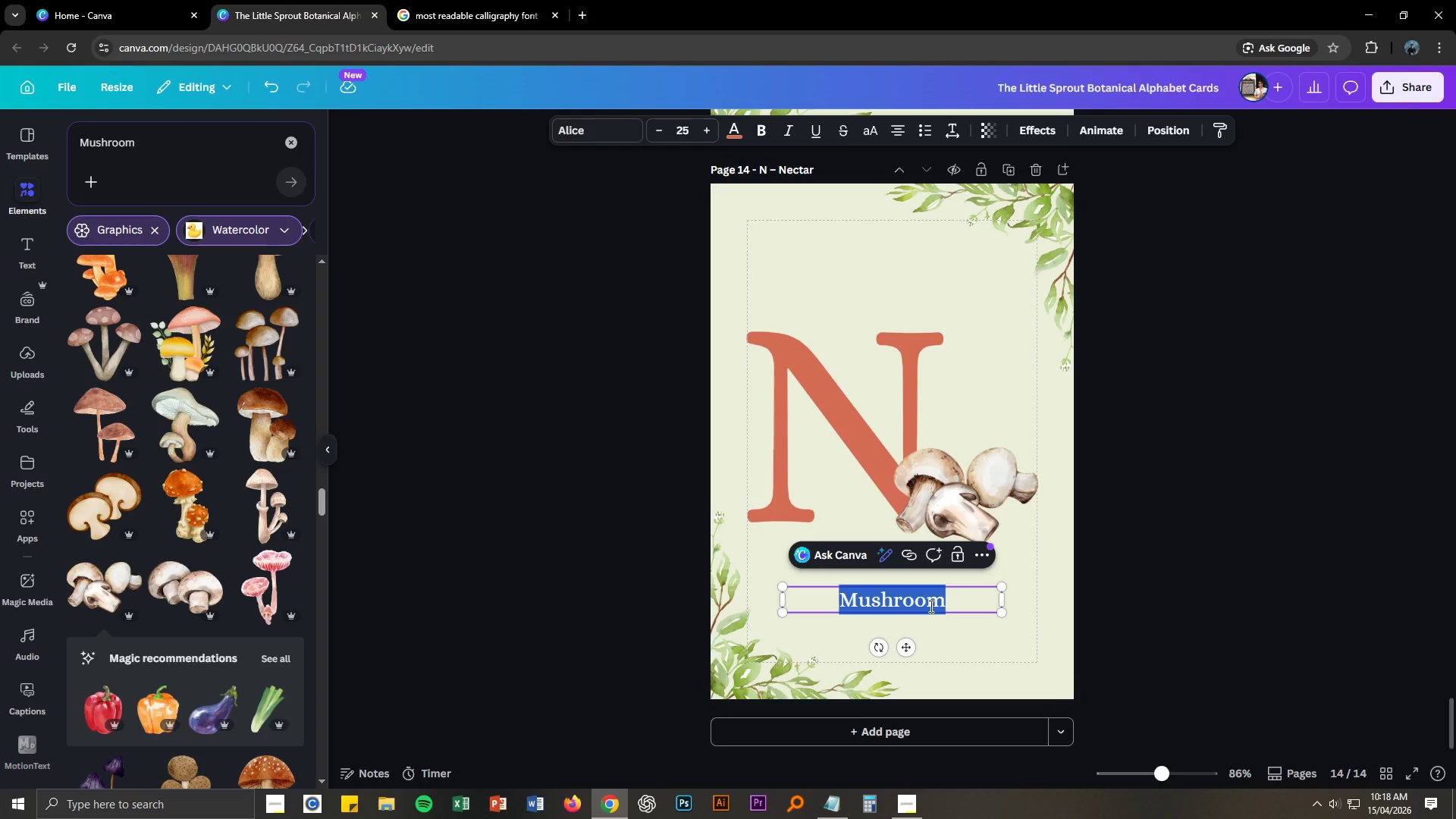 
type(Nectar)
 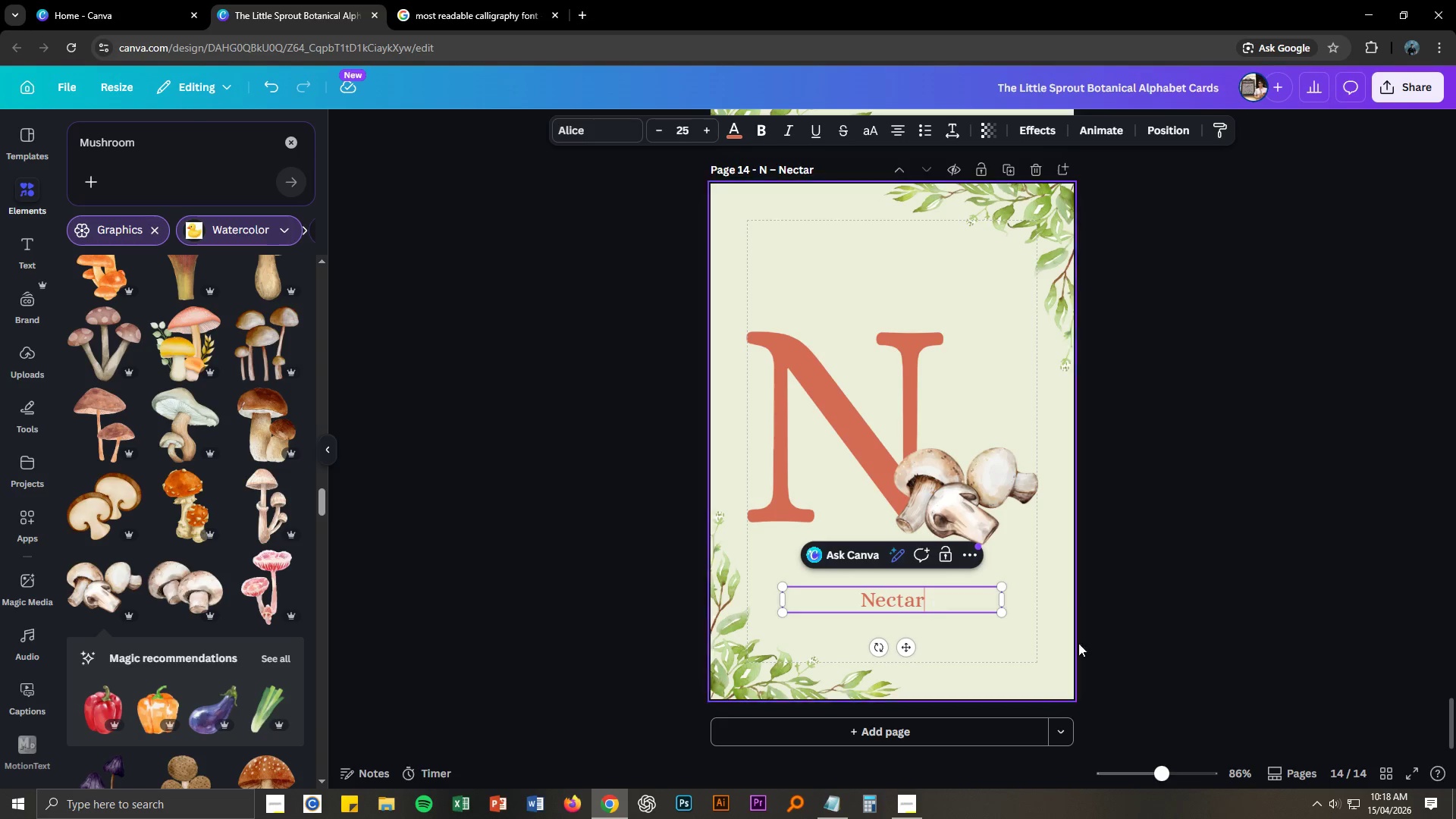 
left_click([1156, 631])
 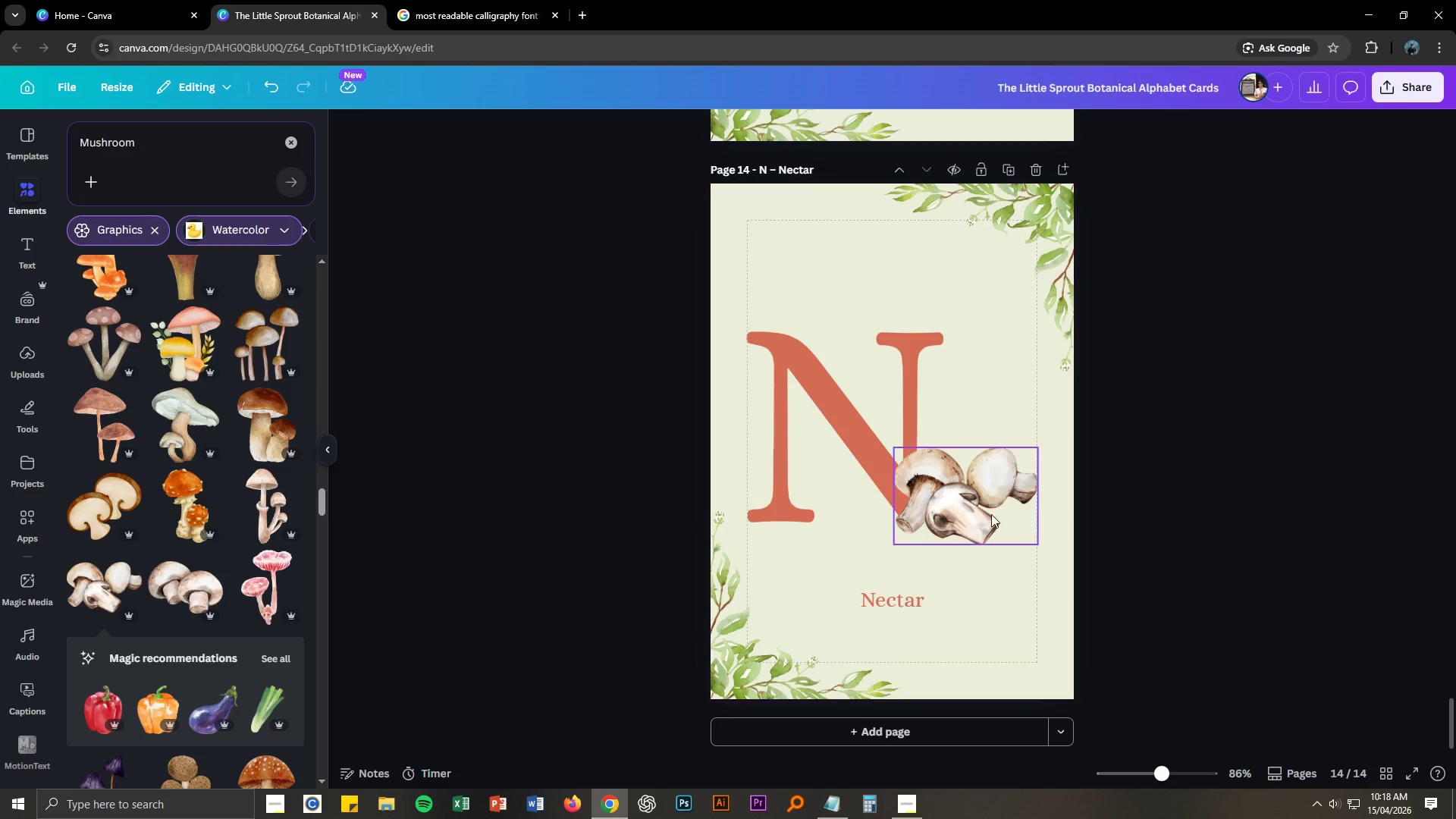 
left_click([984, 506])
 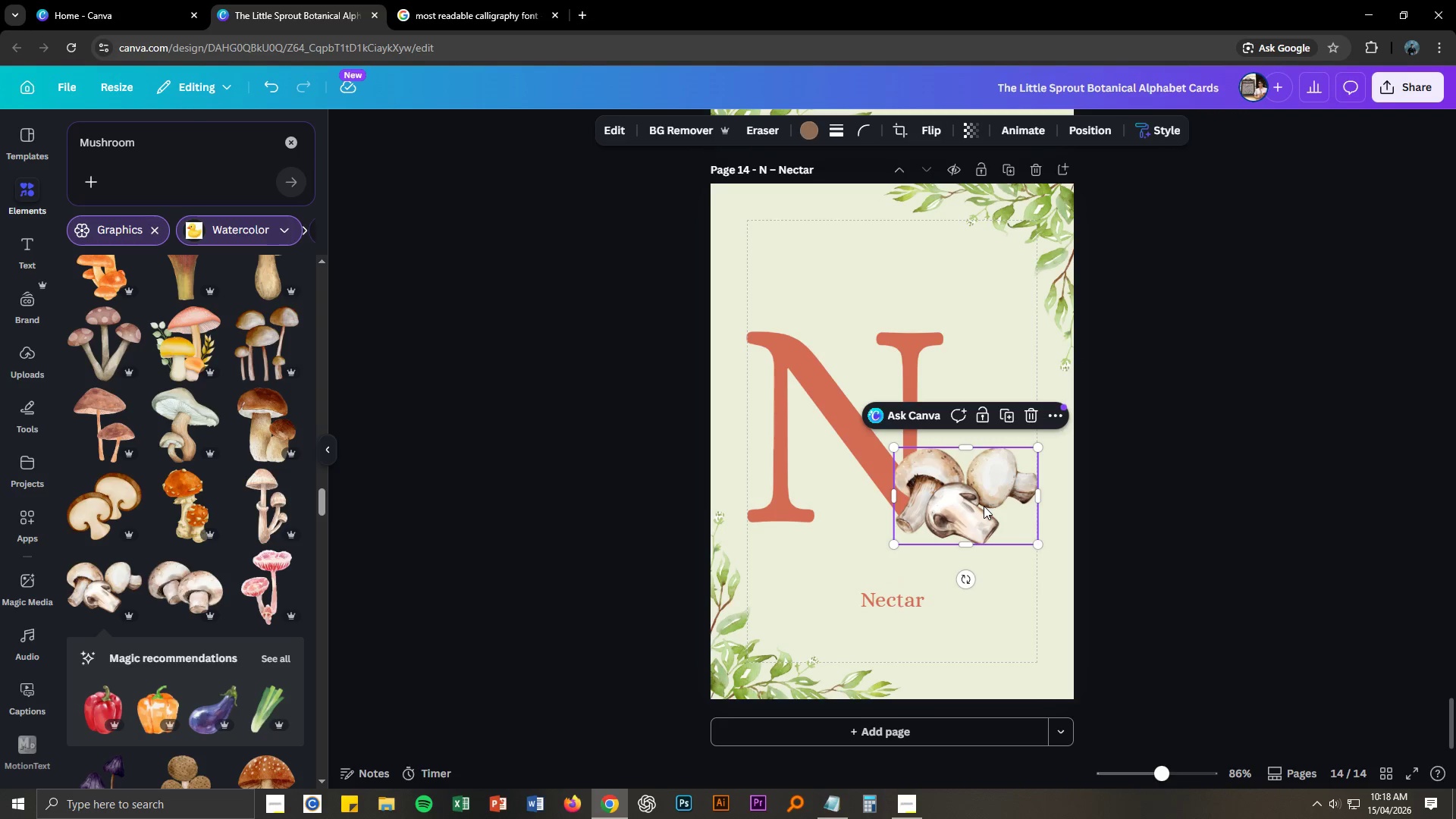 
key(Delete)
 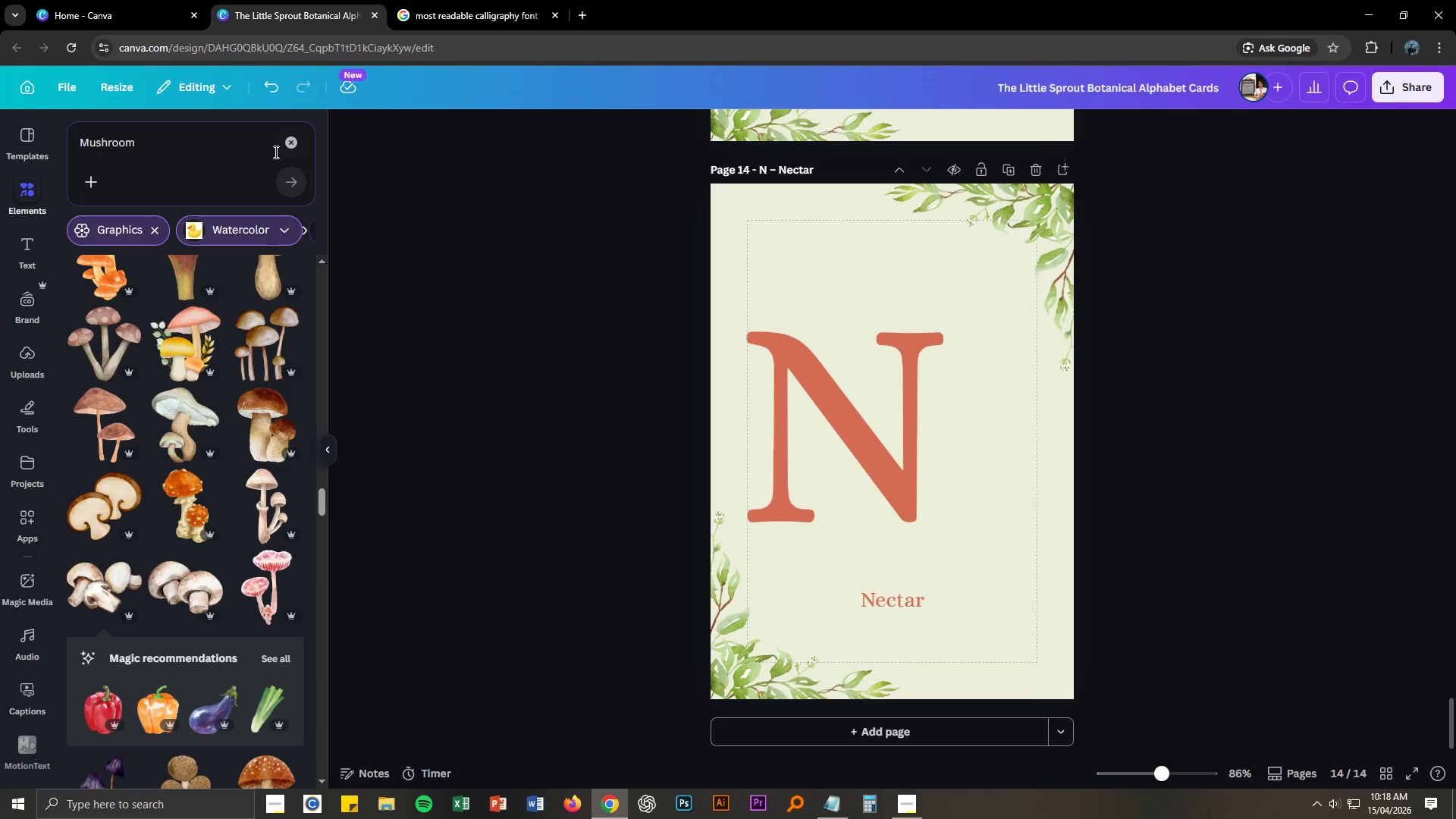 
double_click([238, 143])
 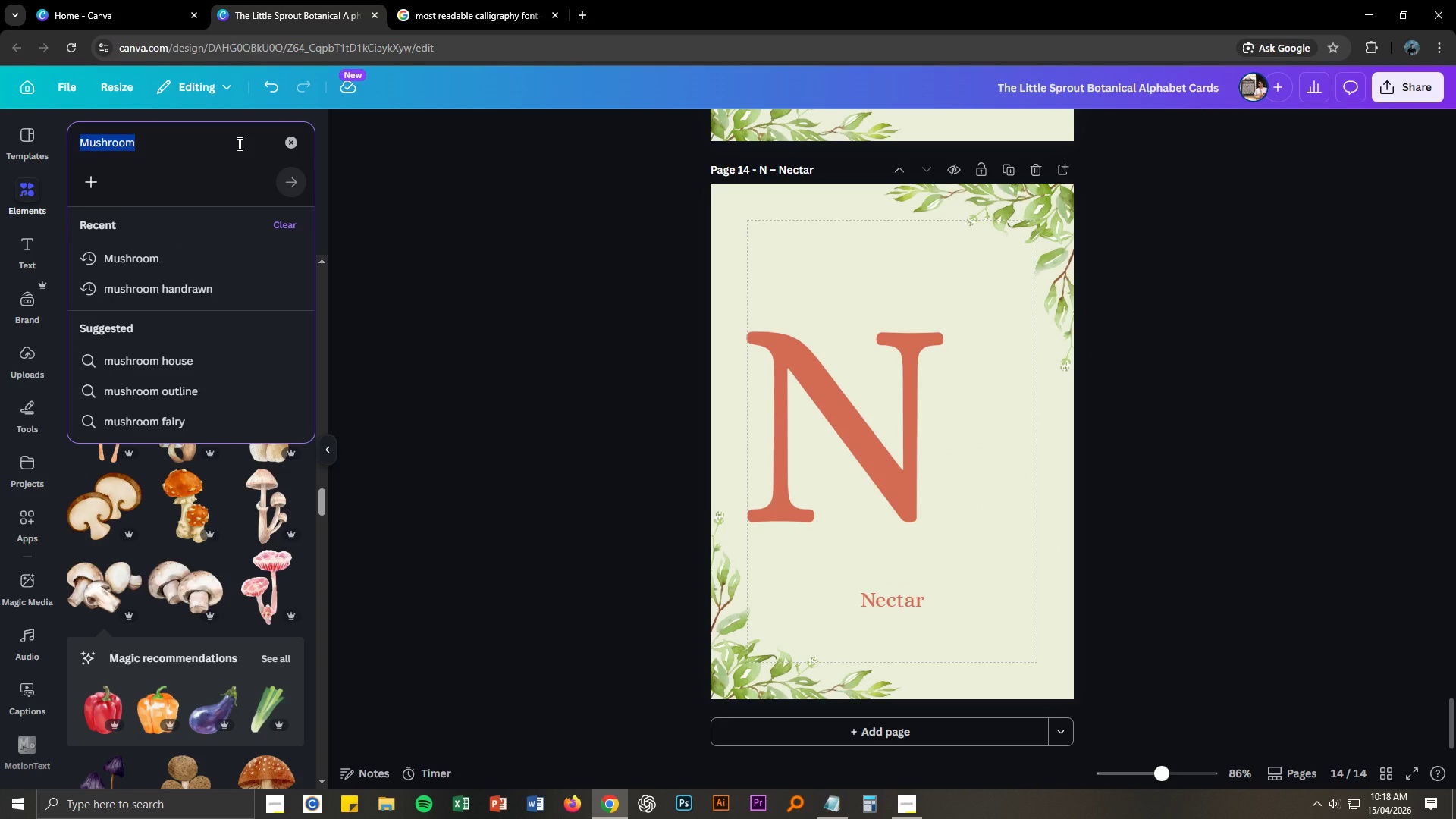 
type(NEctar)
 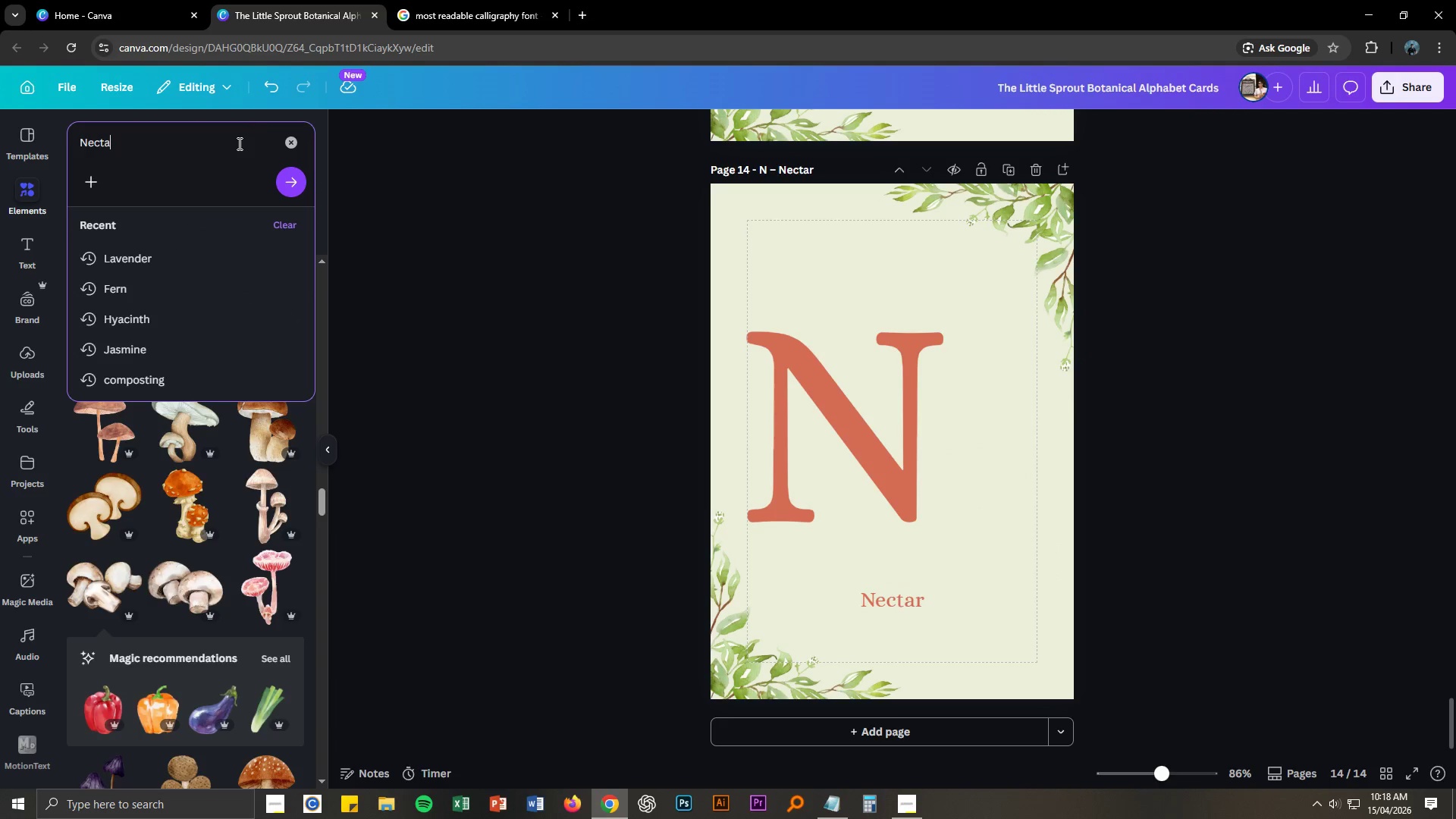 
key(Enter)
 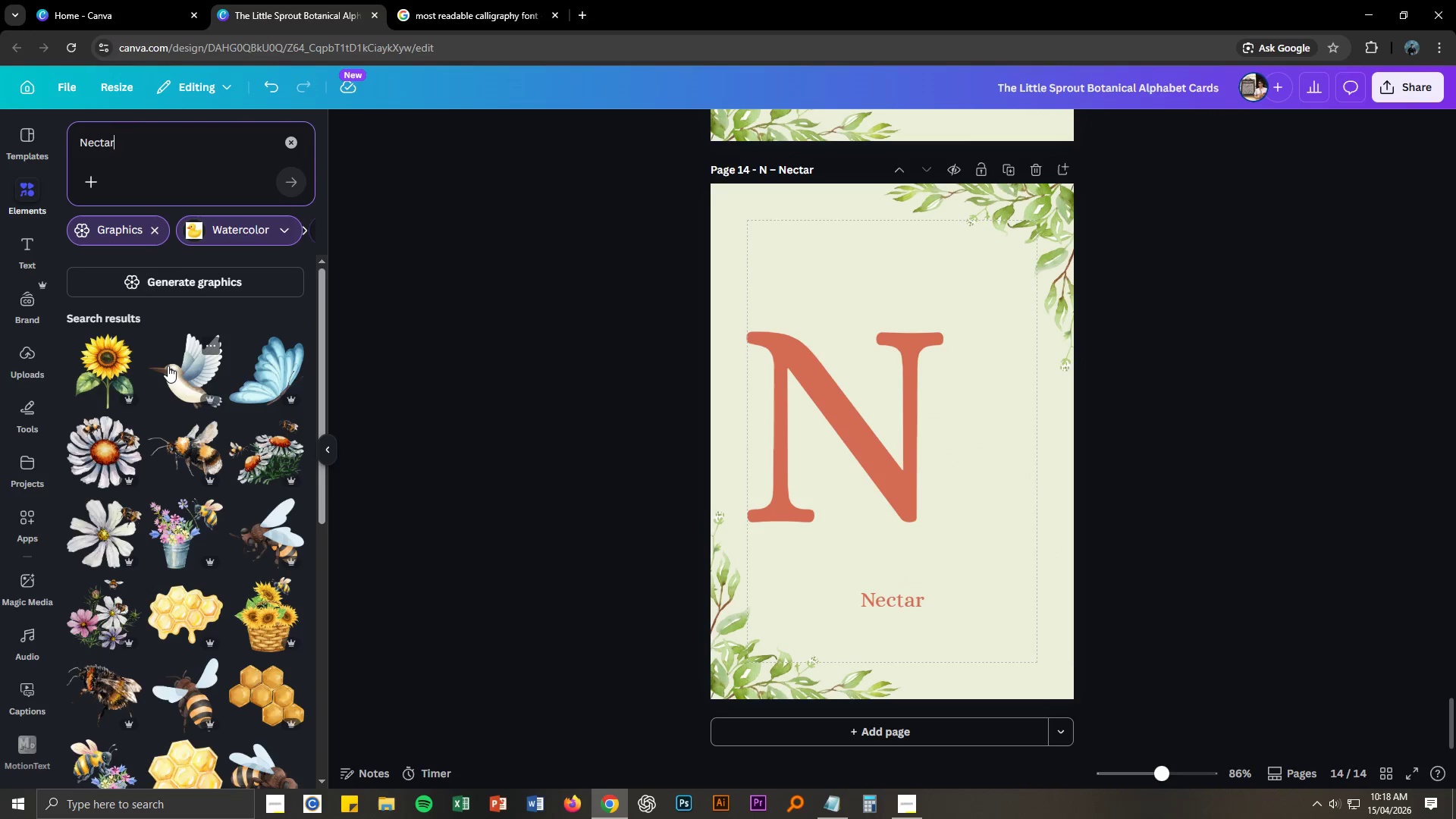 
scroll: coordinate [196, 433], scroll_direction: down, amount: 17.0
 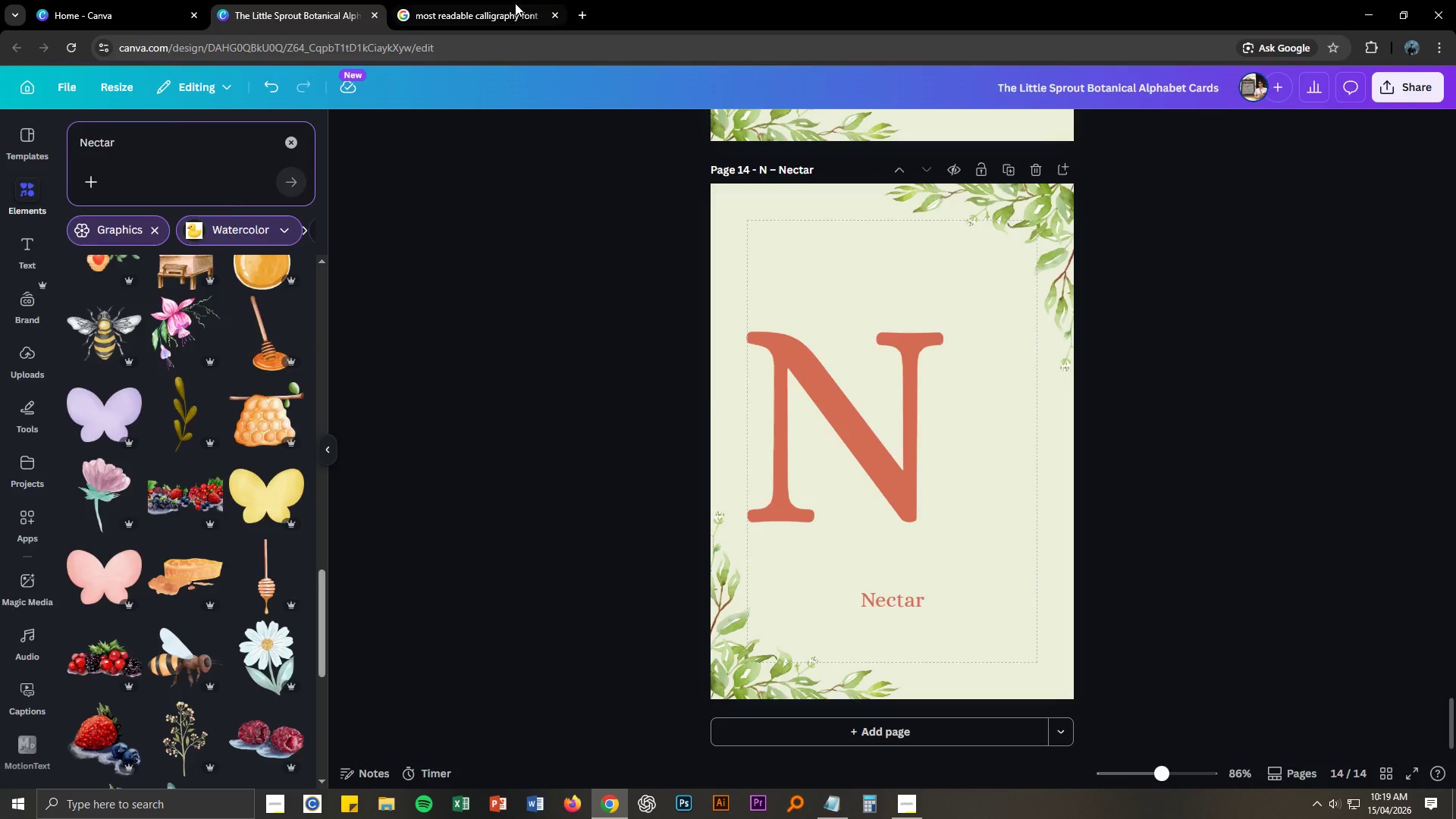 
double_click([513, 51])
 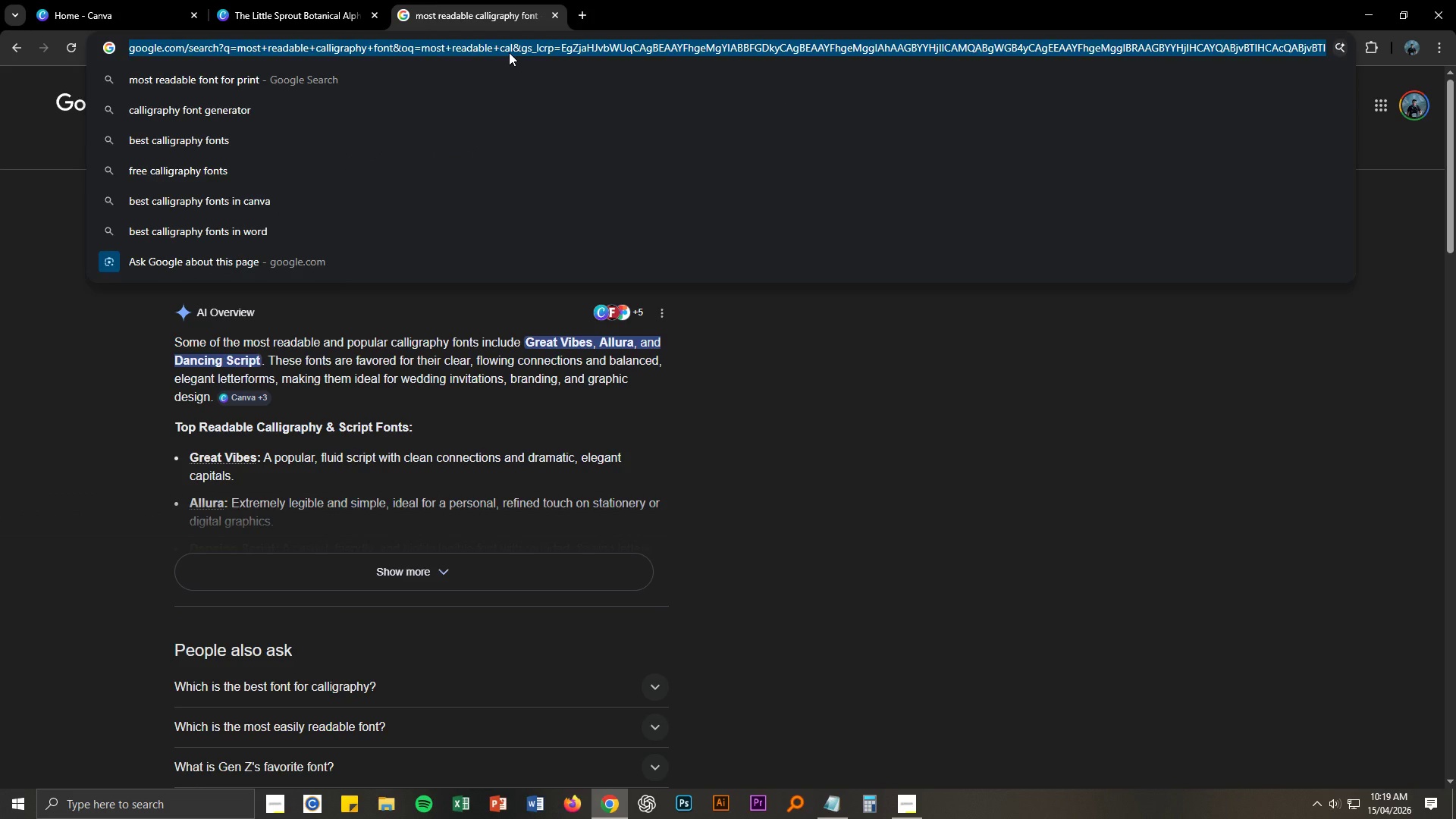 
type(nectart)
key(Backspace)
type( vs honey)
 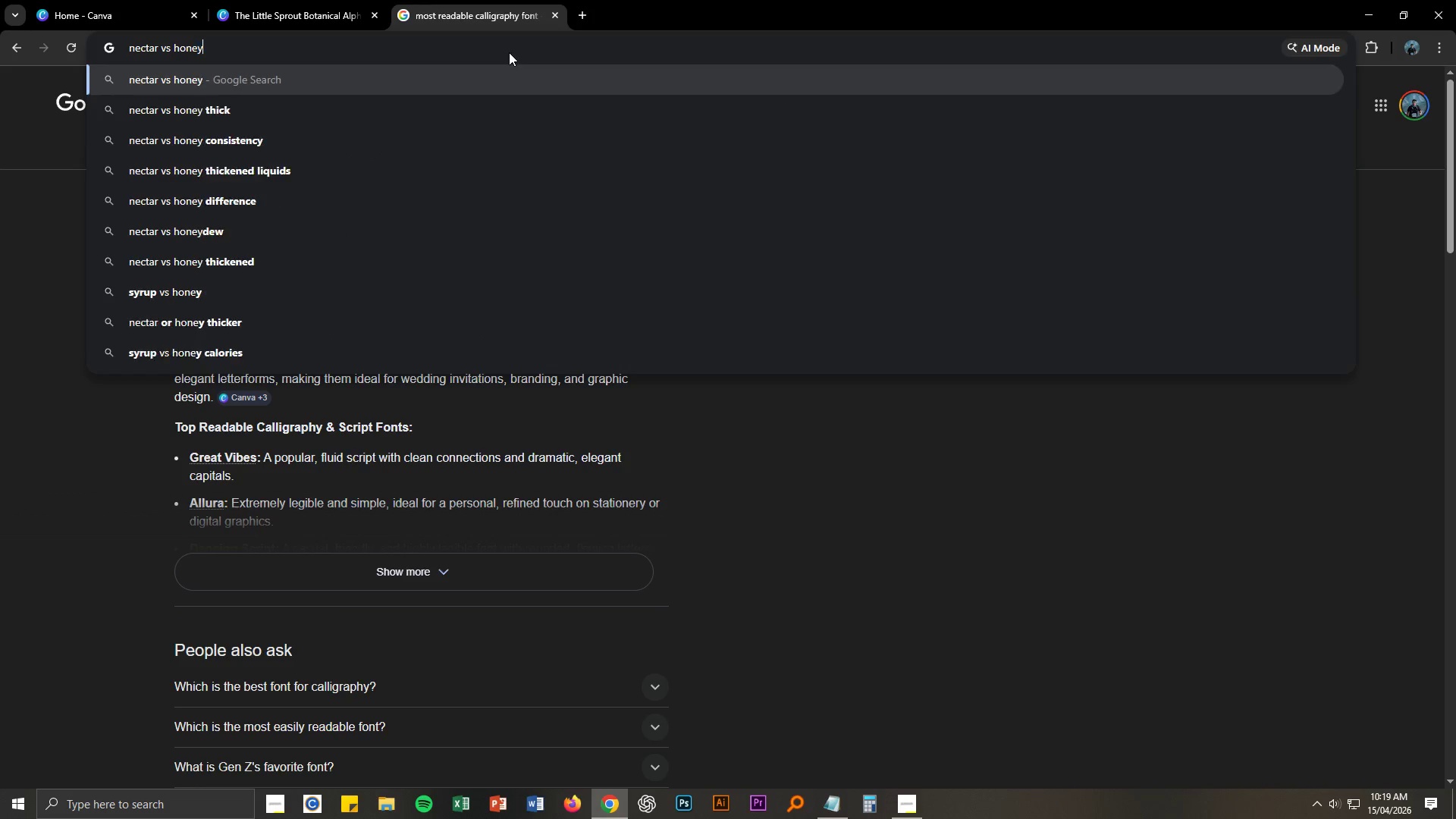 
key(Enter)
 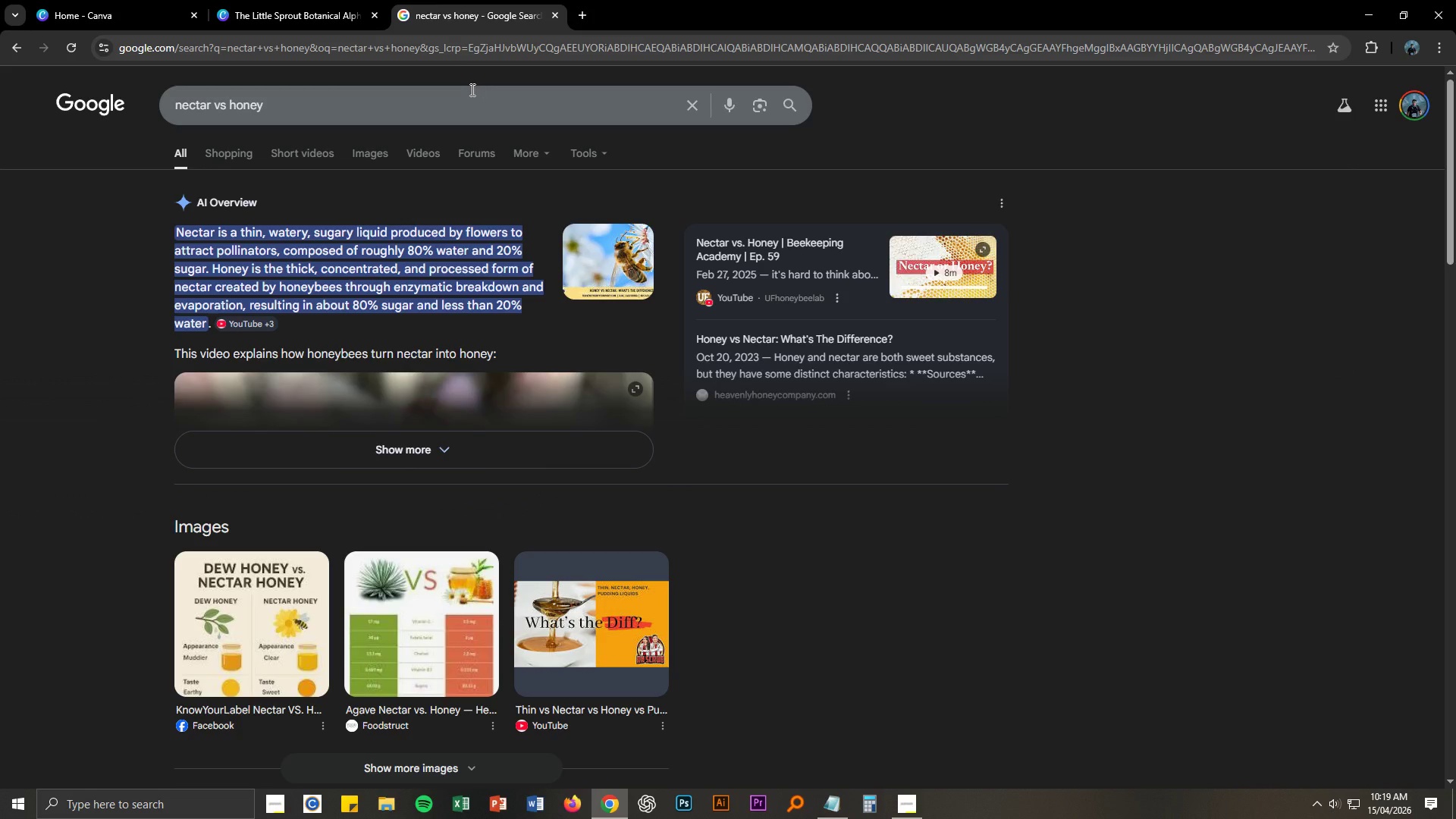 
wait(6.16)
 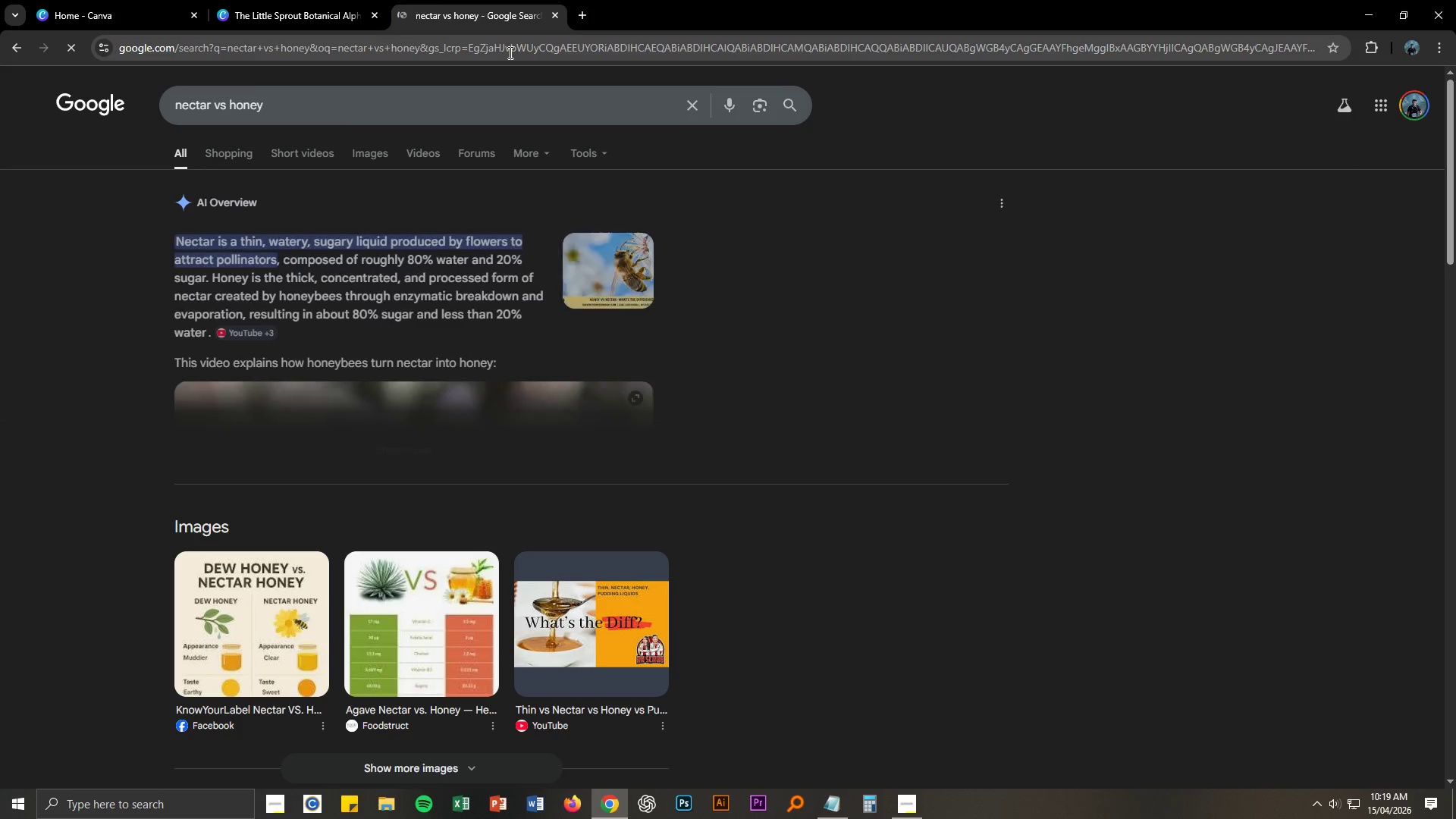 
left_click([337, 19])
 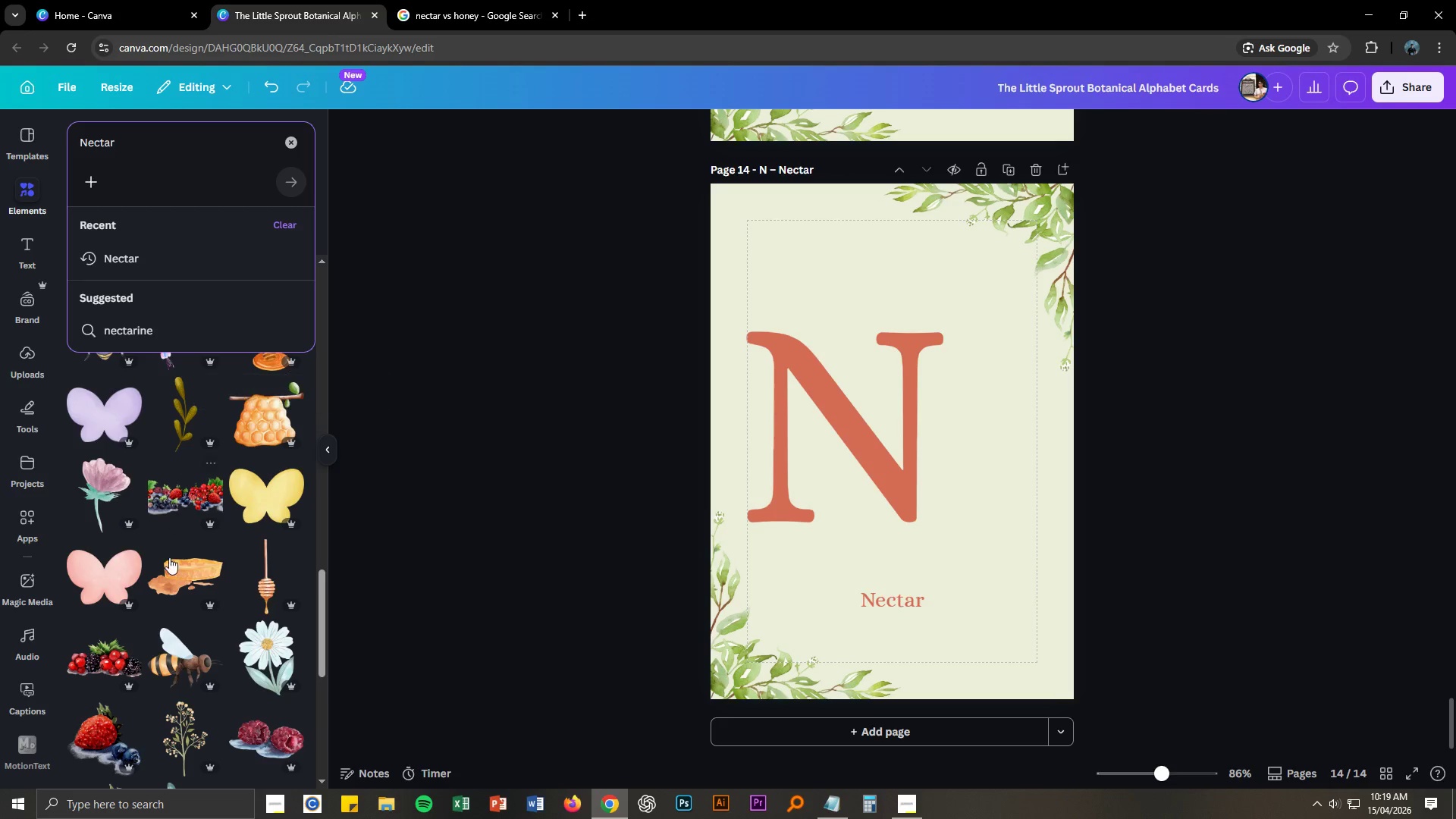 
scroll: coordinate [156, 554], scroll_direction: down, amount: 11.0
 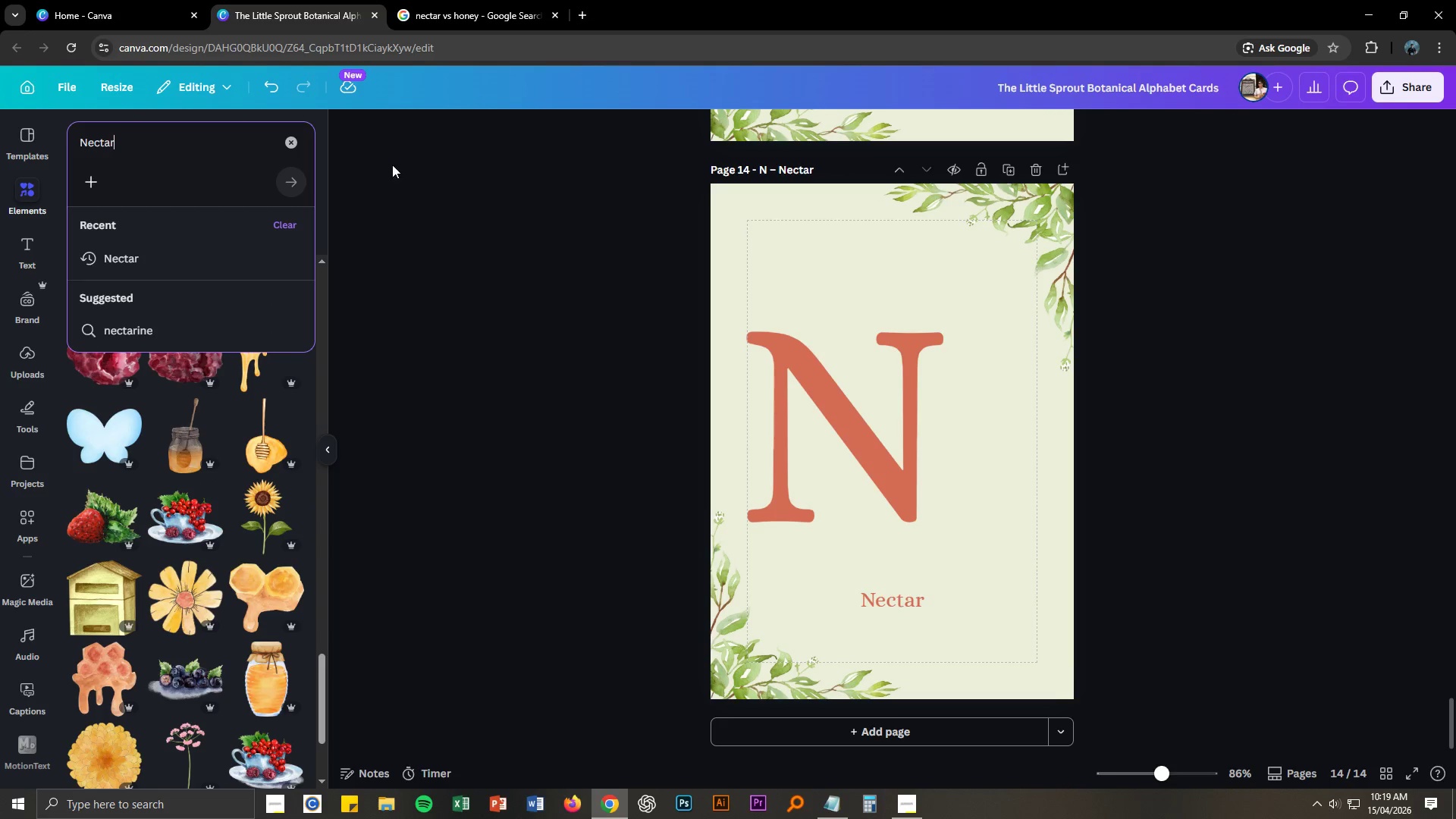 
left_click([471, 12])
 